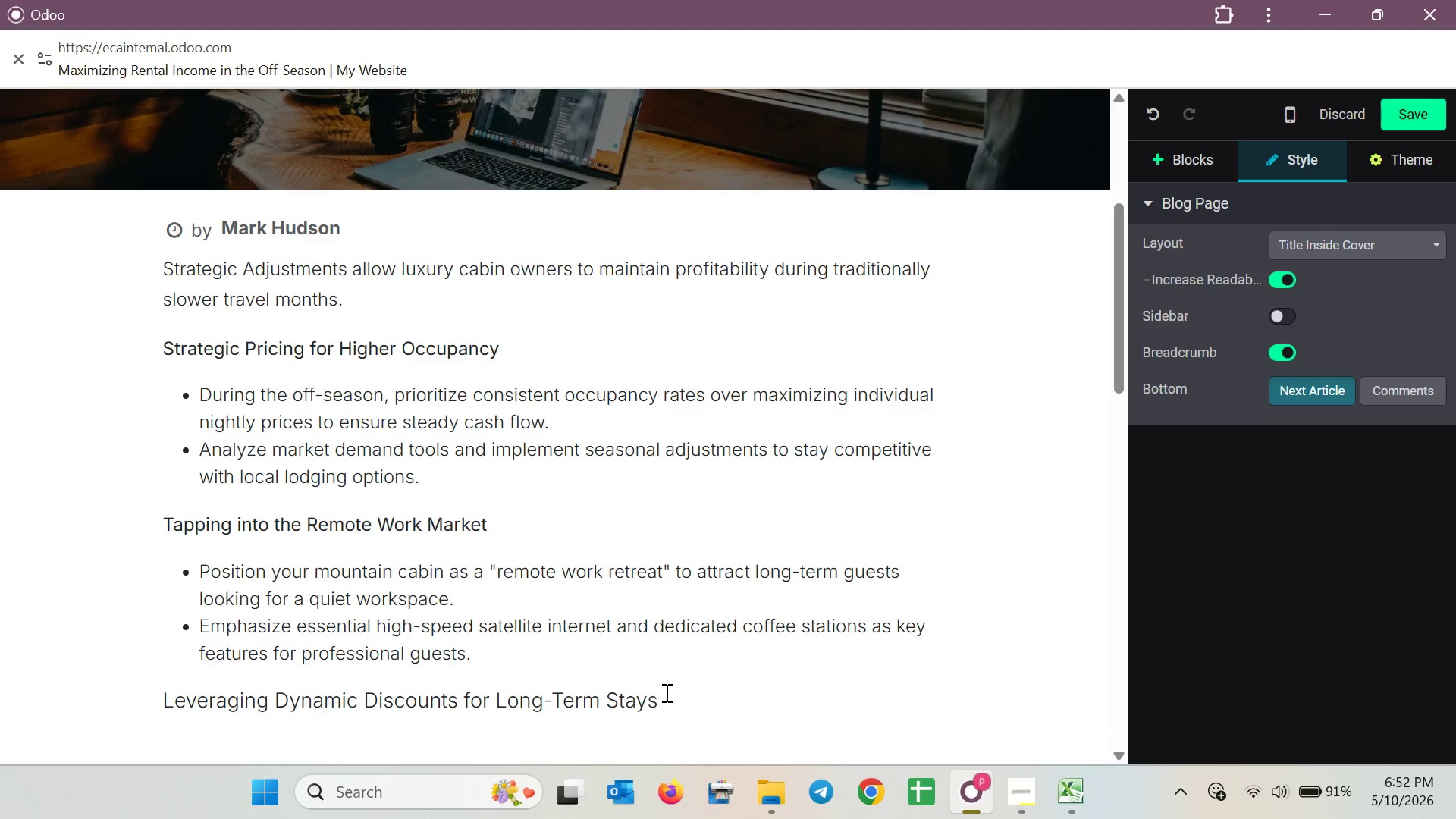 
hold_key(key=ArrowRight, duration=1.5)
 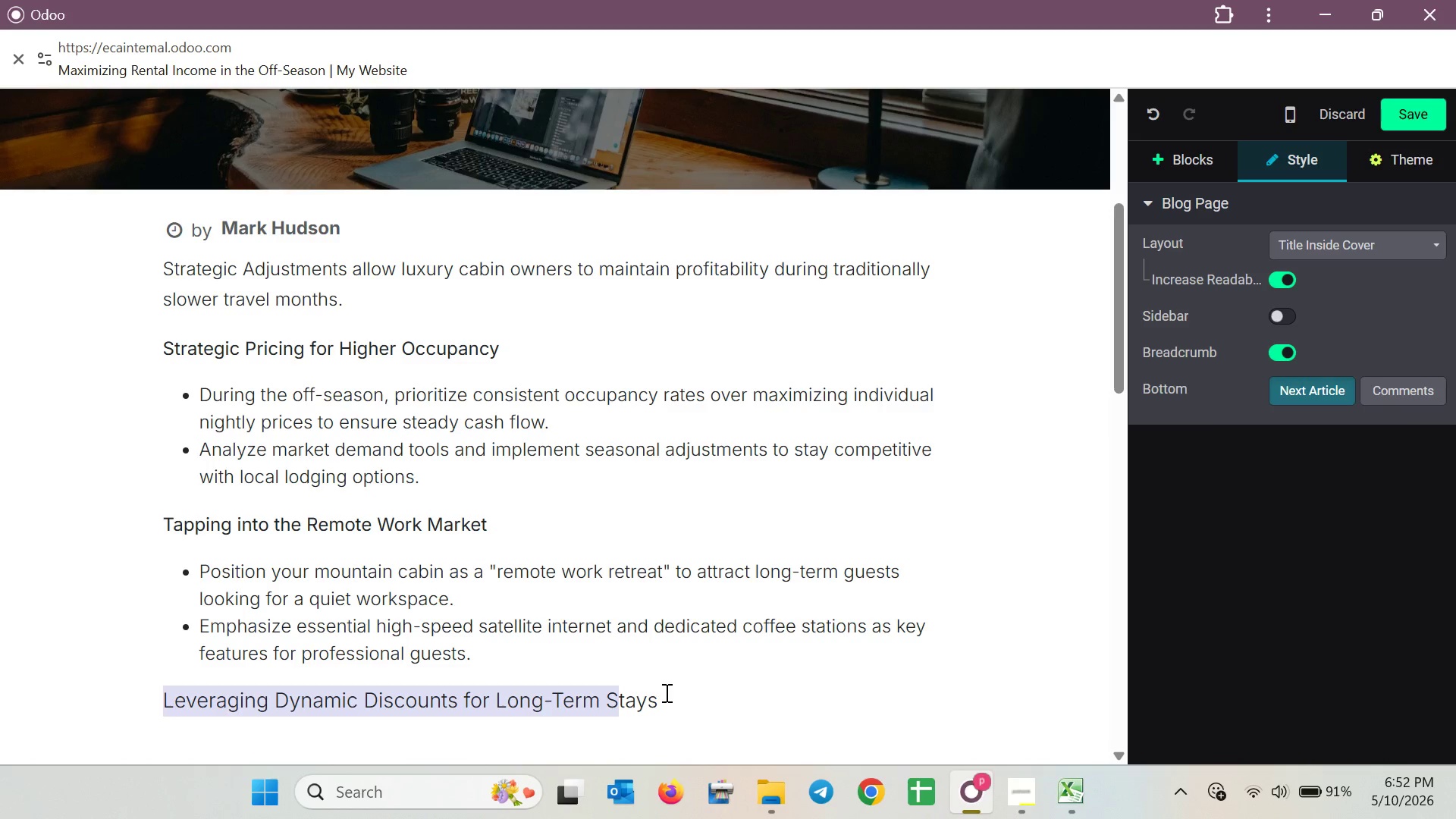 
hold_key(key=ArrowRight, duration=0.41)
 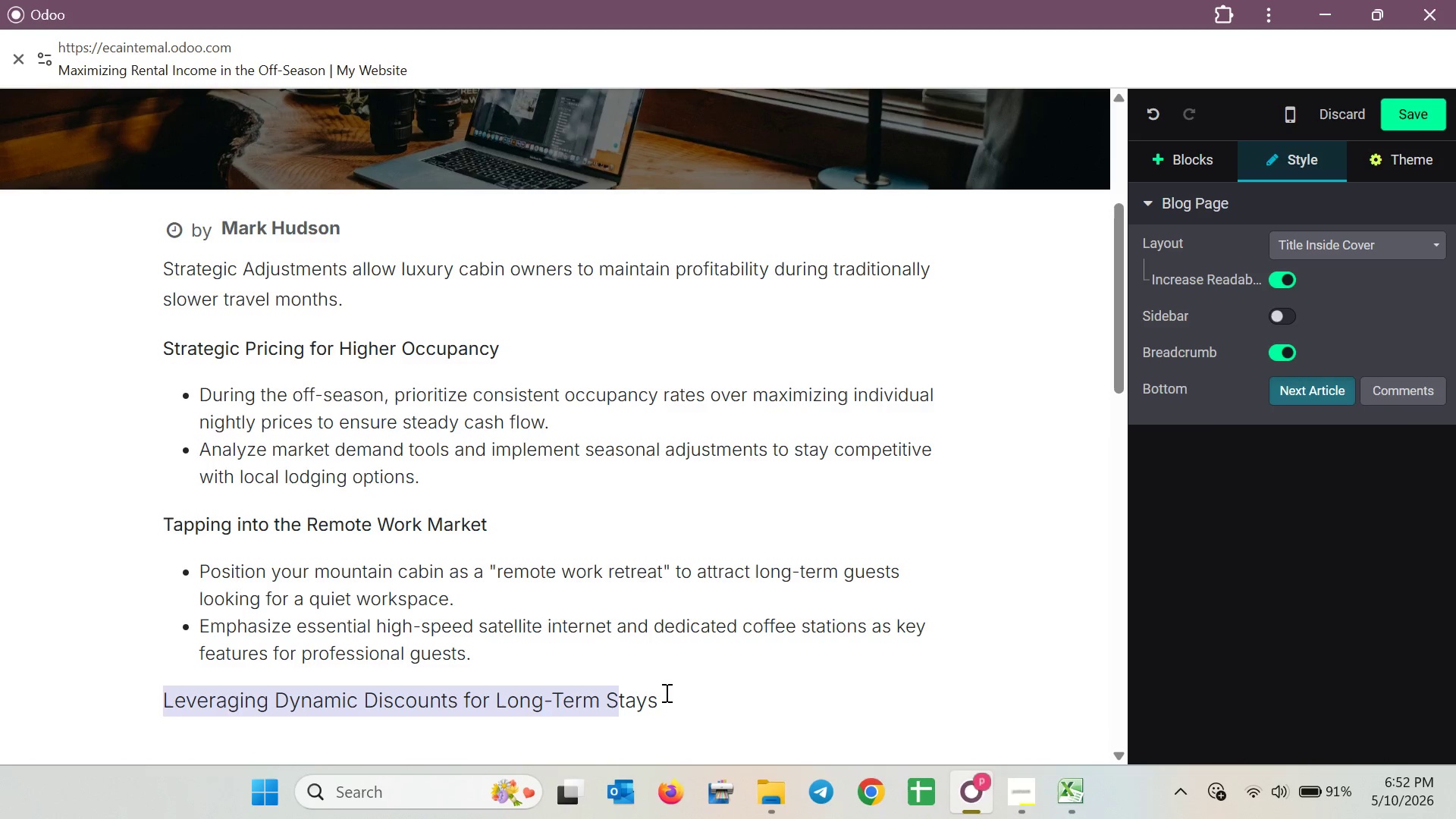 
key(Shift+ArrowRight)
 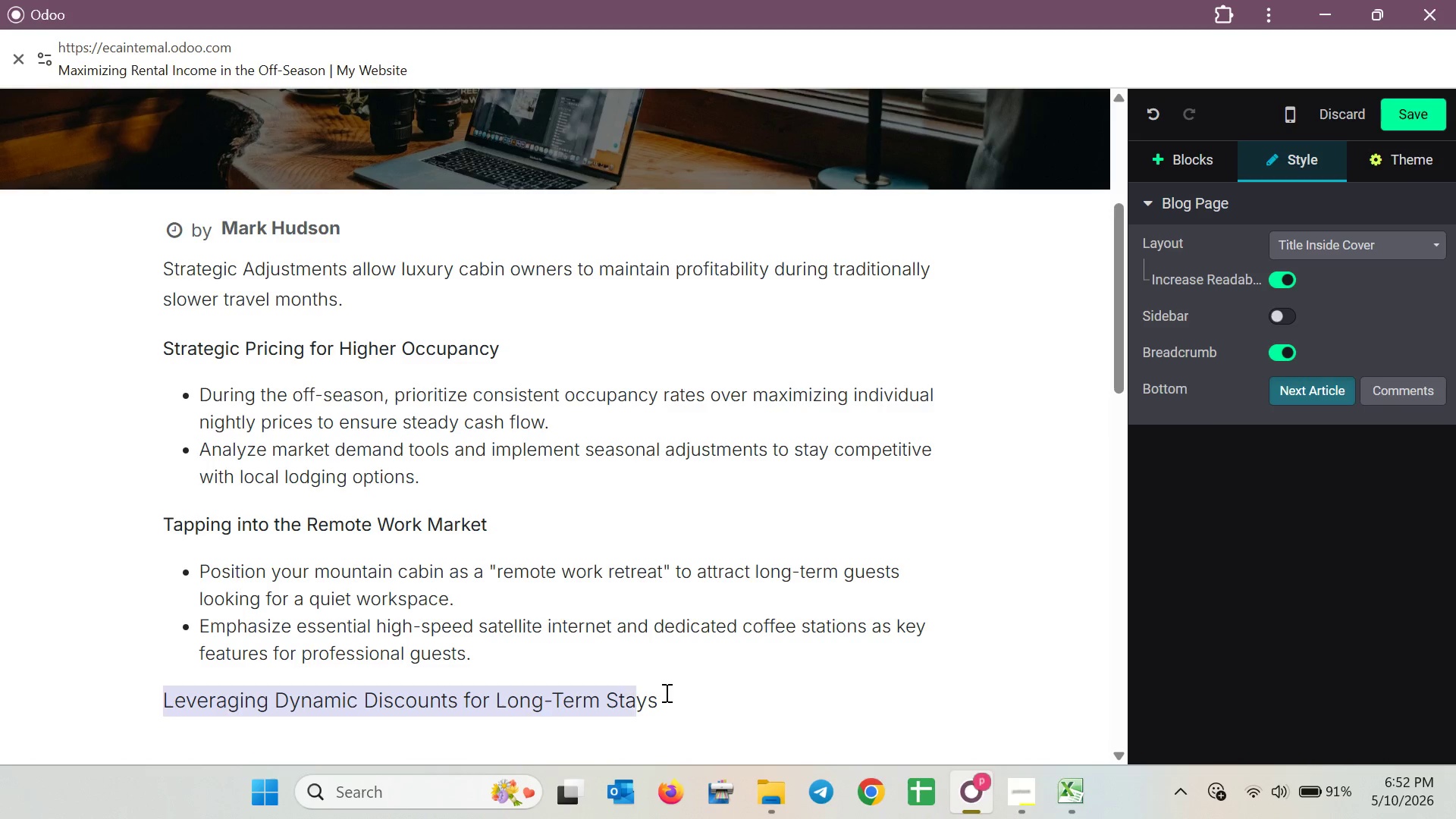 
key(Shift+ArrowRight)
 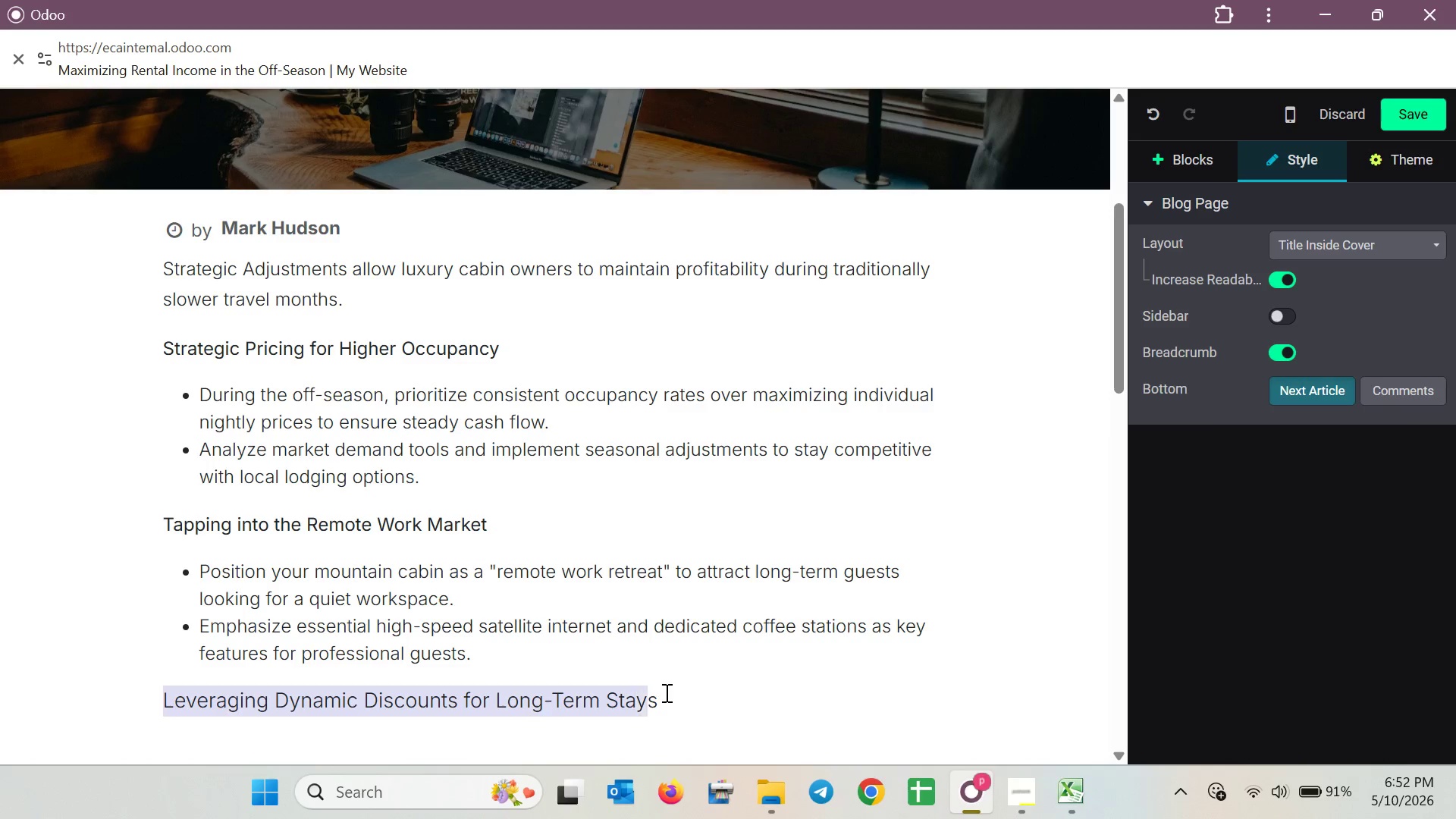 
key(Shift+ArrowRight)
 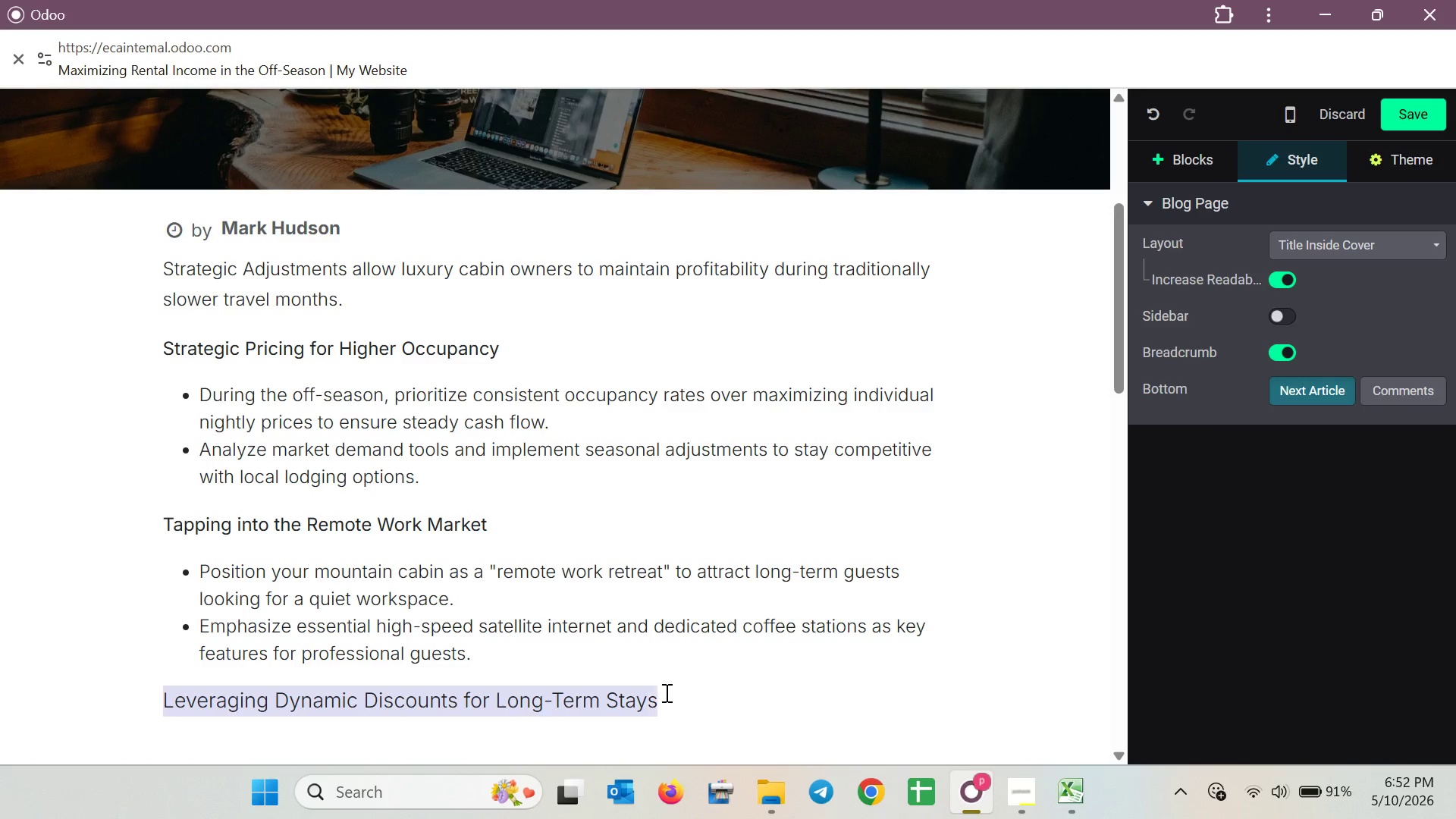 
key(Shift+ArrowRight)
 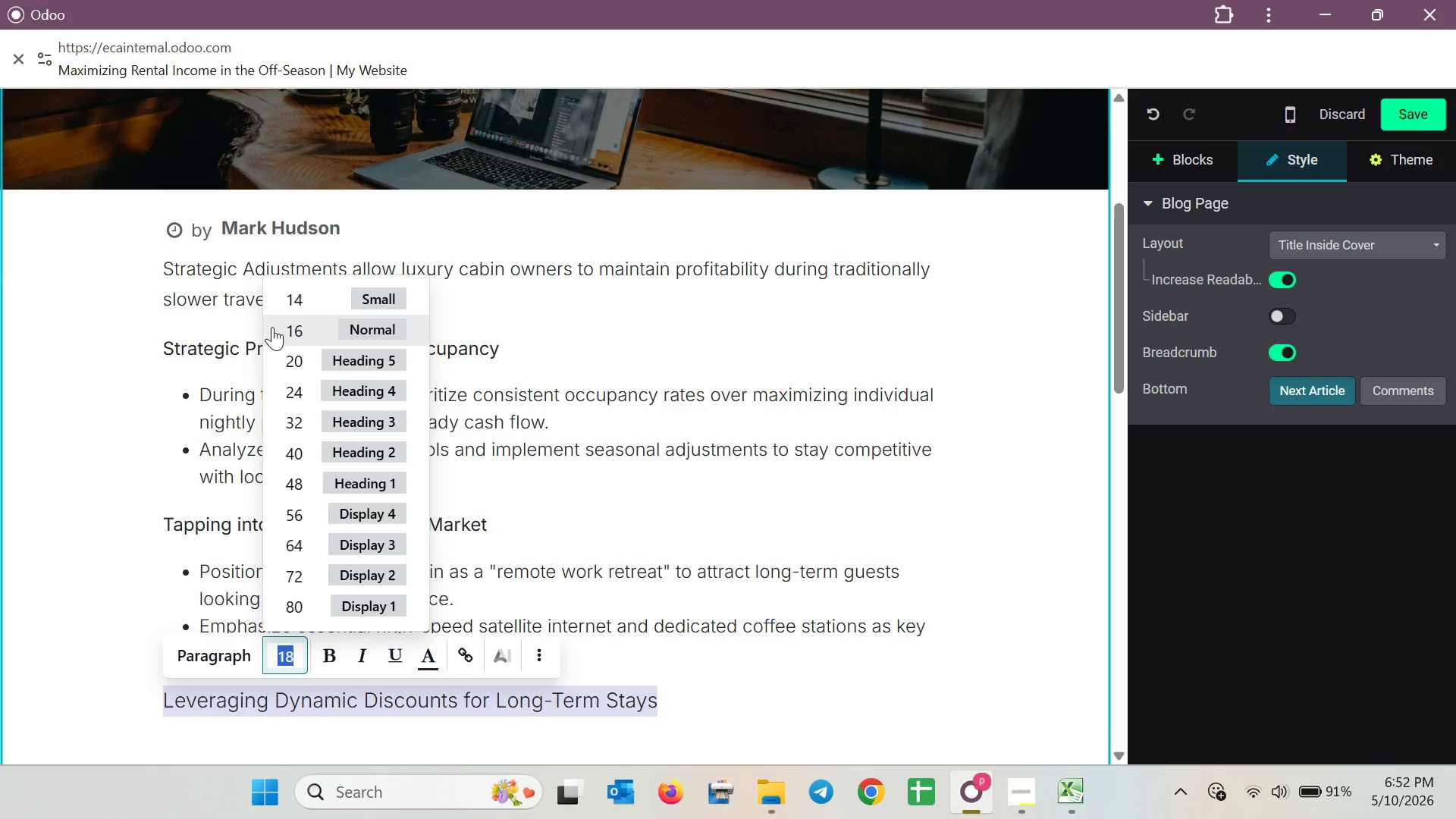 
wait(5.55)
 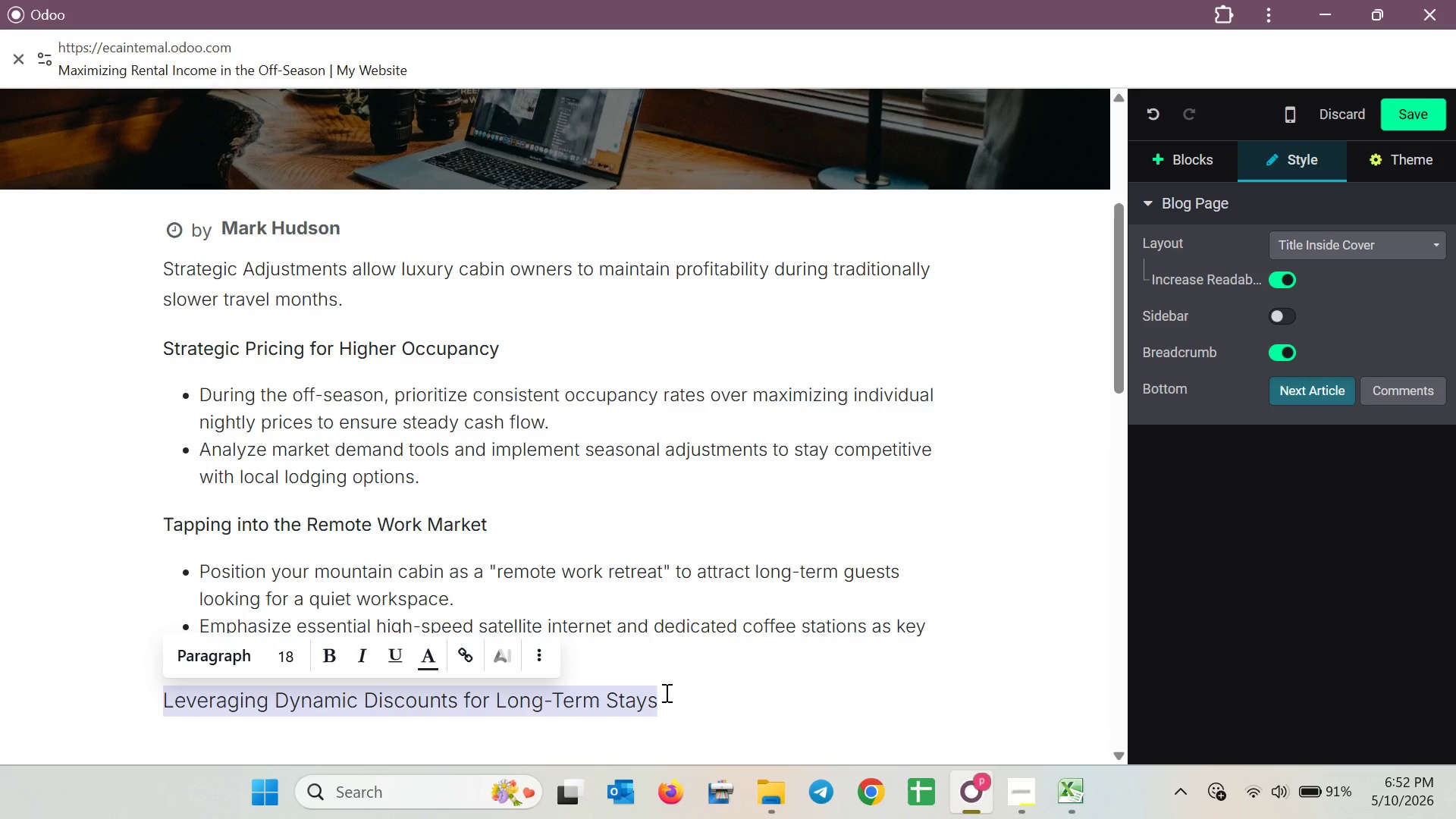 
left_click([287, 327])
 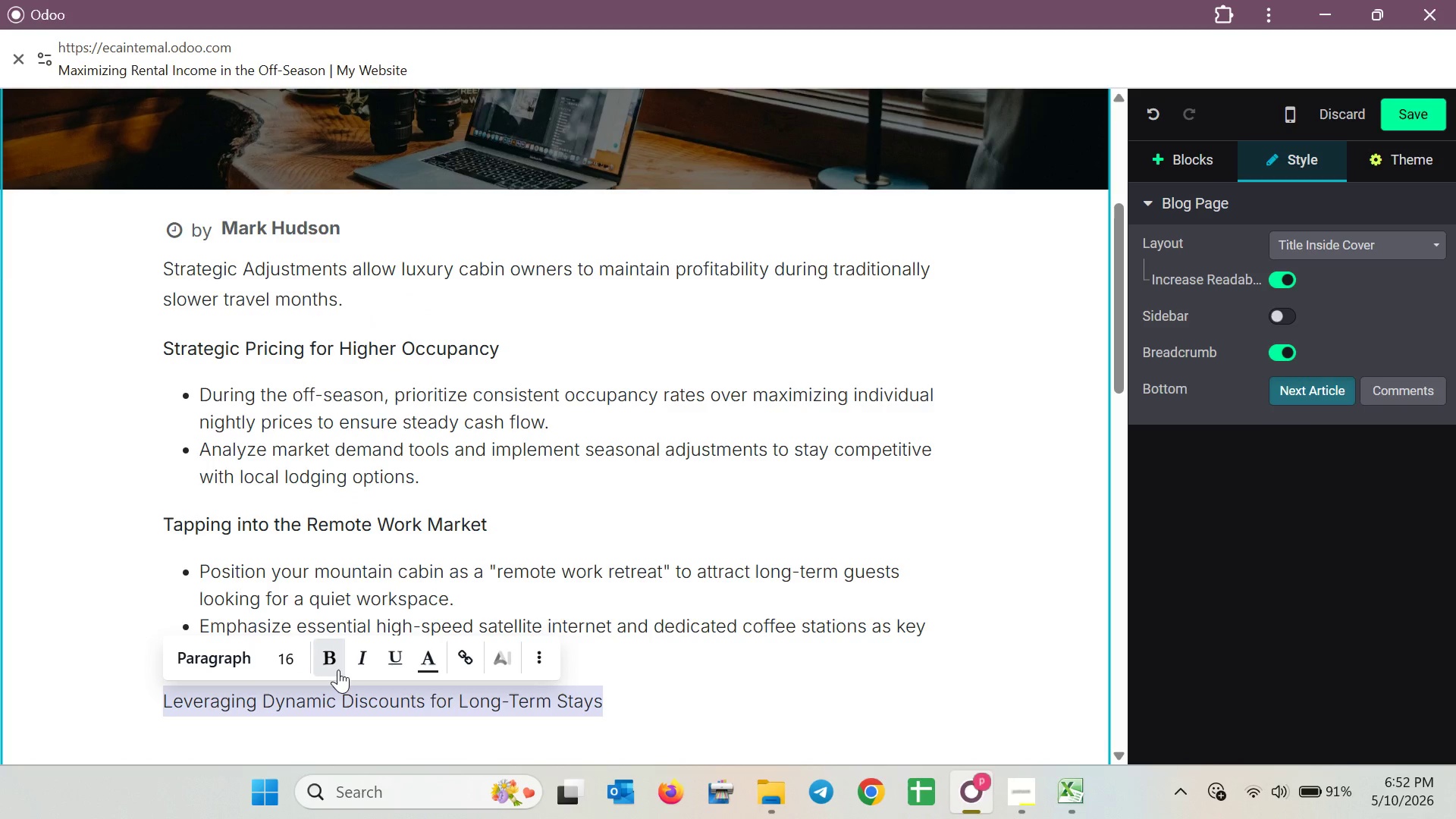 
left_click([338, 670])
 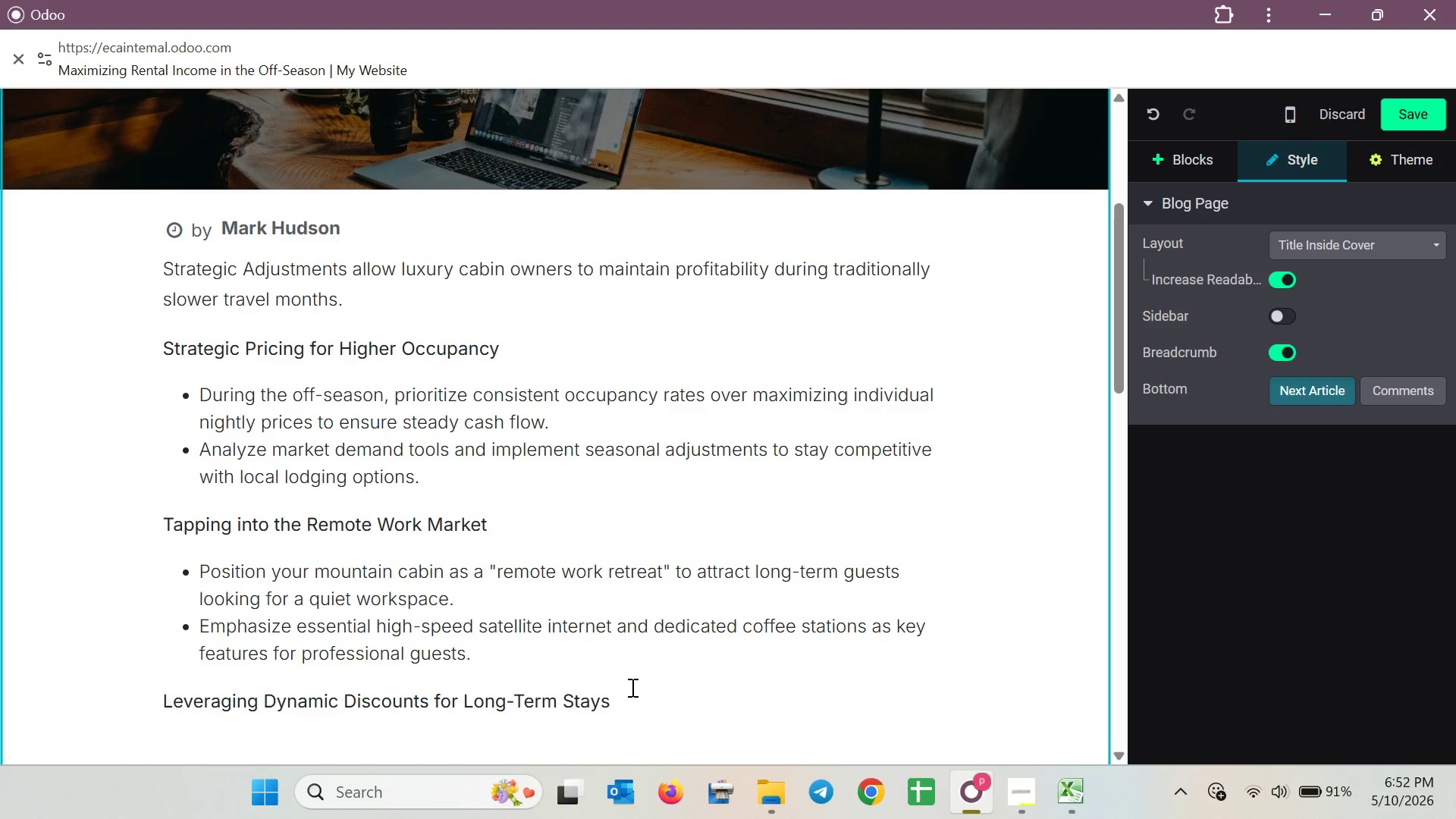 
key(Enter)
 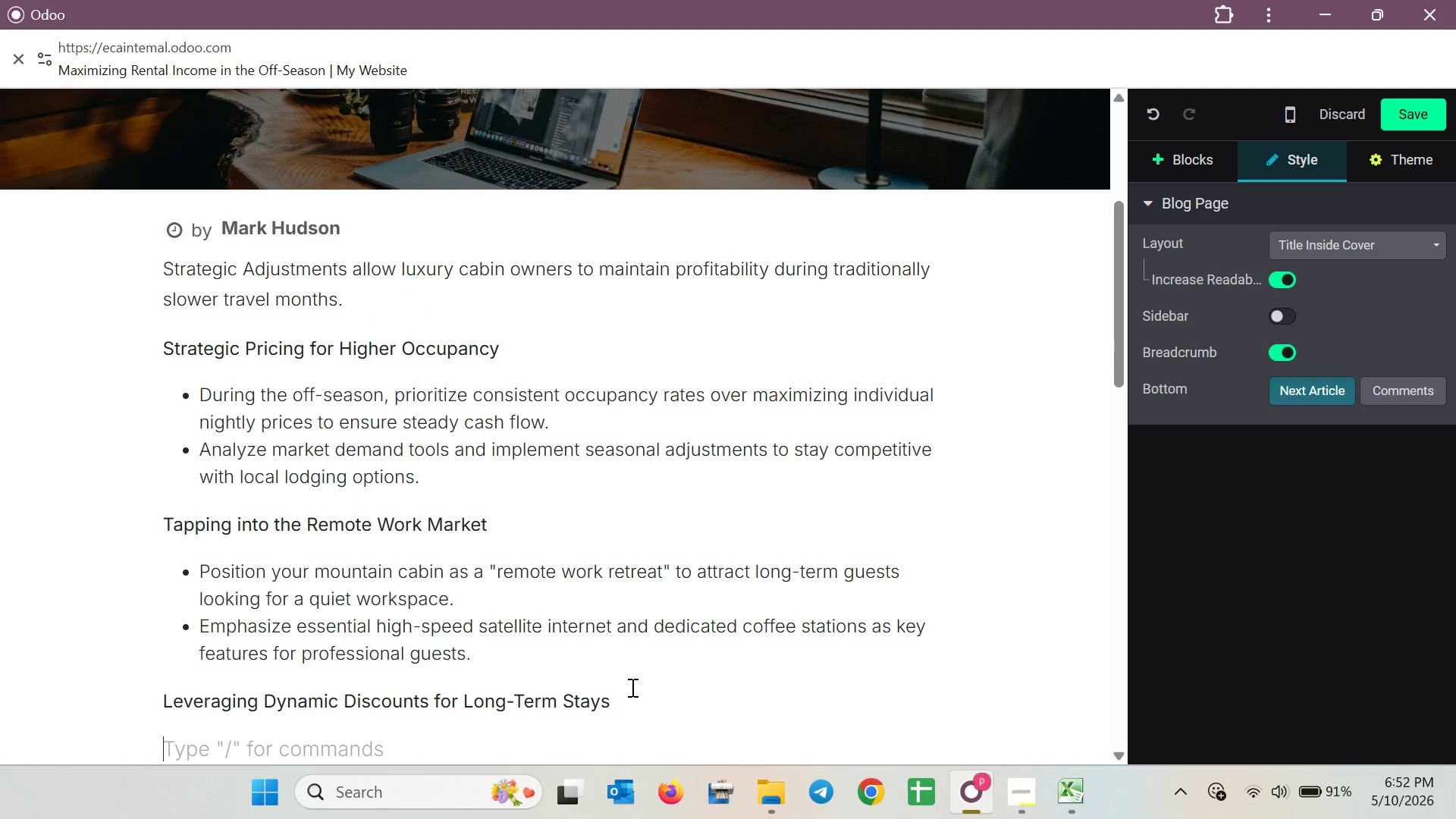 
wait(7.2)
 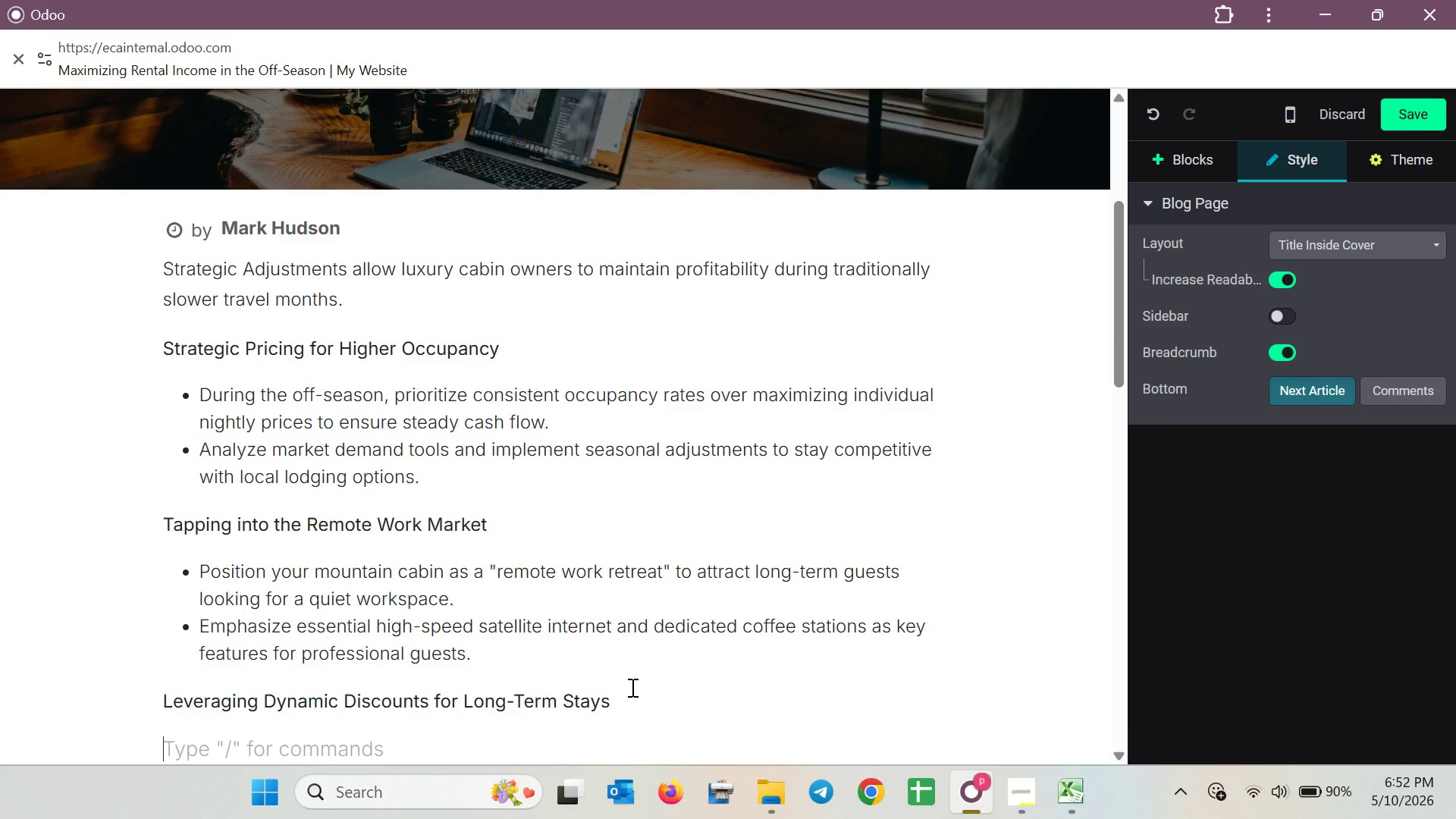 
key(Control+Shift+8)
 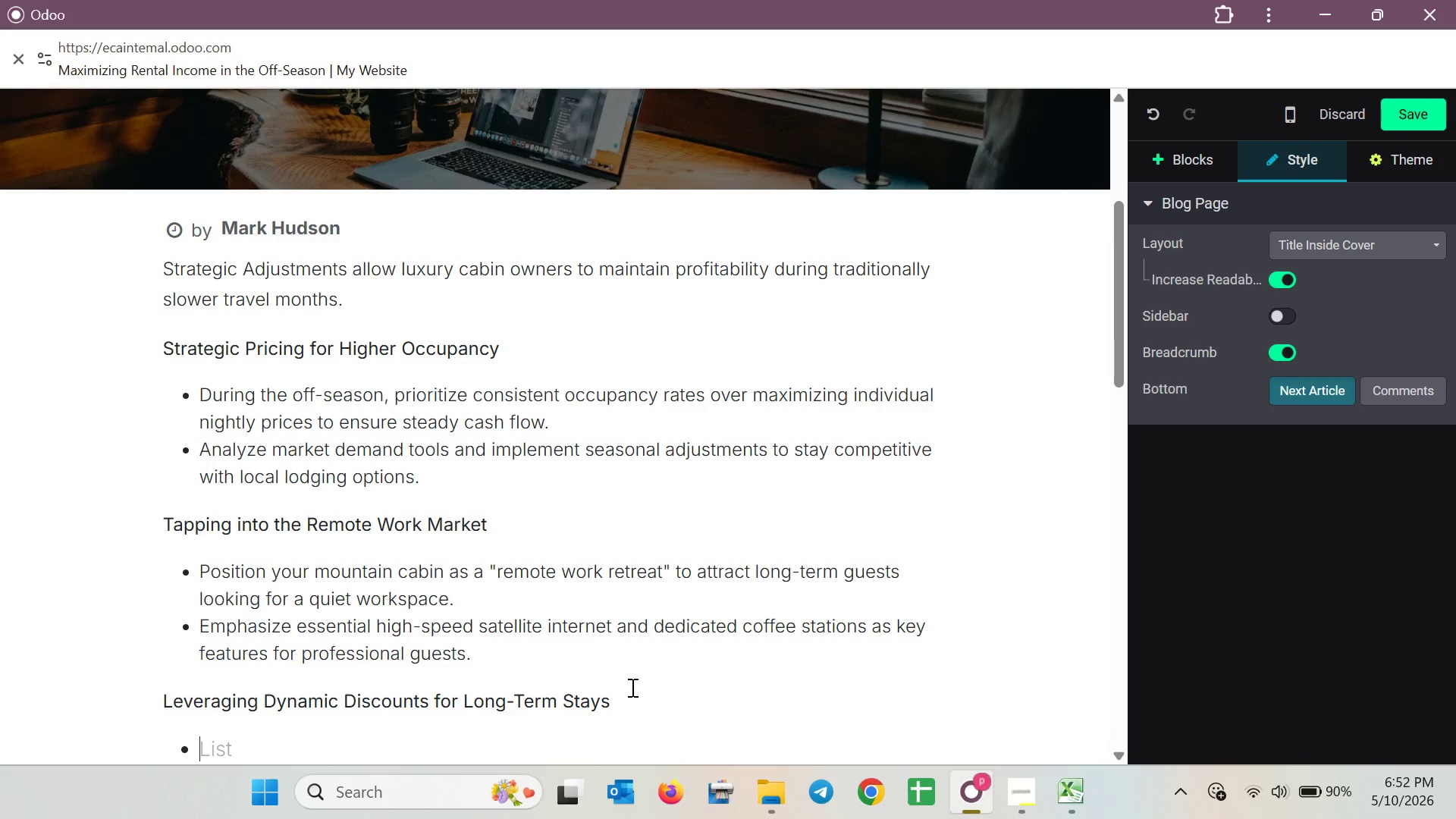 
wait(12.61)
 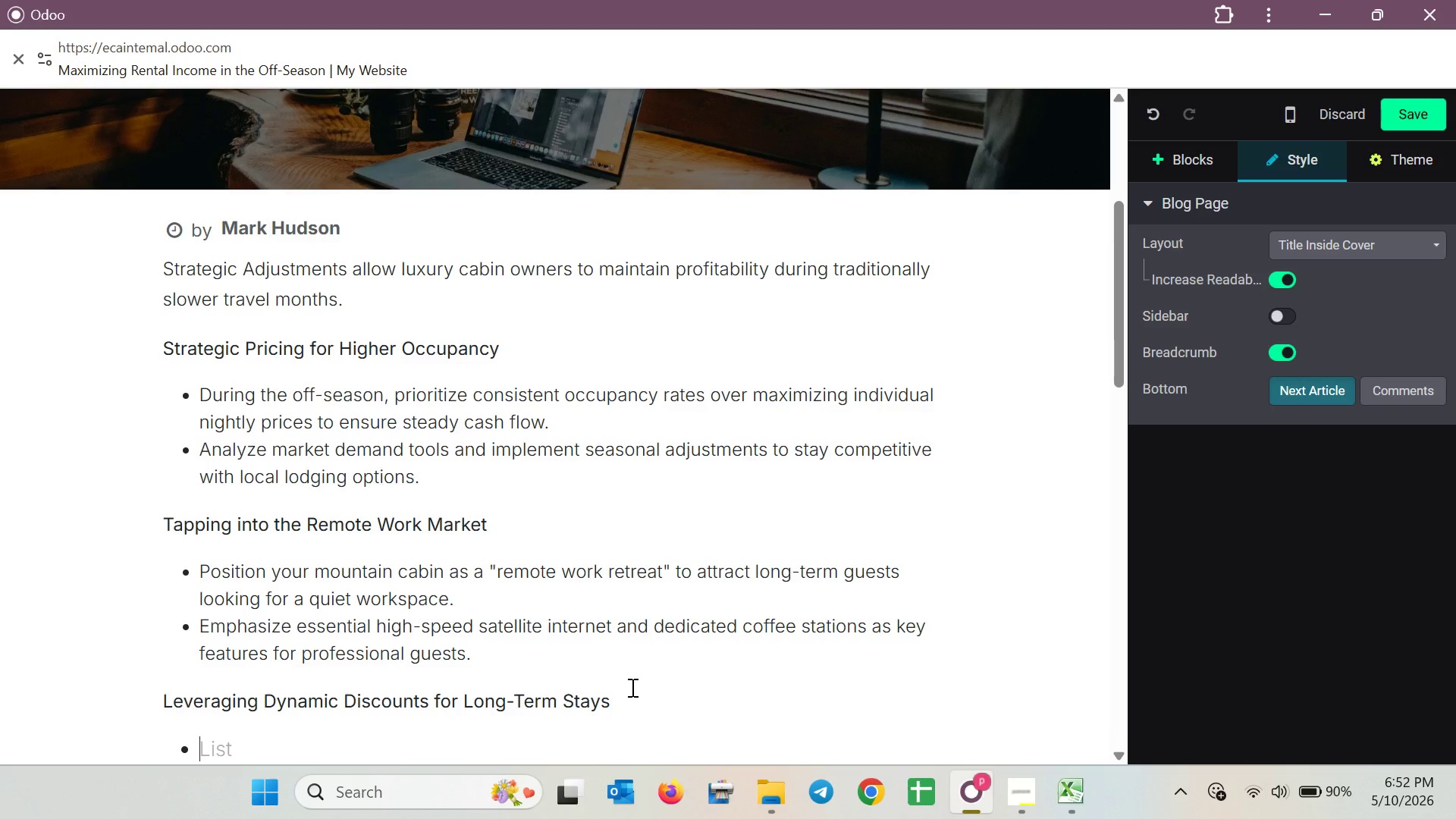 
scroll: coordinate [659, 662], scroll_direction: down, amount: 2.0
 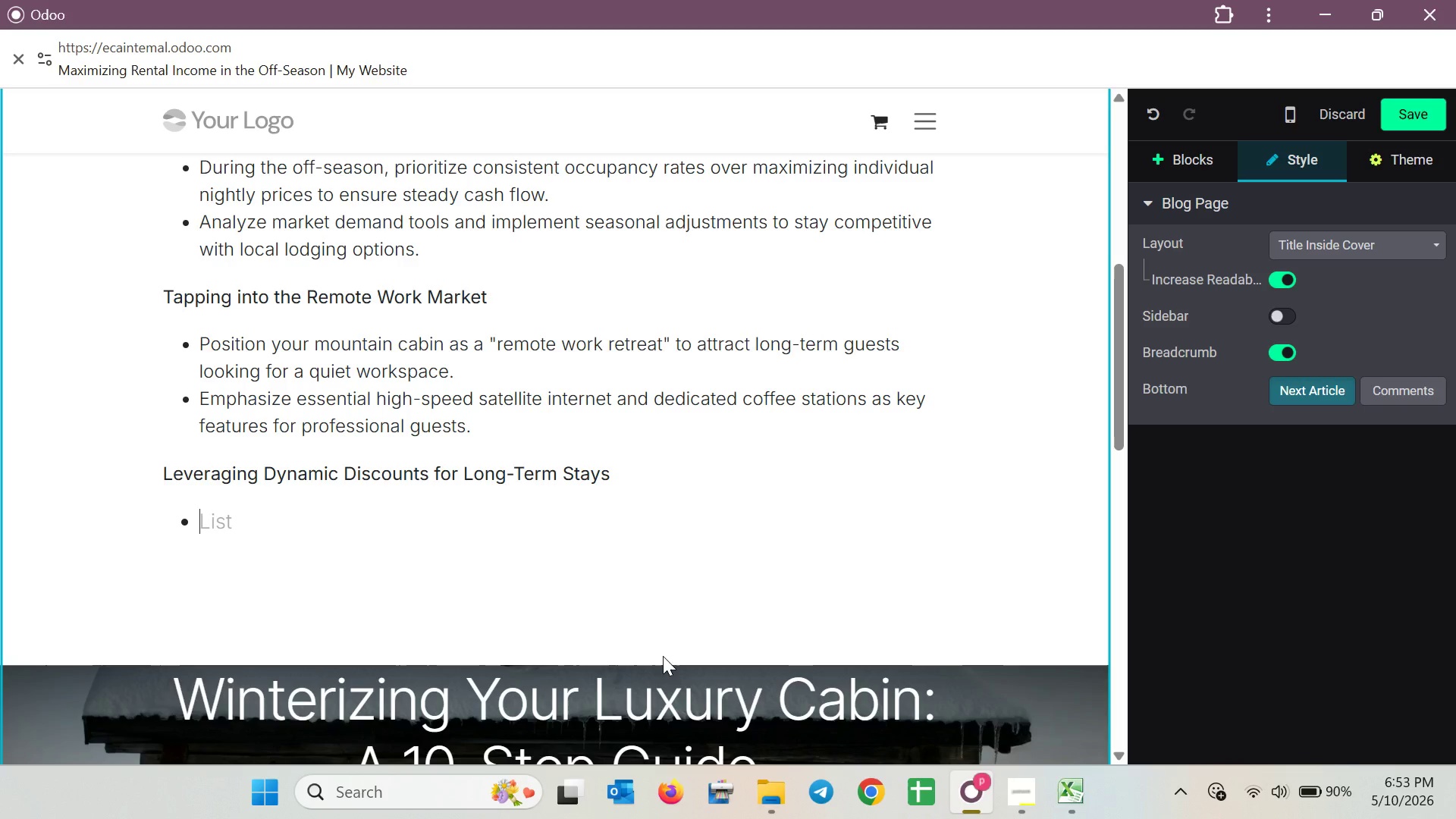 
wait(31.46)
 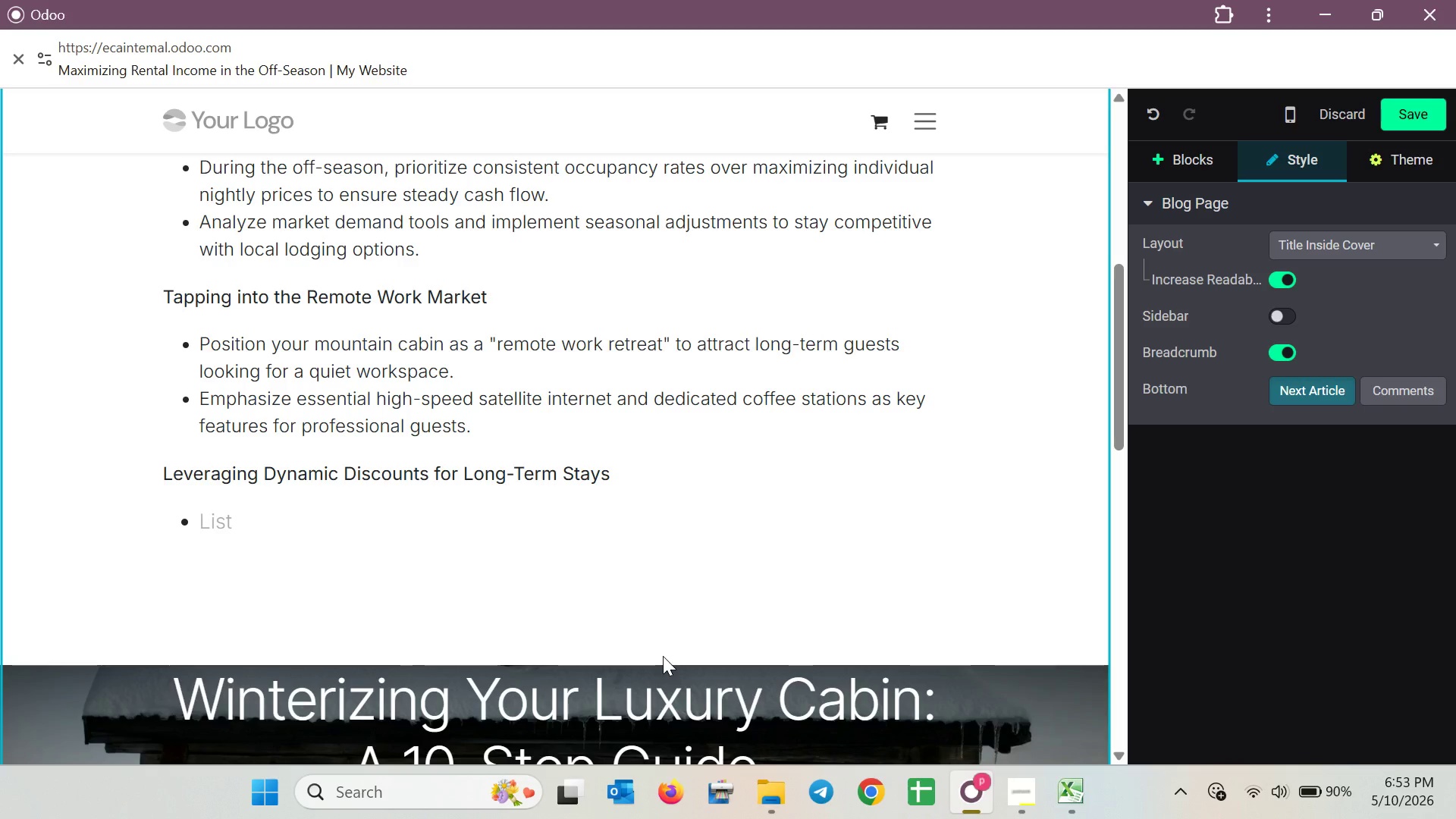 
type(Utilize dynamic P)
 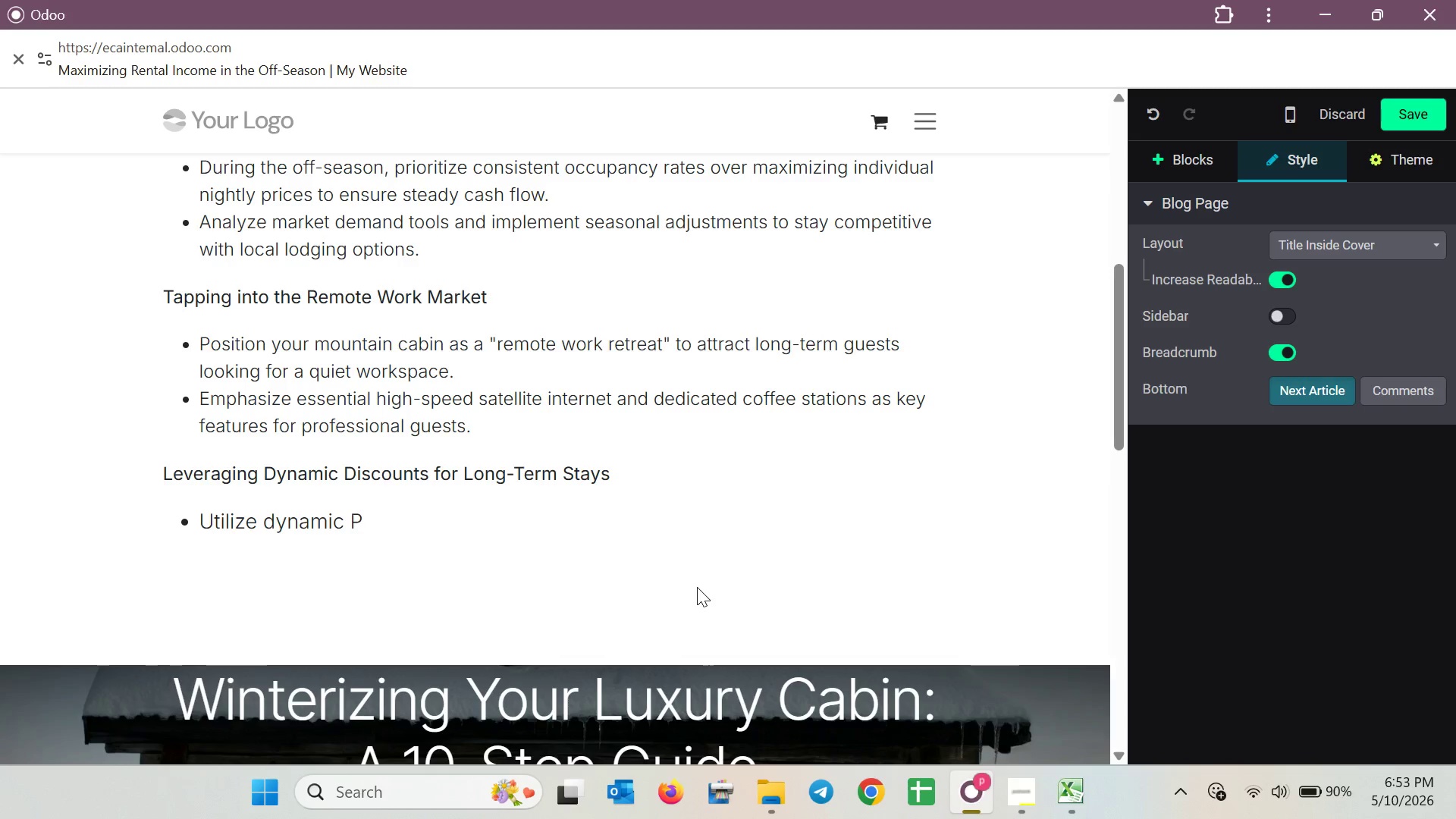 
wait(48.59)
 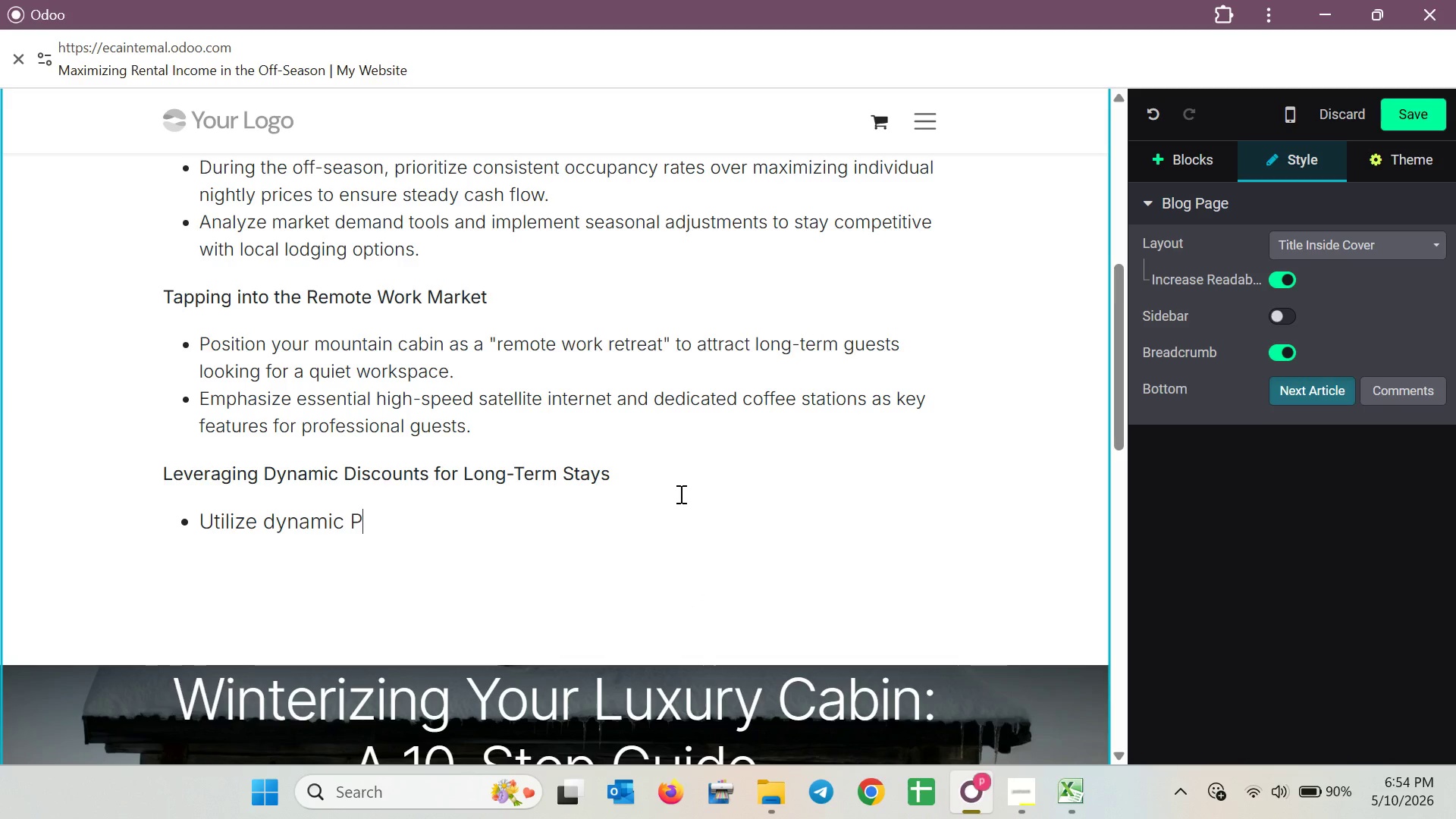 
key(Backspace)
 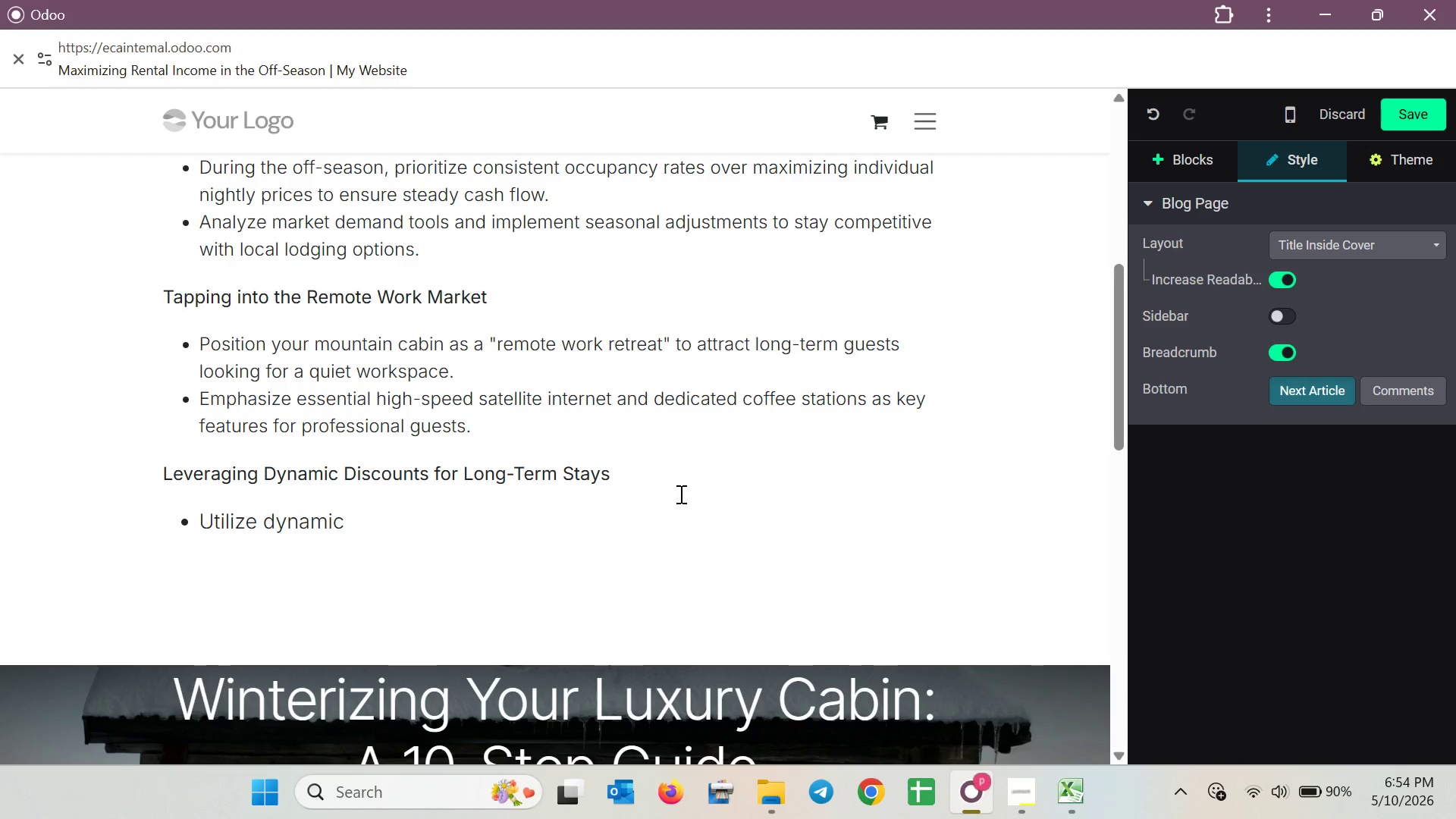 
key(P)
 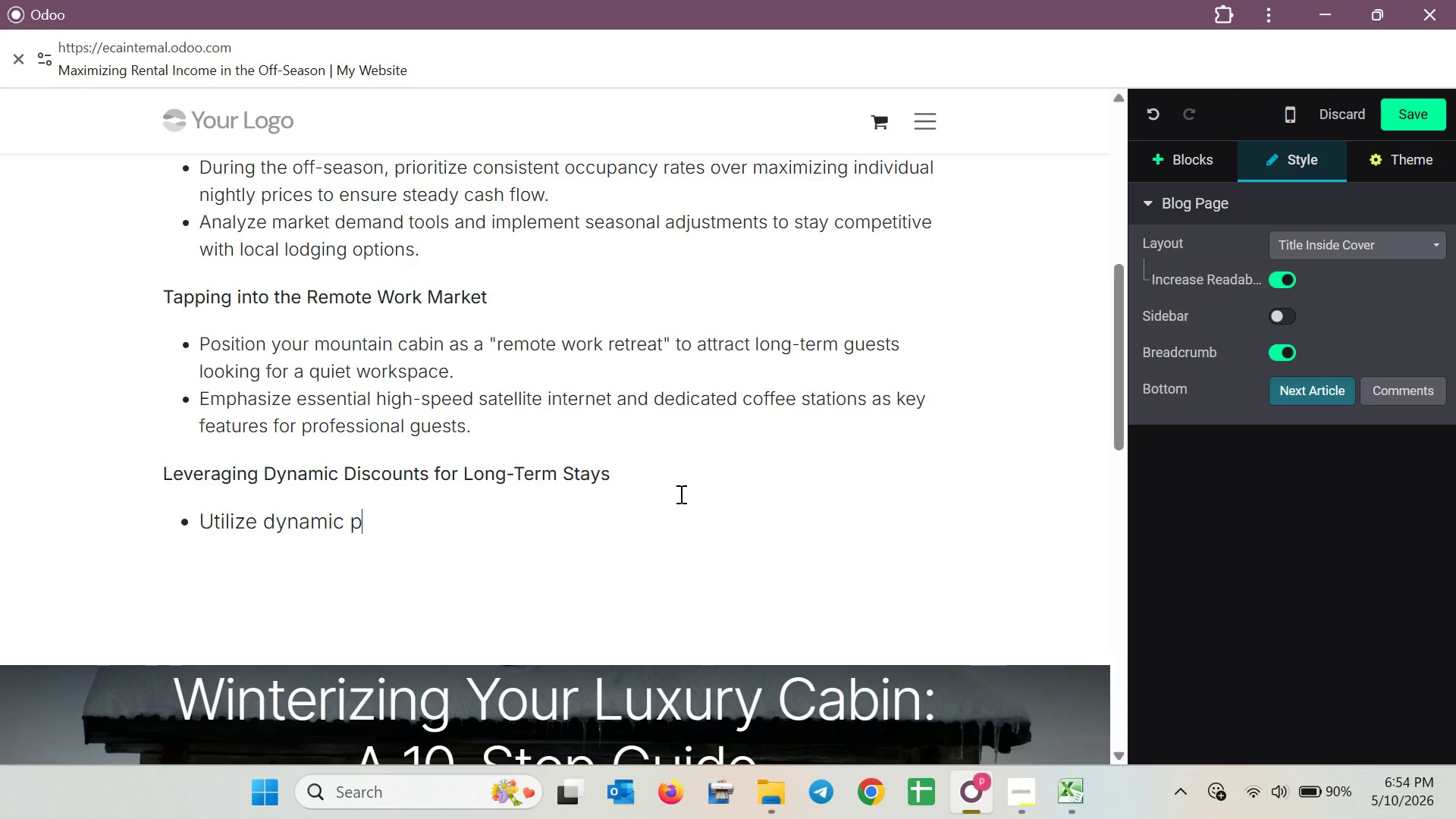 
wait(8.05)
 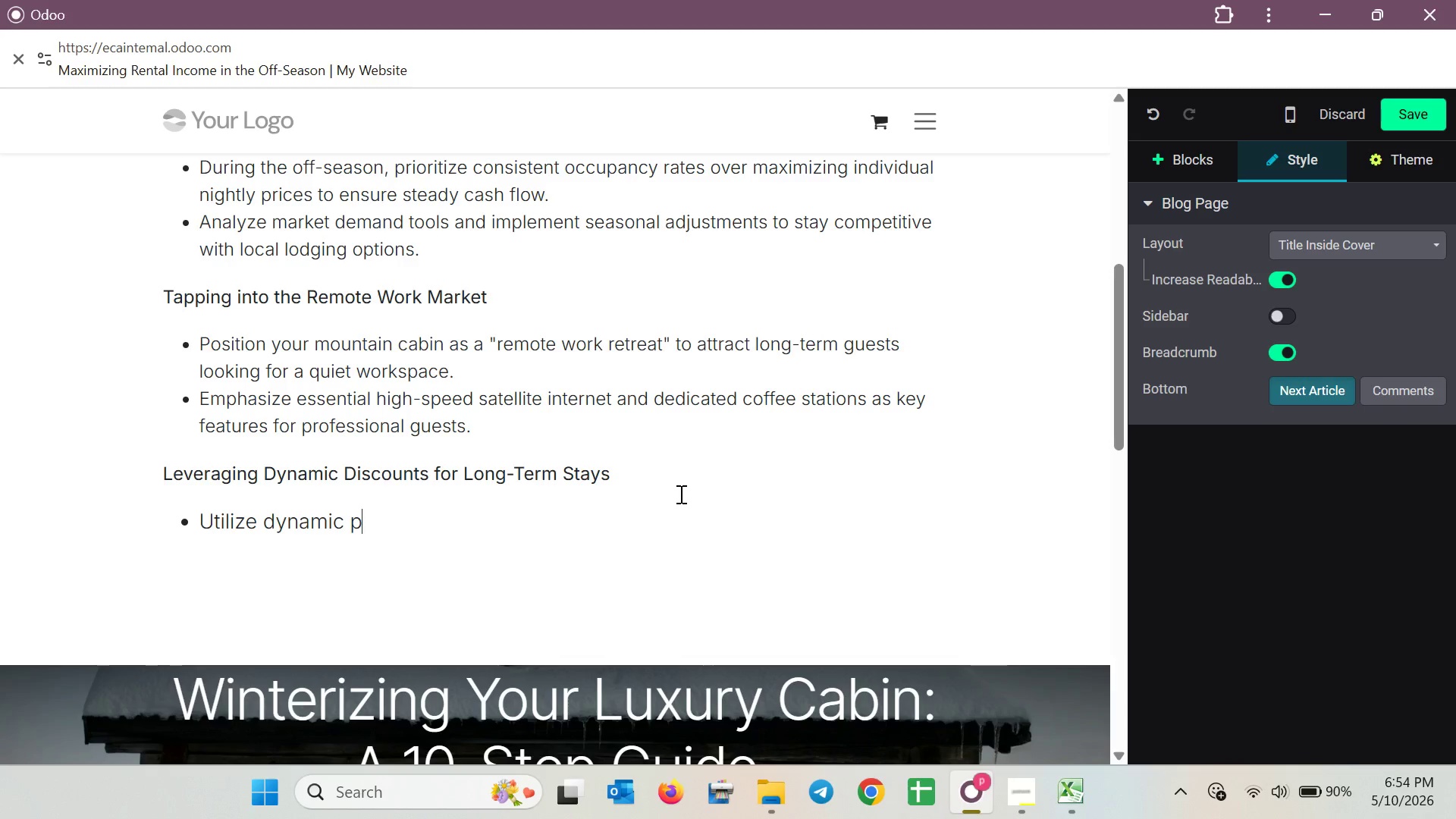 
type(ri)
 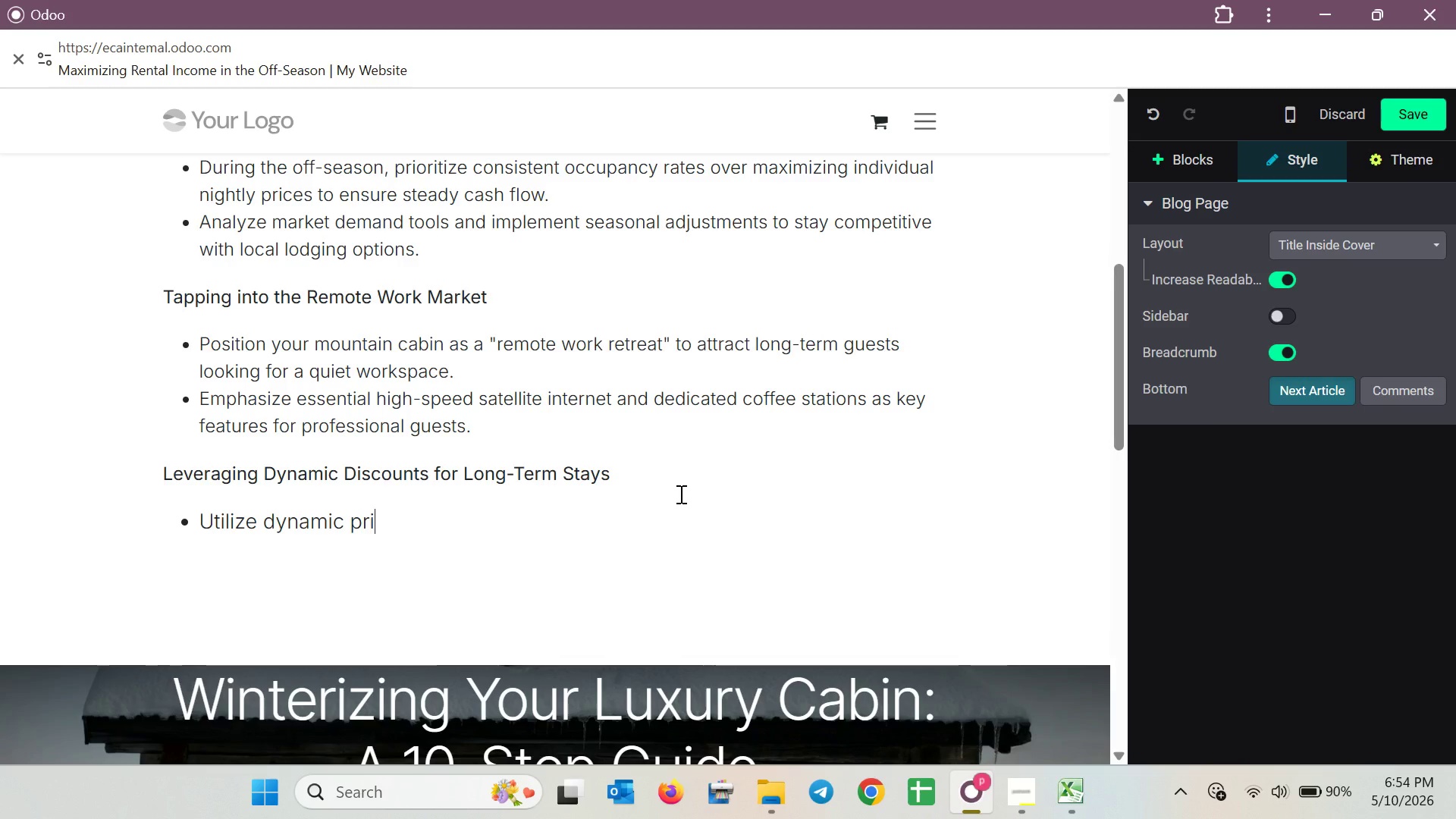 
type(cing strategies )
 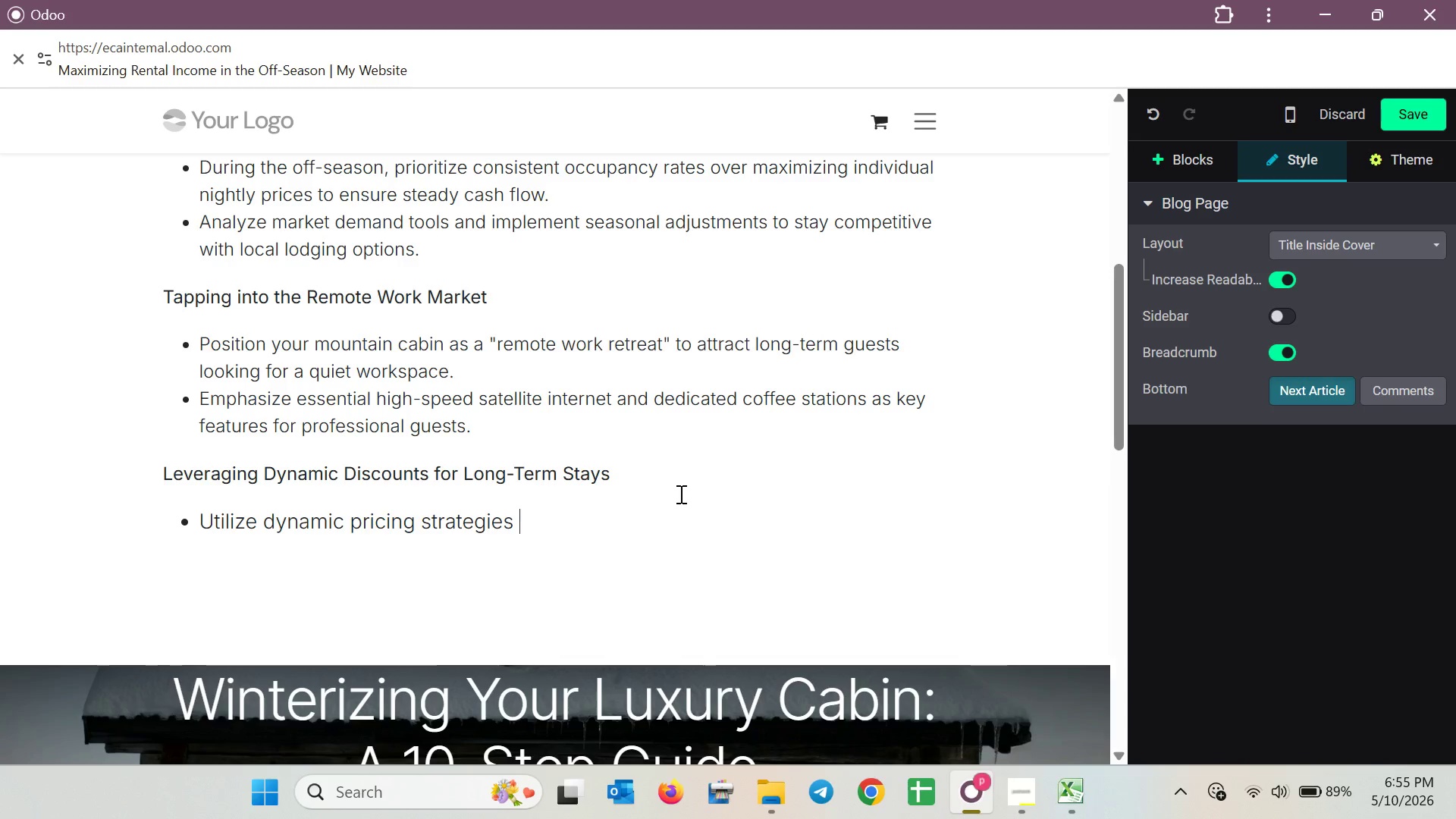 
wait(28.17)
 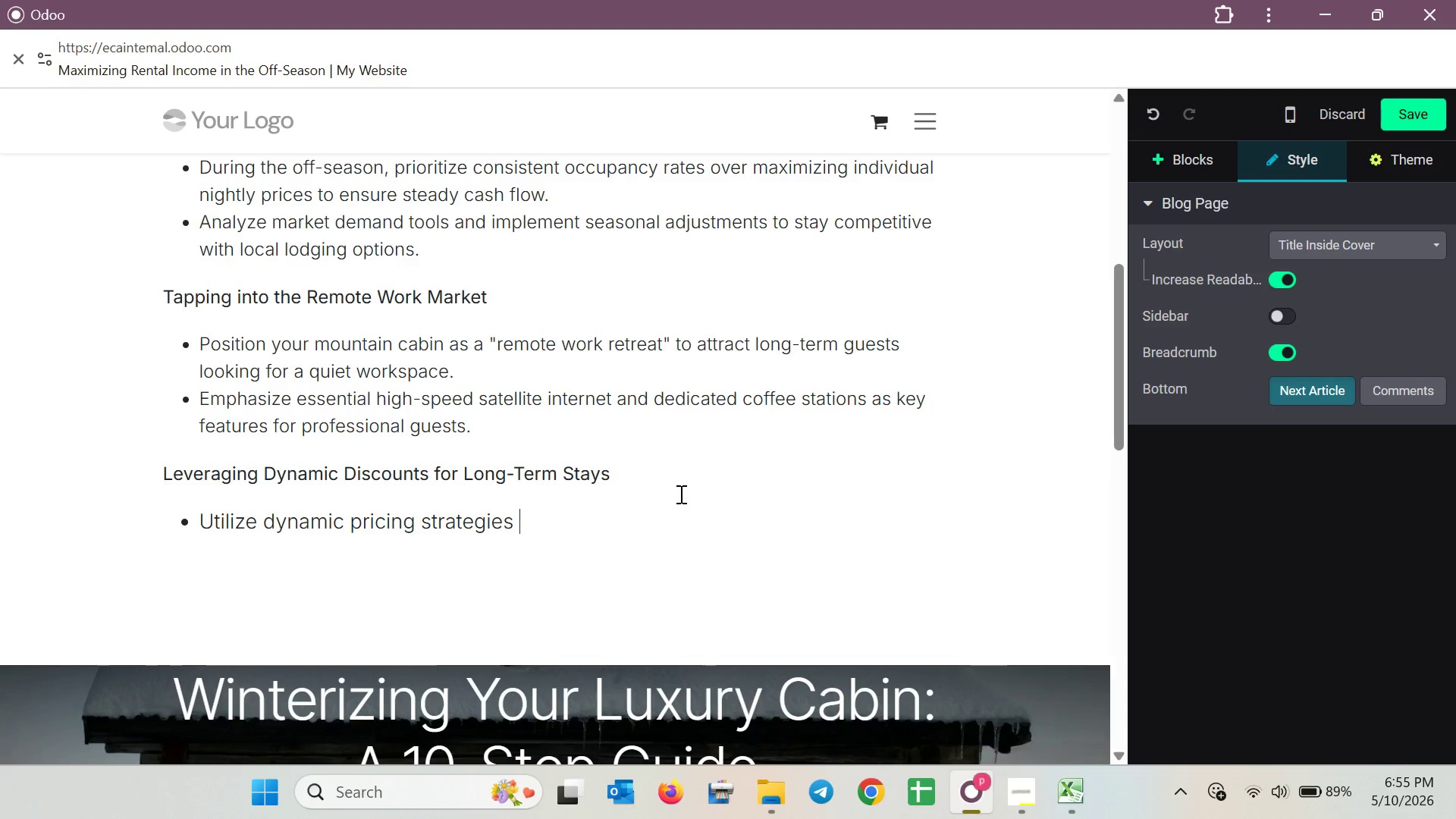 
left_click_drag(start_coordinate=[544, 520], to_coordinate=[133, 520])
 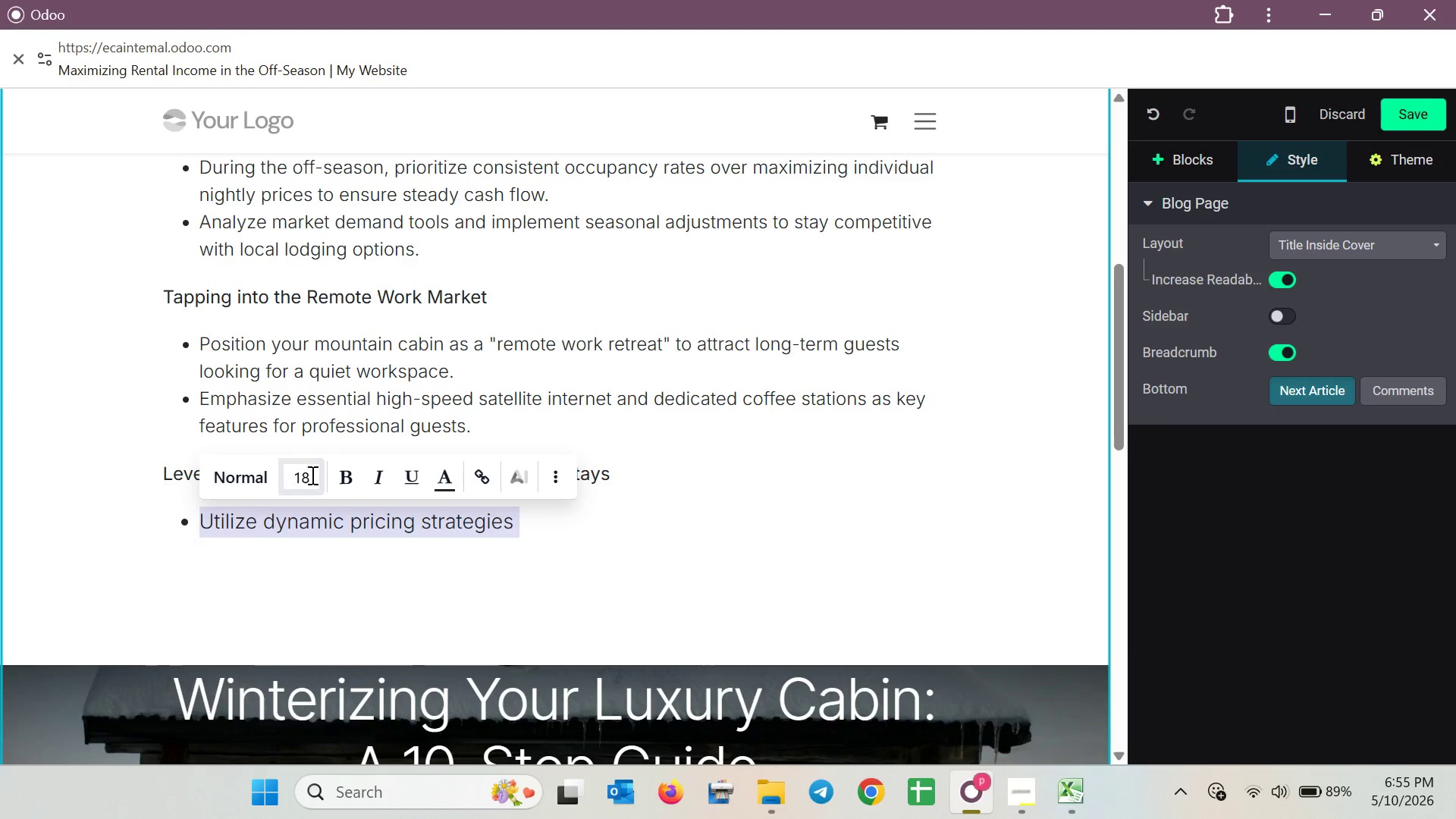 
left_click([312, 474])
 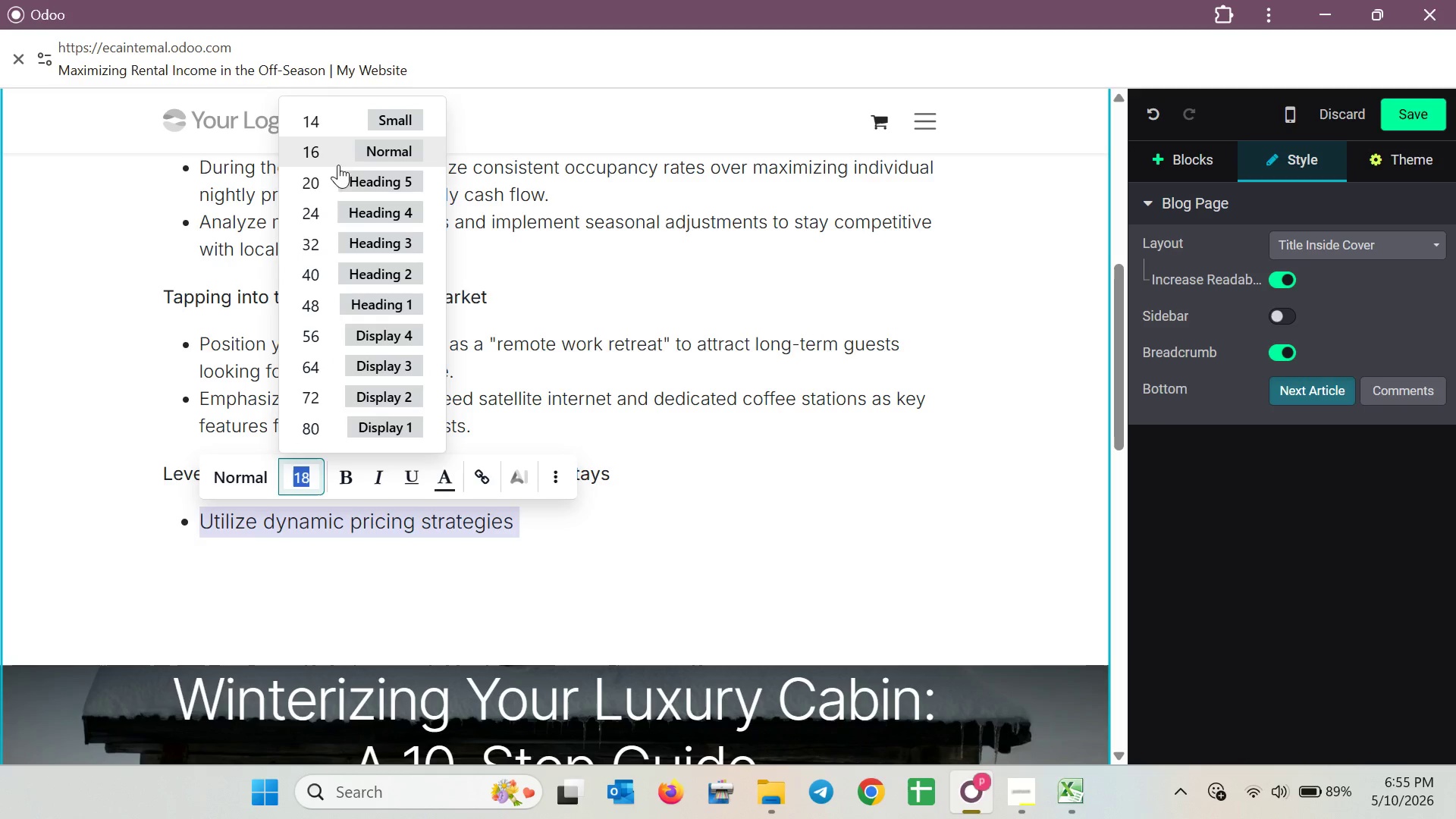 
left_click([329, 158])
 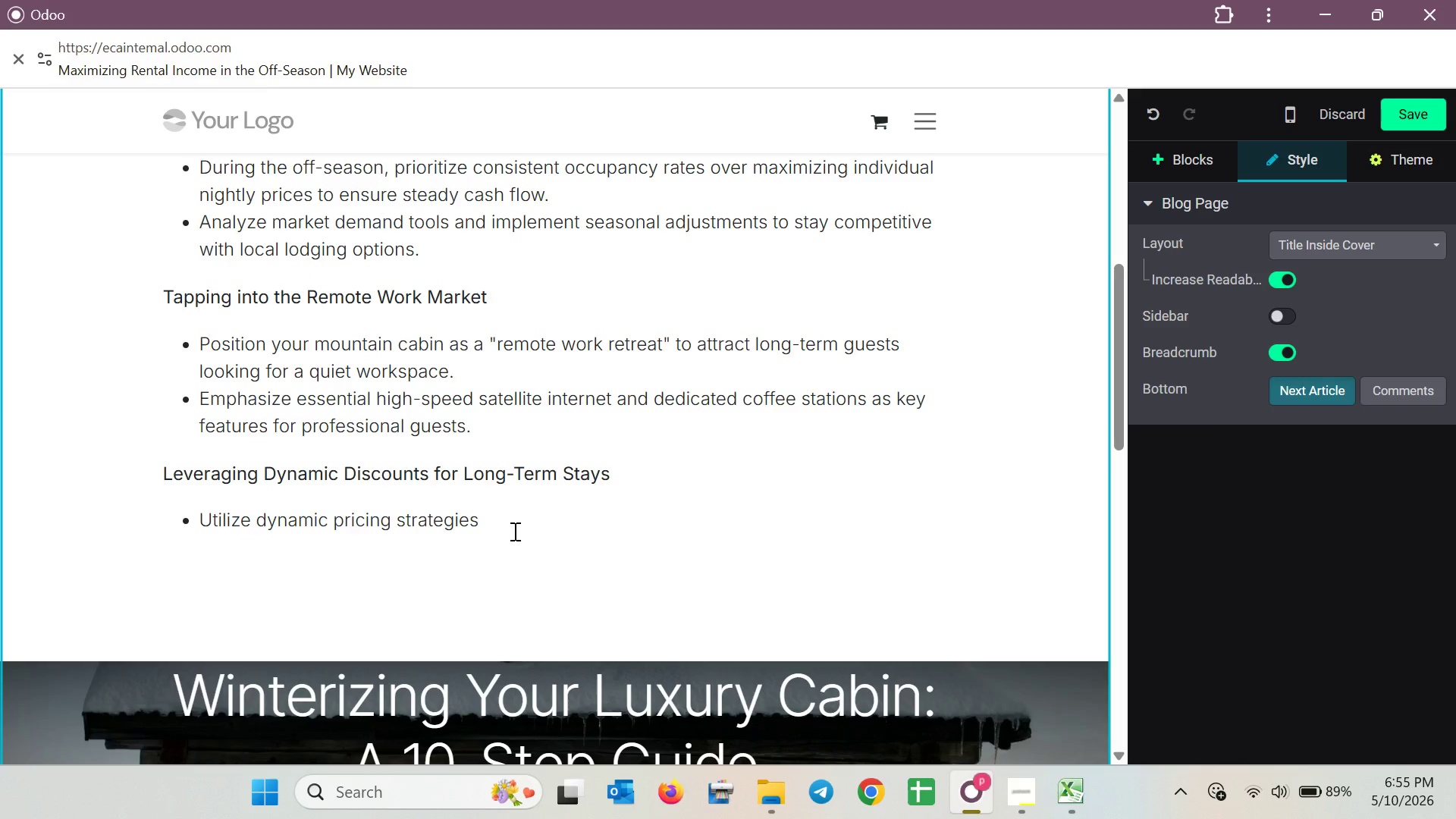 
scroll: coordinate [513, 531], scroll_direction: down, amount: 4.0
 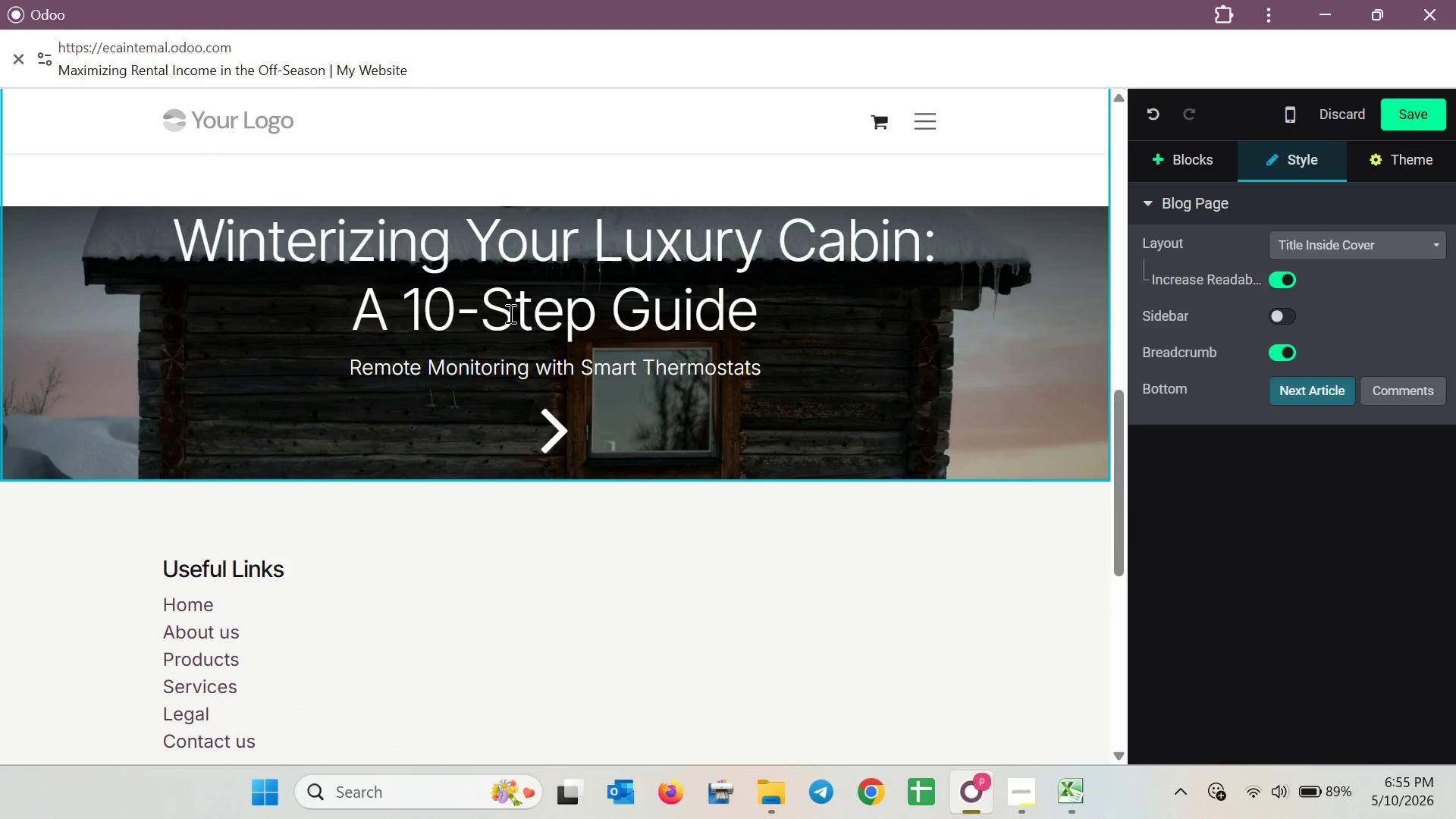 
double_click([522, 311])
 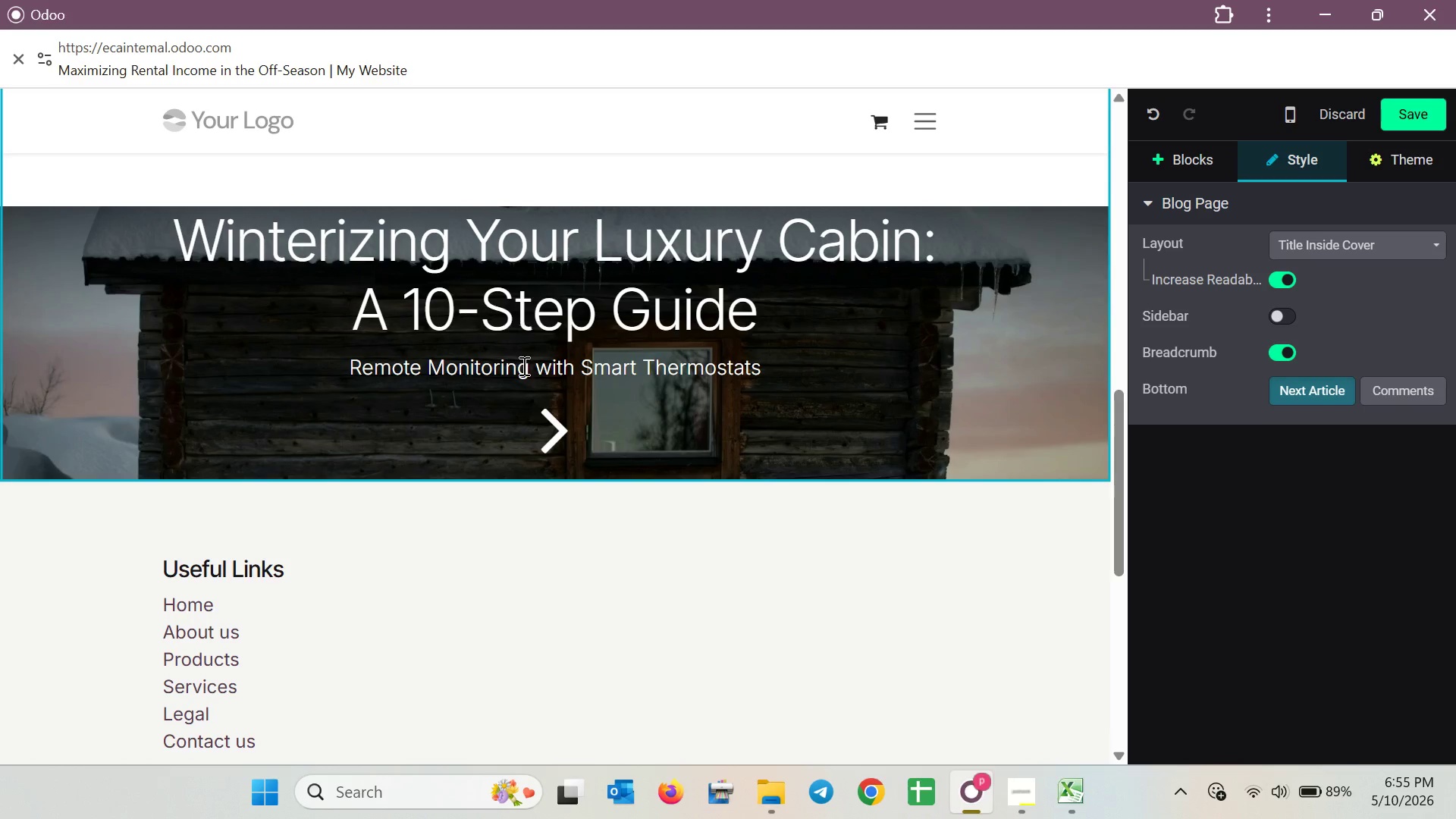 
scroll: coordinate [508, 396], scroll_direction: up, amount: 3.0
 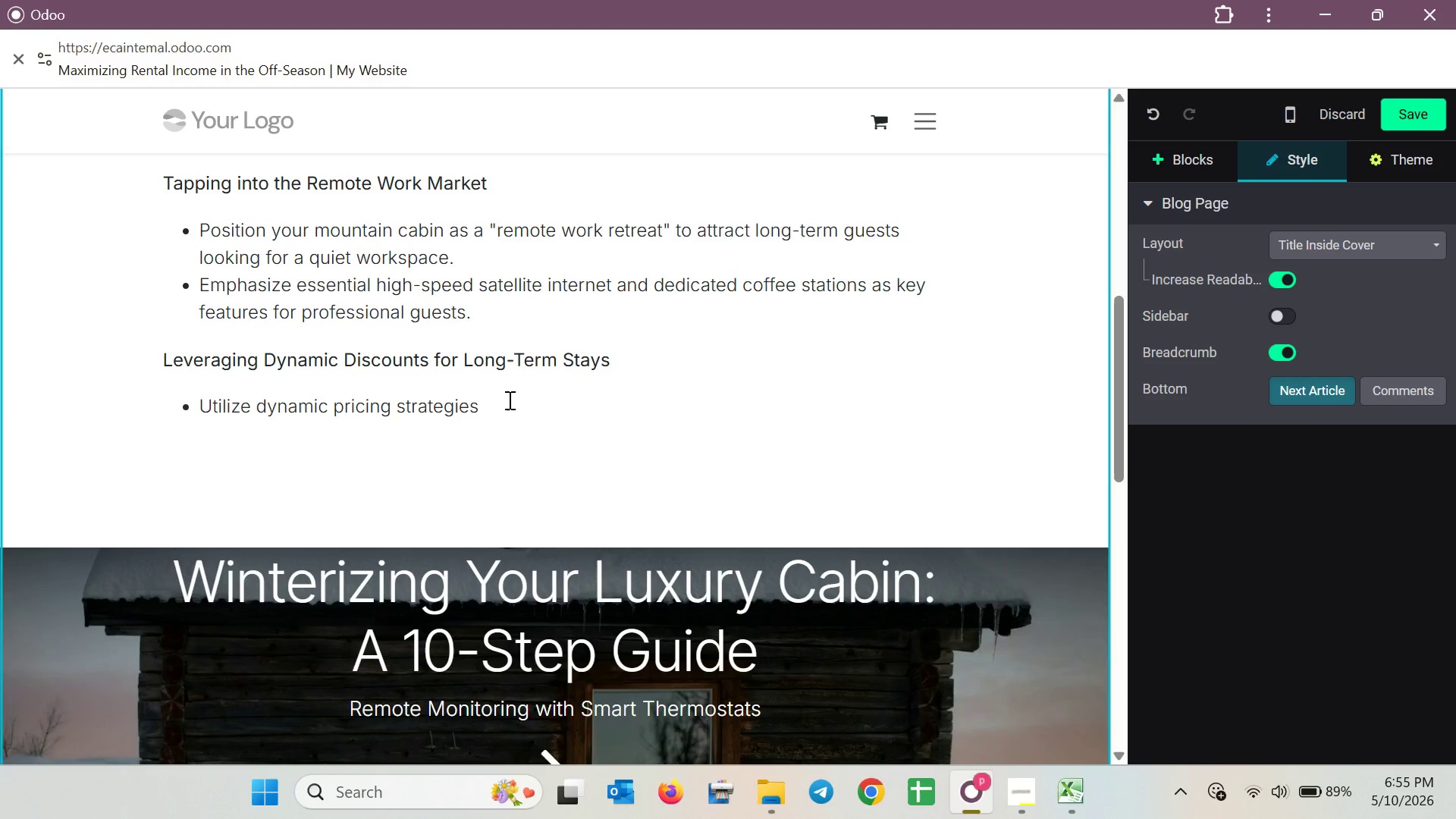 
scroll: coordinate [508, 400], scroll_direction: down, amount: 2.0
 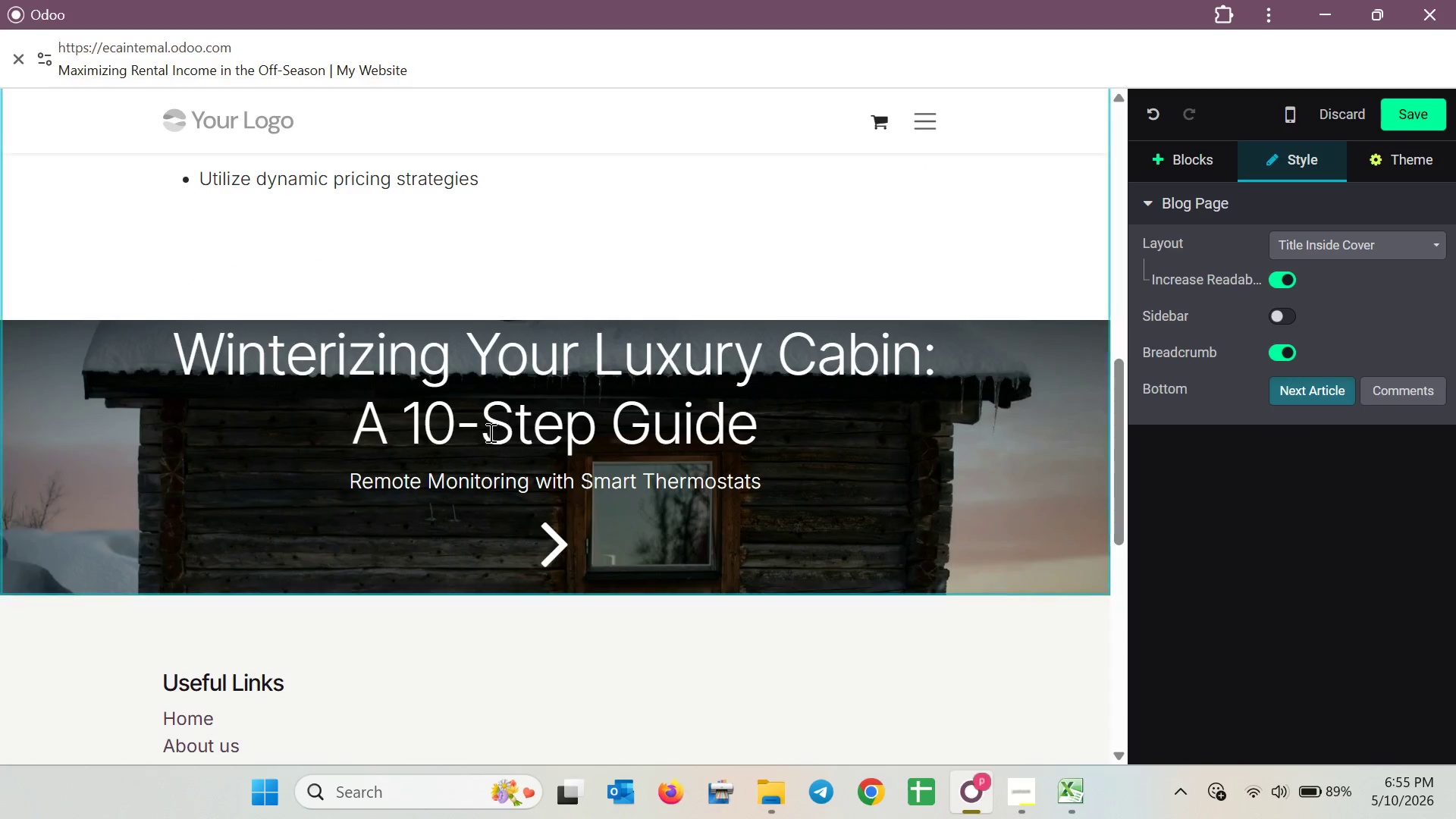 
scroll: coordinate [485, 432], scroll_direction: up, amount: 3.0
 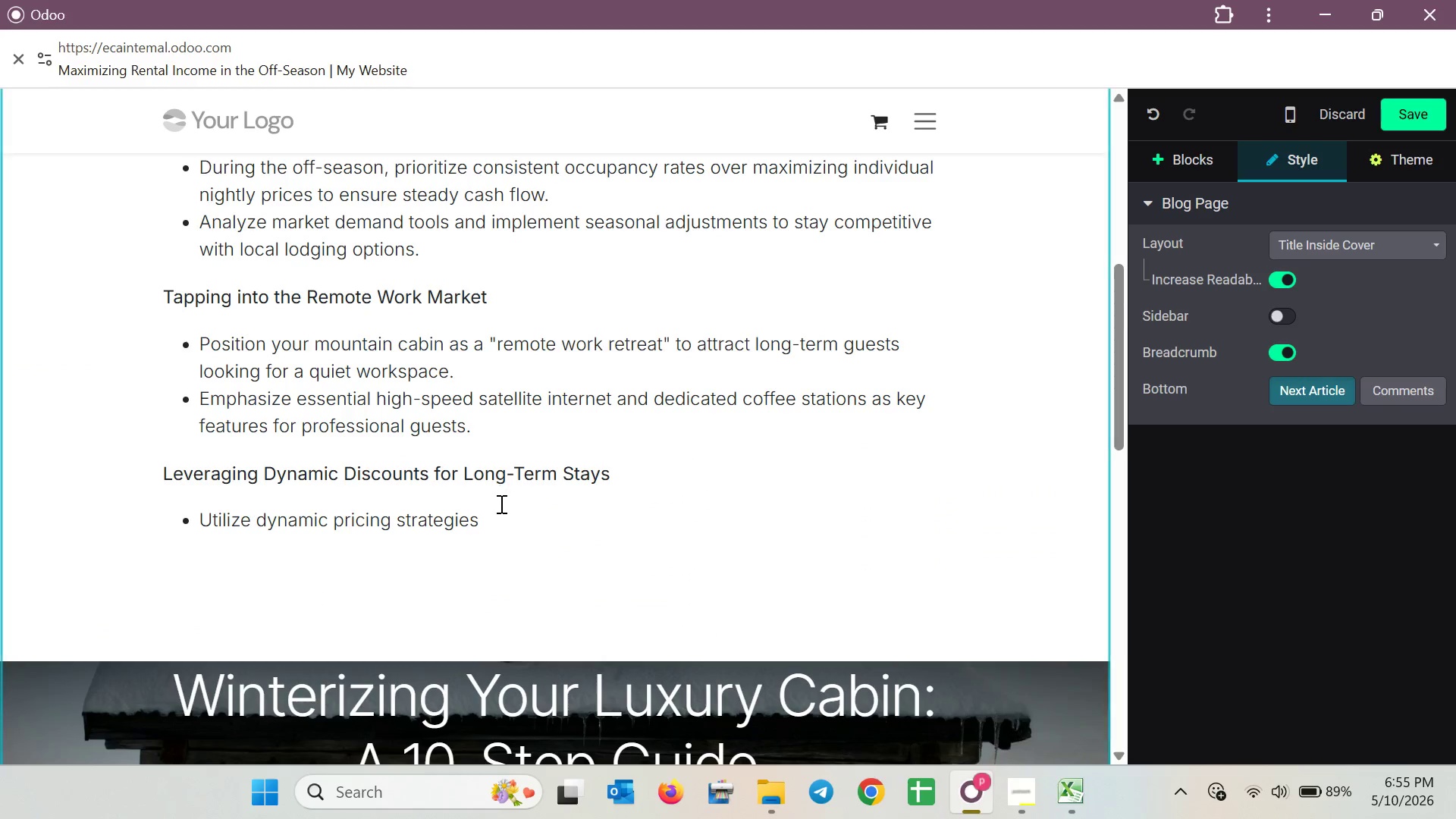 
left_click([494, 523])
 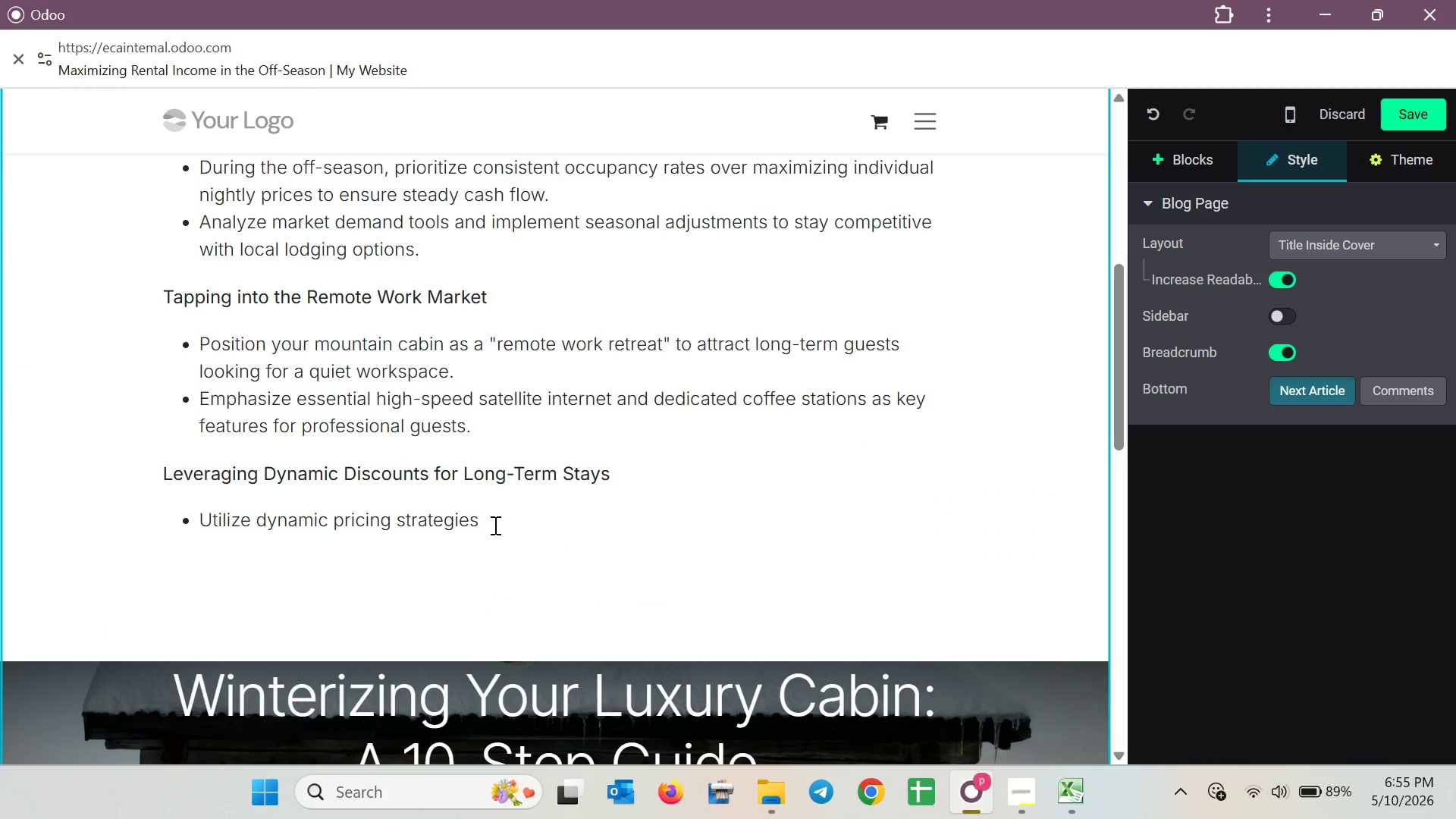 
scroll: coordinate [494, 525], scroll_direction: up, amount: 1.0
 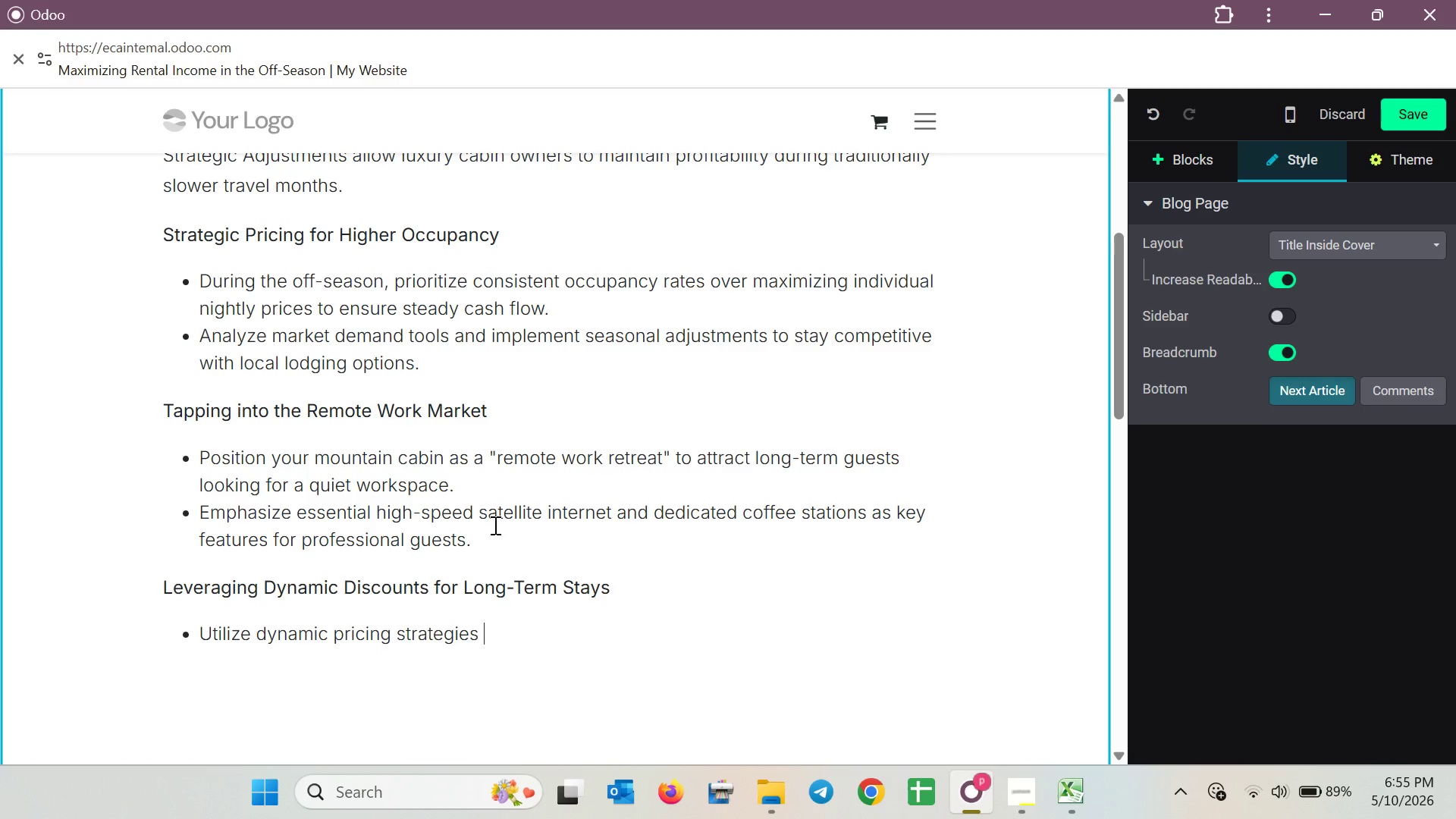 
wait(19.39)
 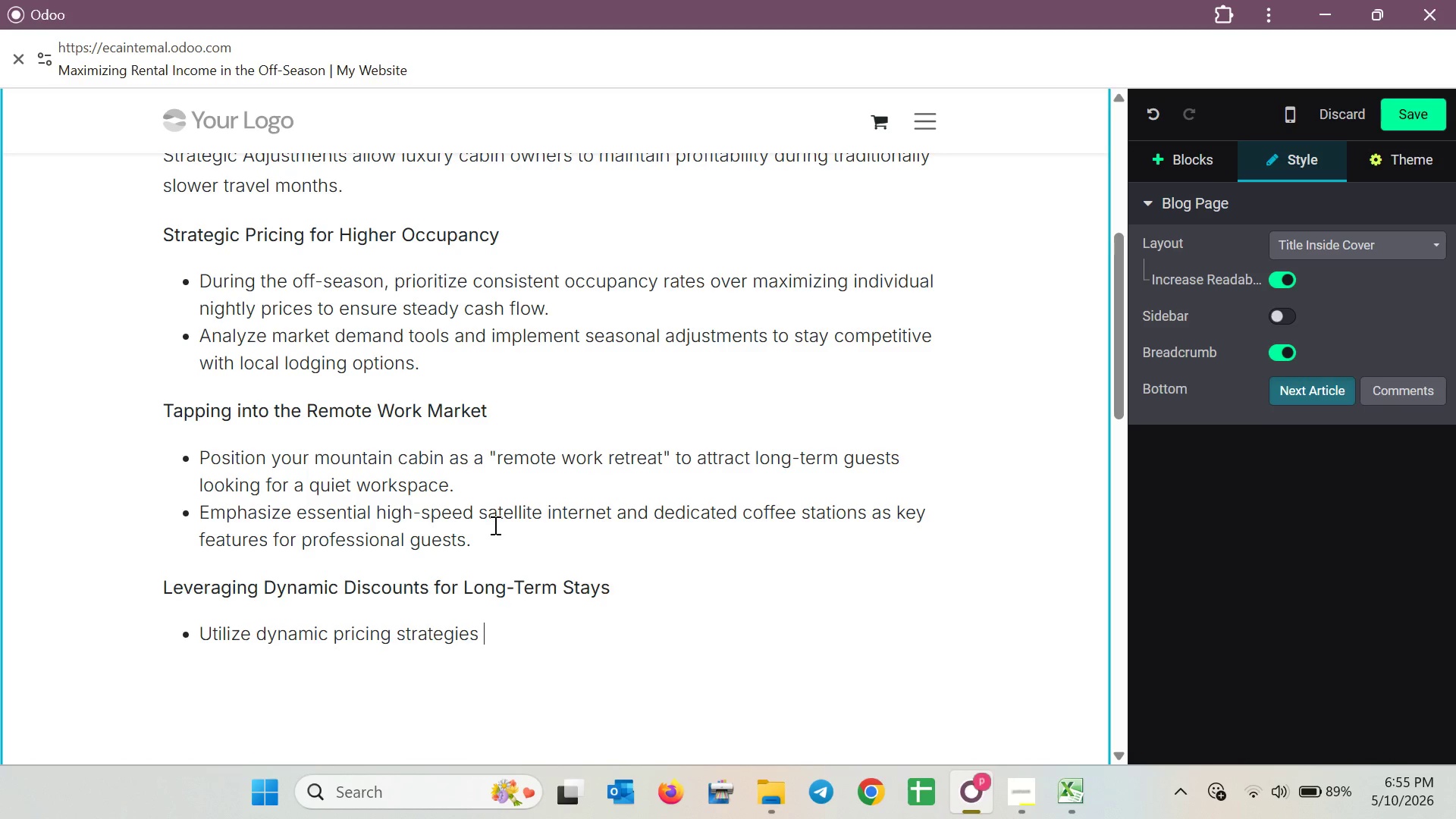 
type(to A)
key(Backspace)
type(auto)
 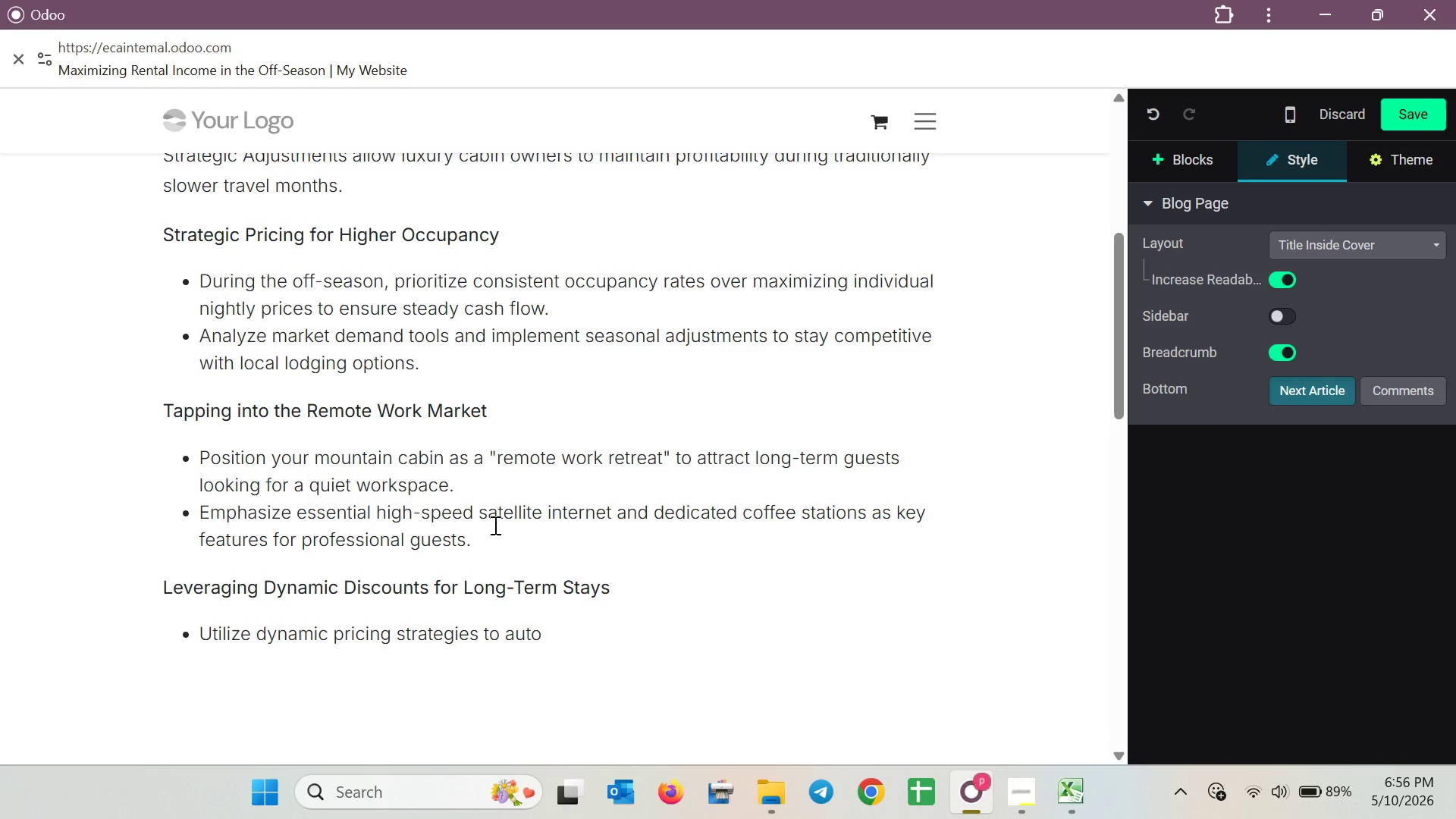 
type(matically o)
 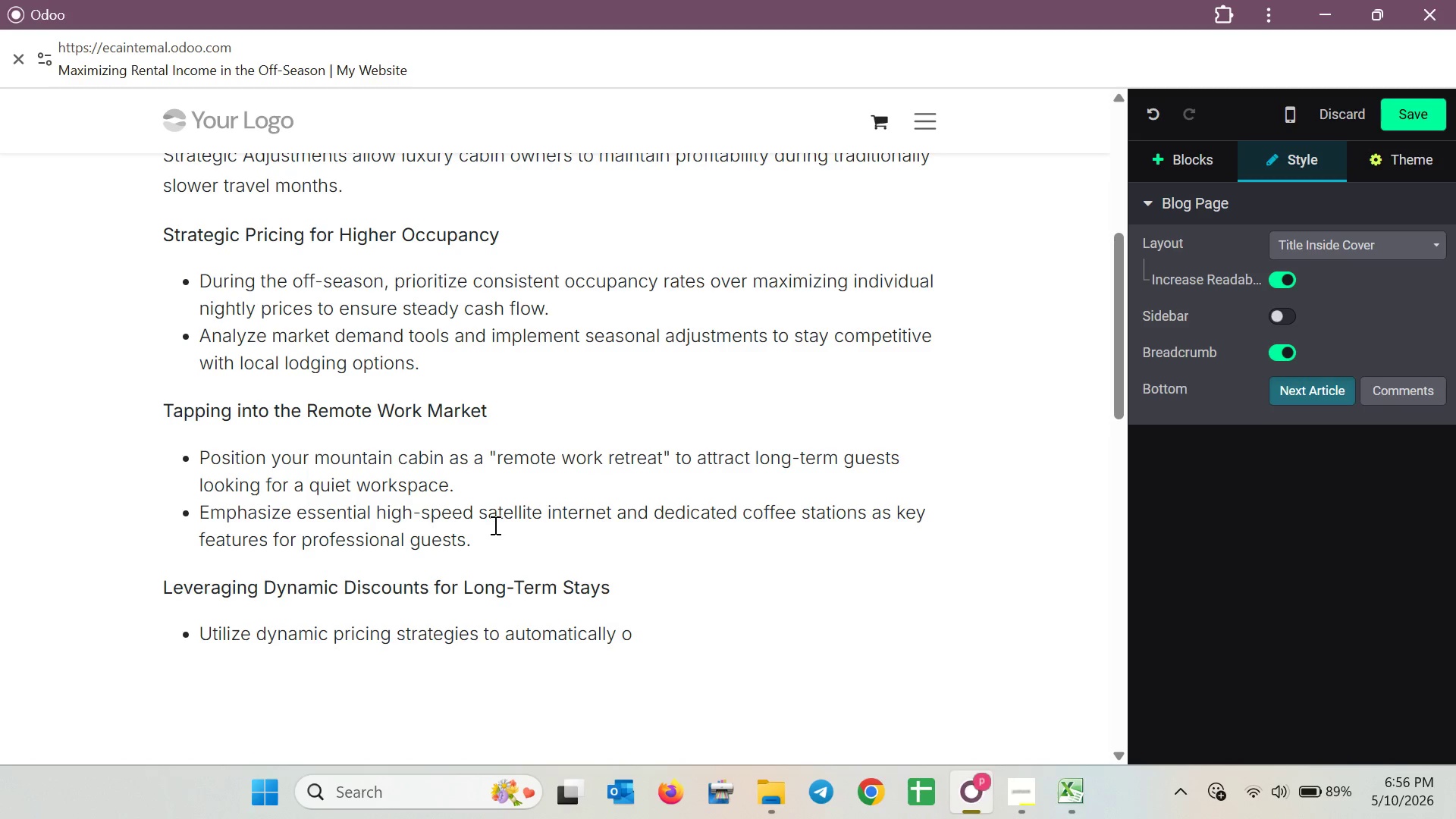 
type(ffer )
 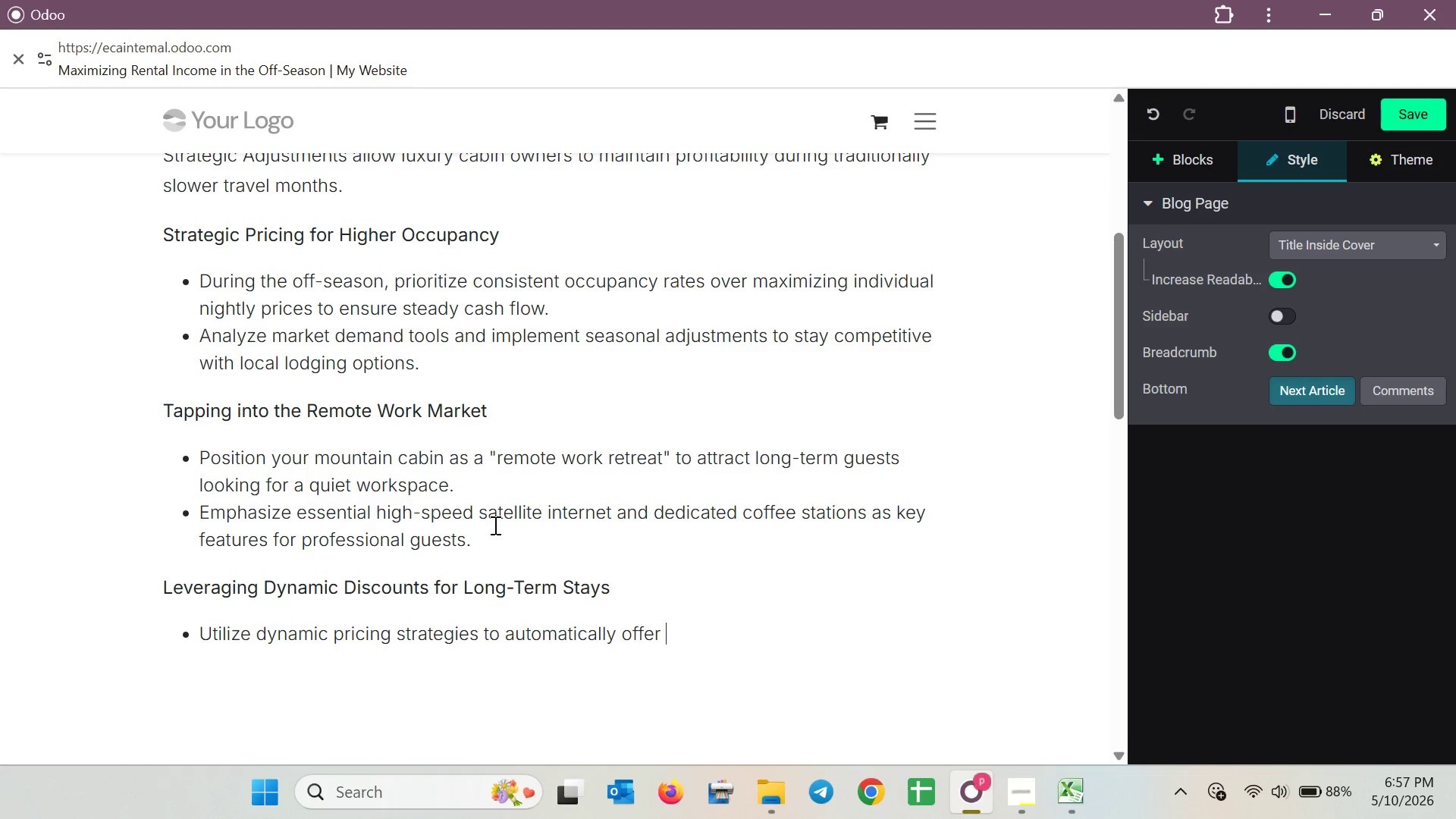 
wait(55.94)
 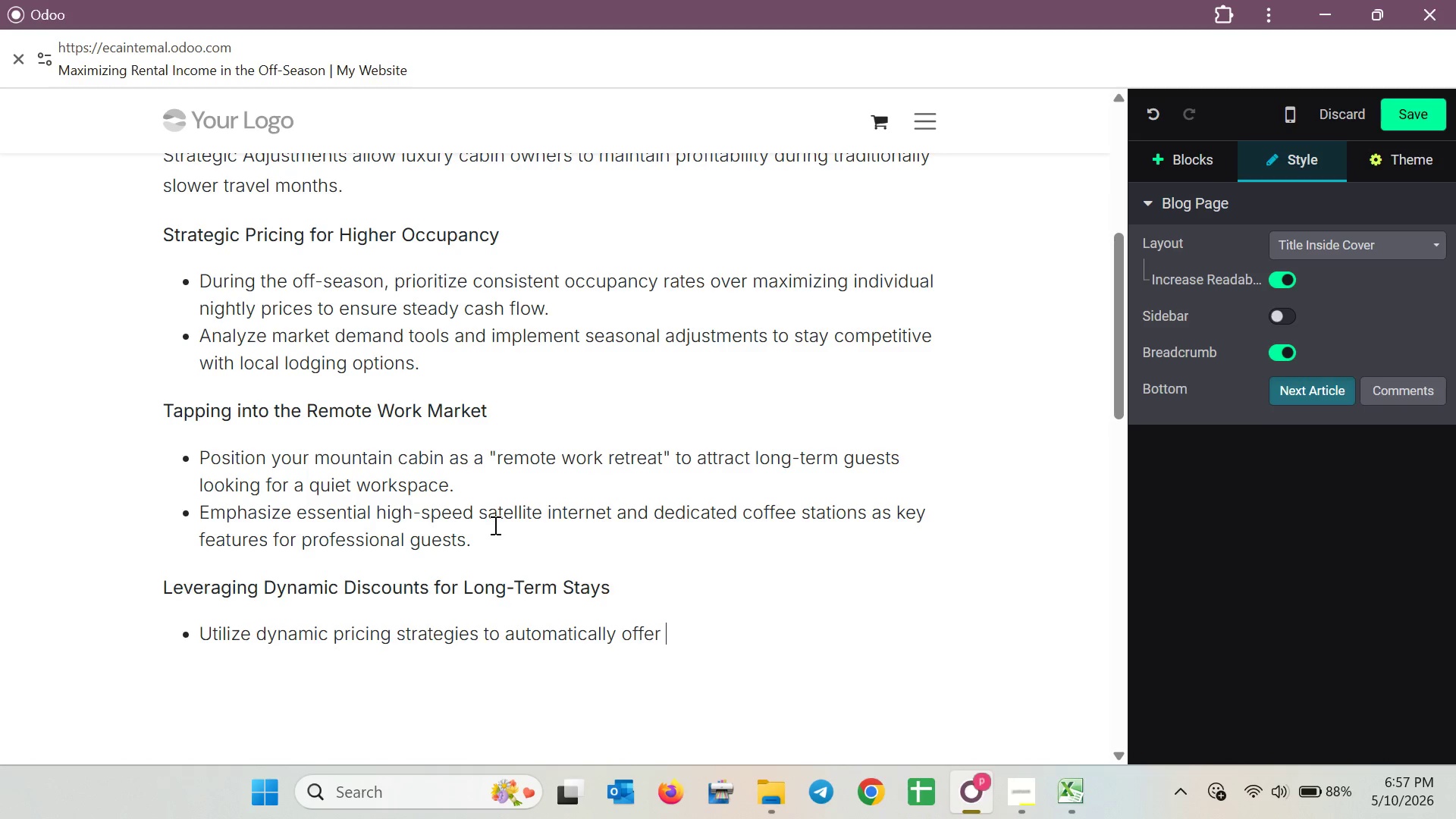 
type(disc)
 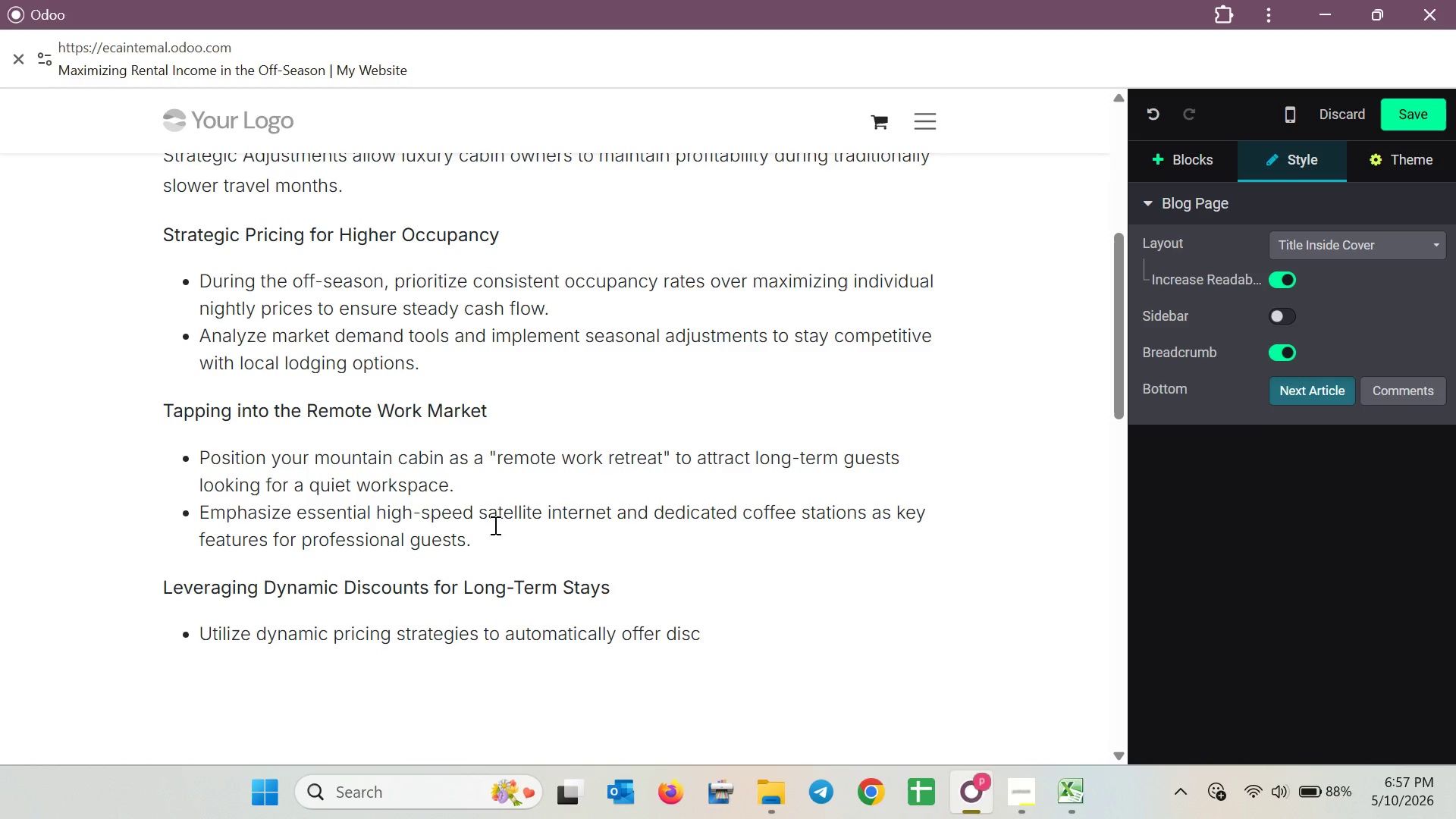 
wait(13.28)
 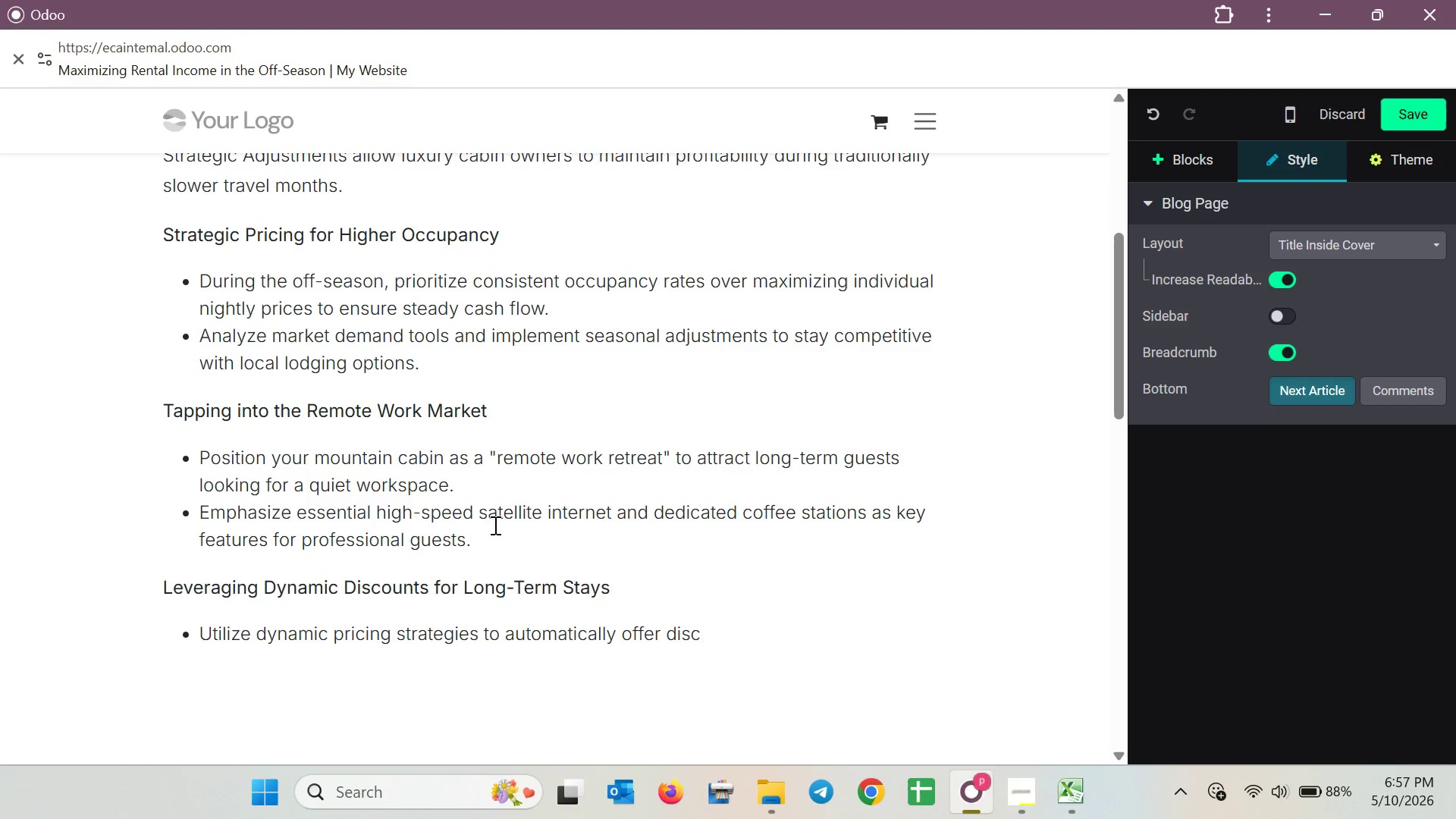 
type(ounts )
 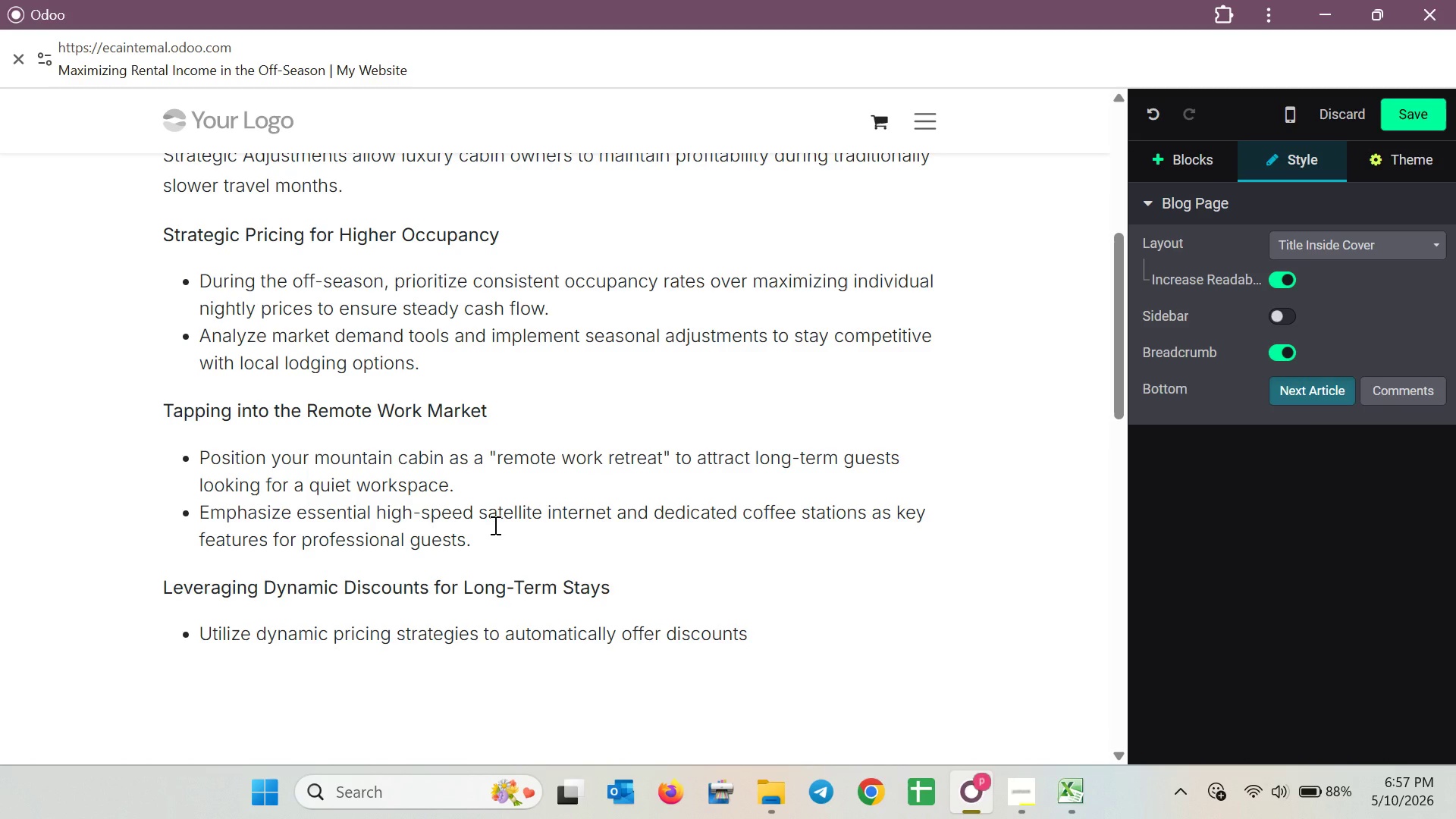 
wait(9.84)
 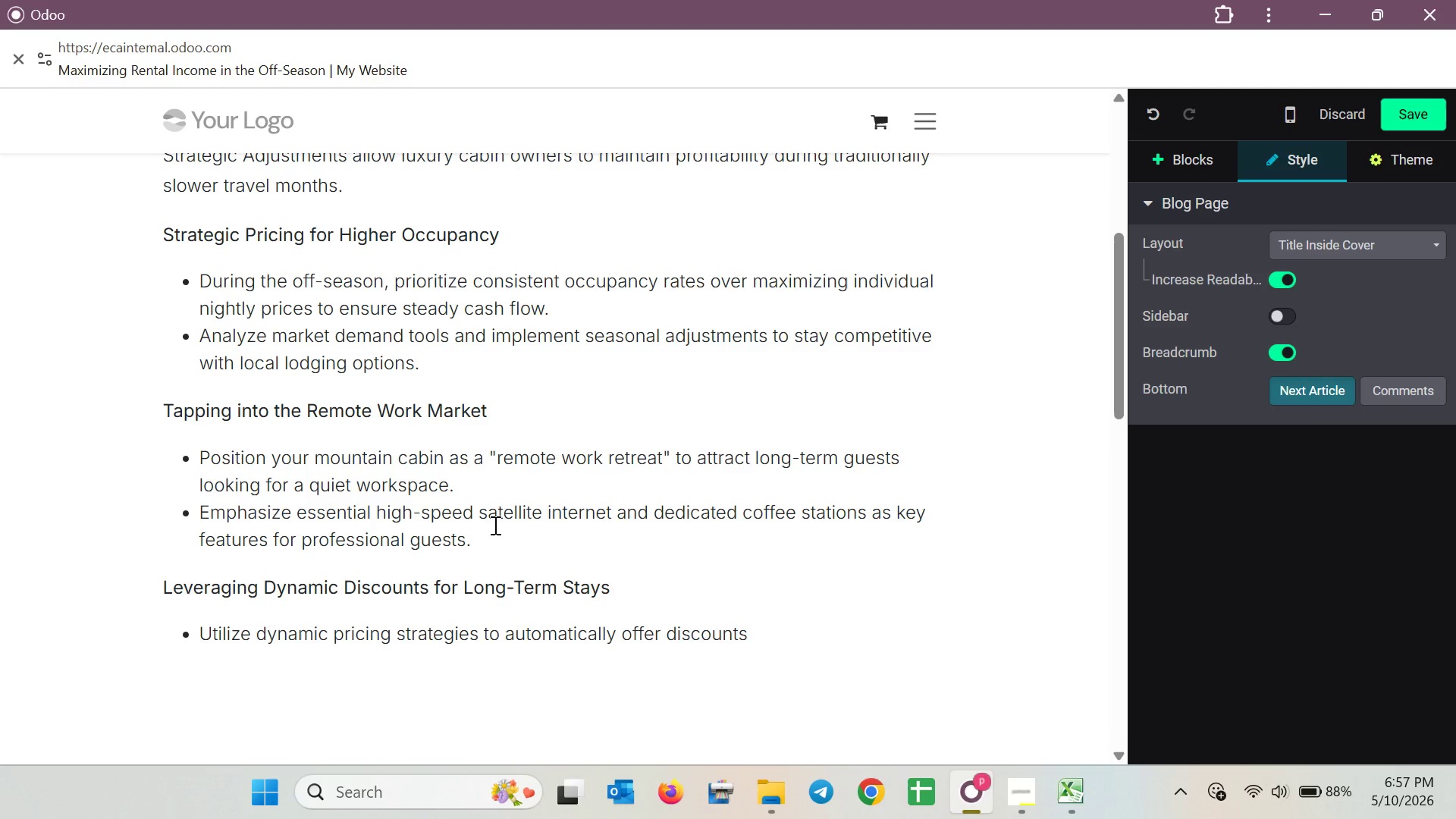 
type(for)
 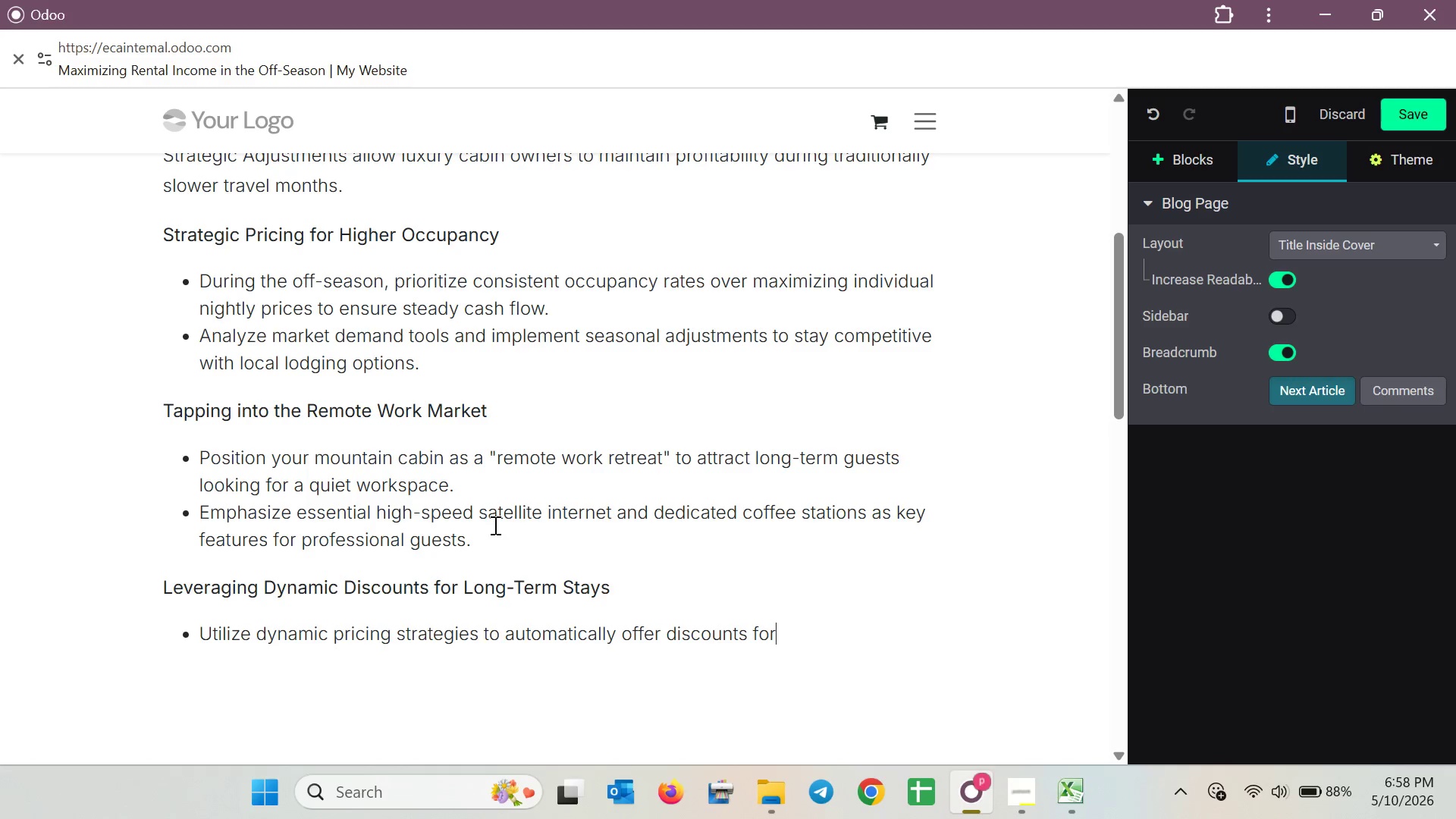 
wait(11.31)
 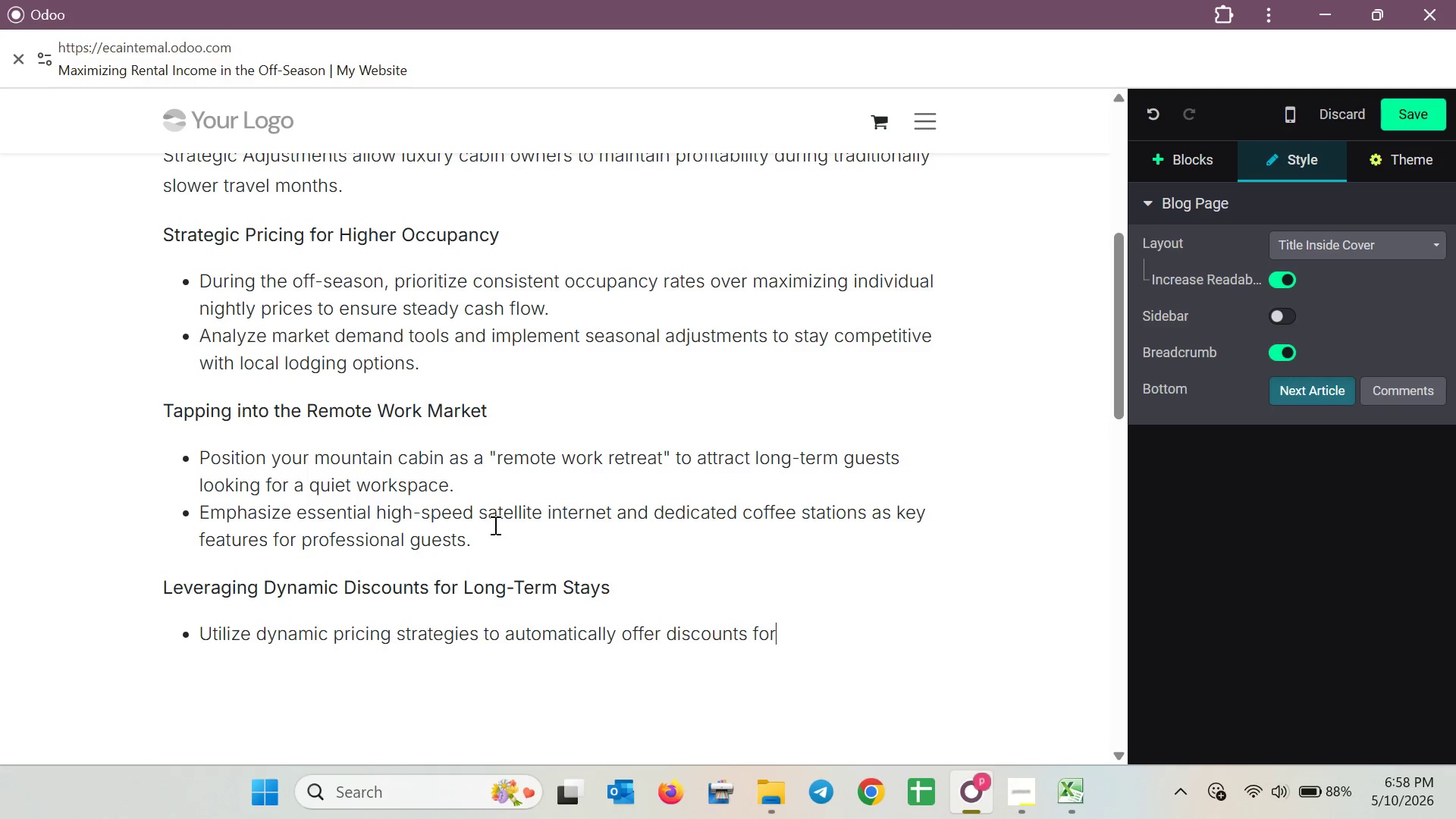 
type( exte)
 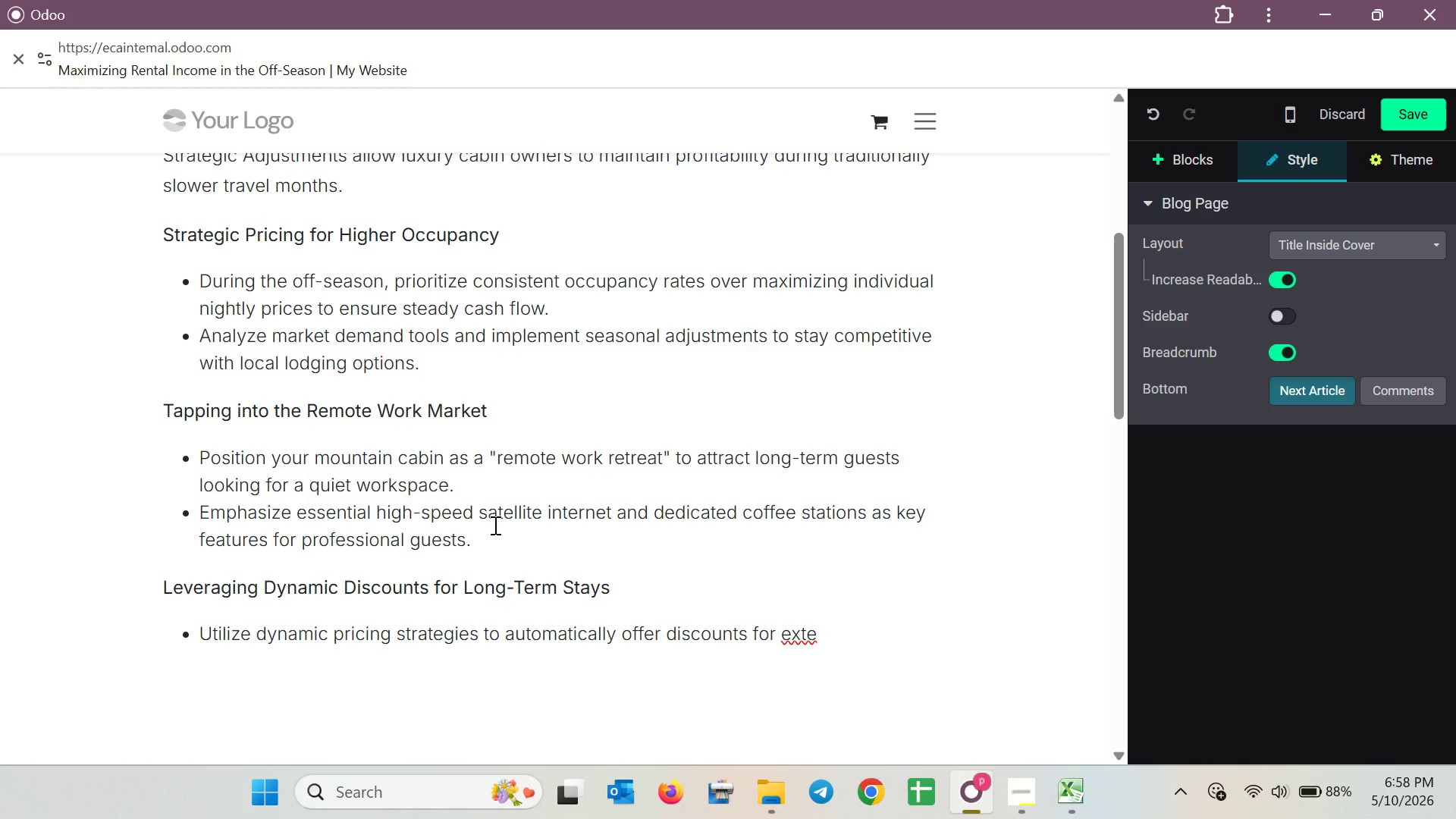 
type(nded bookings, making your property more attractive to)
 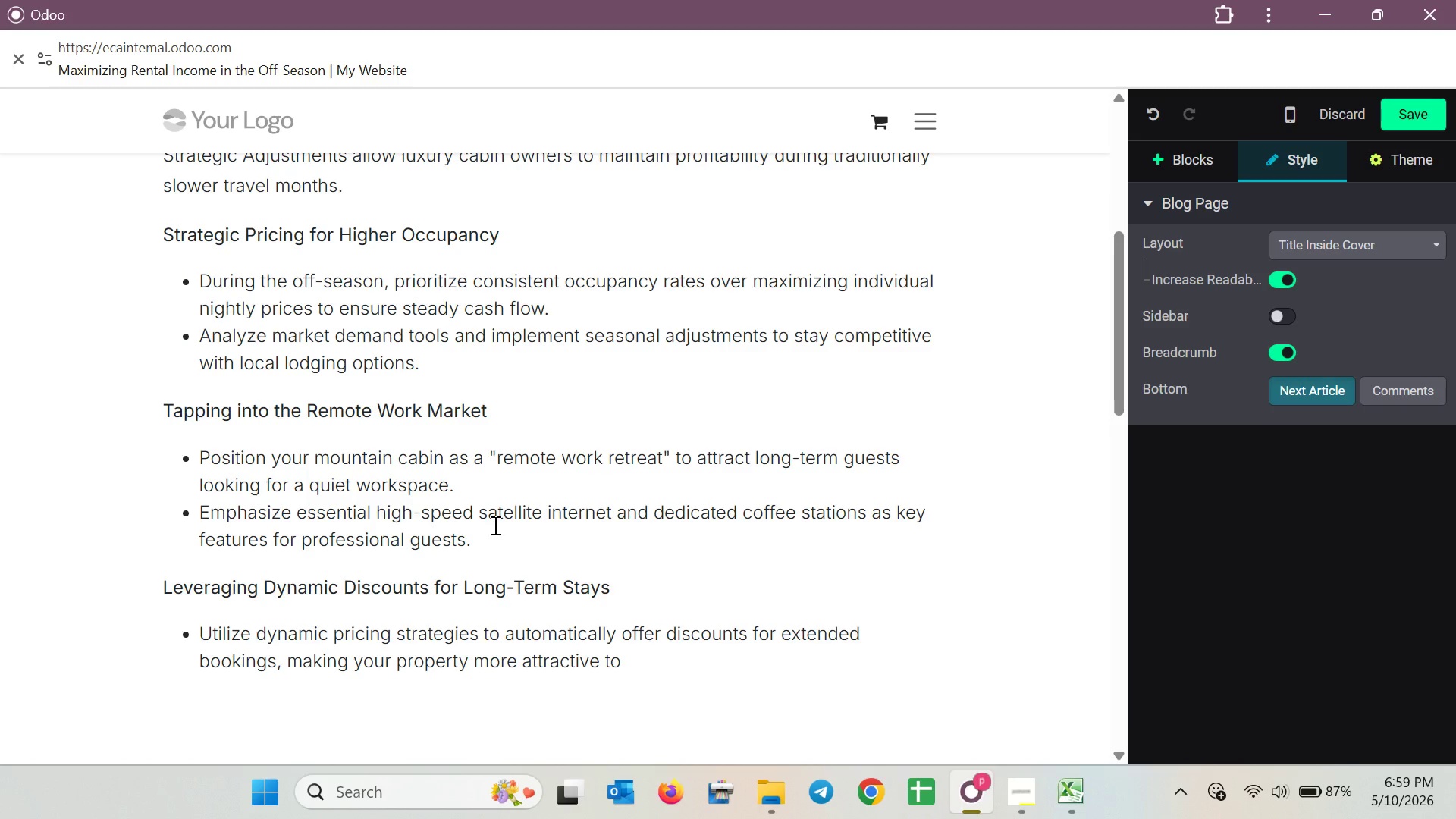 
wait(30.06)
 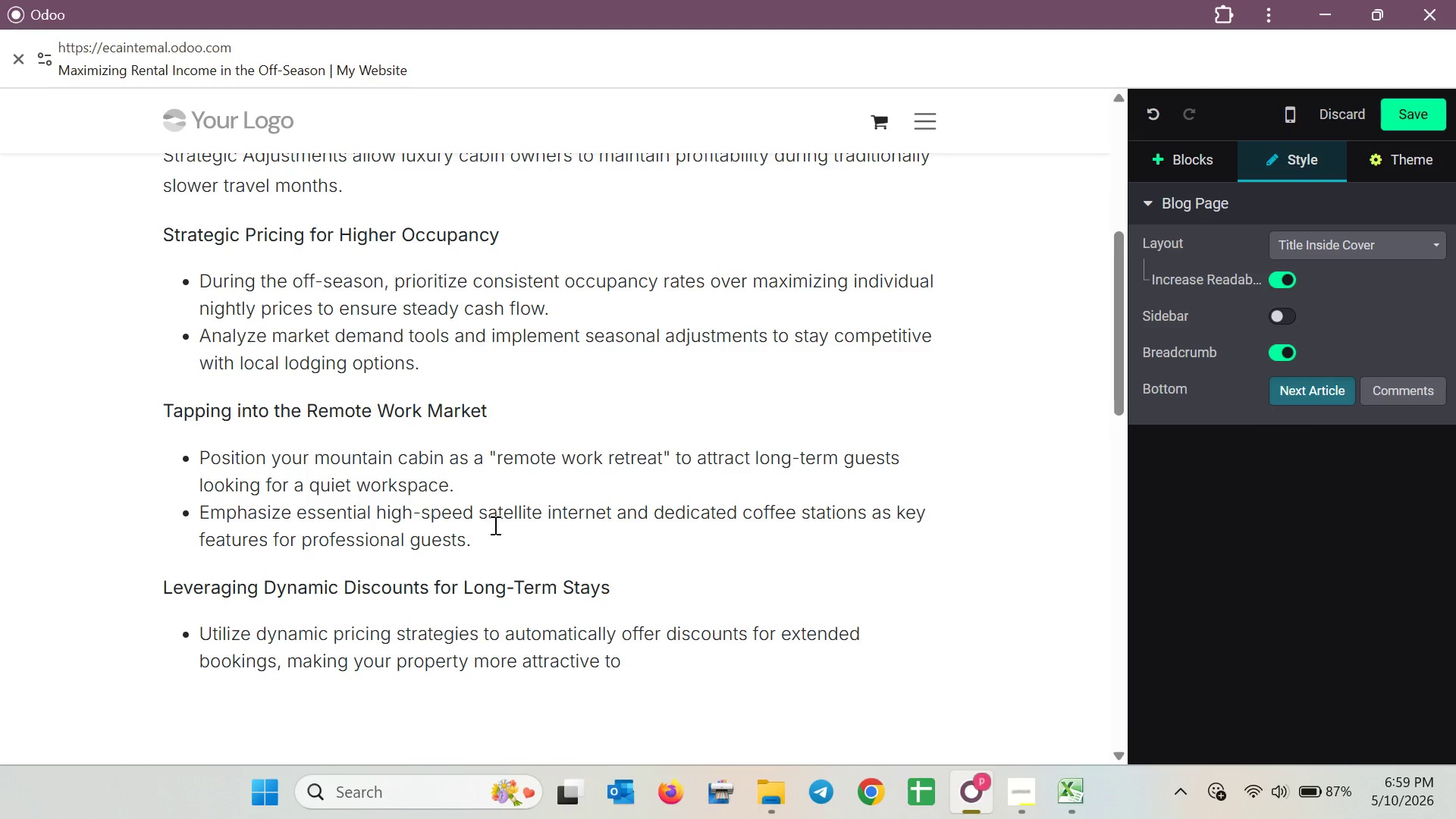 
type(r)
key(Backspace)
type( remote workers. )
 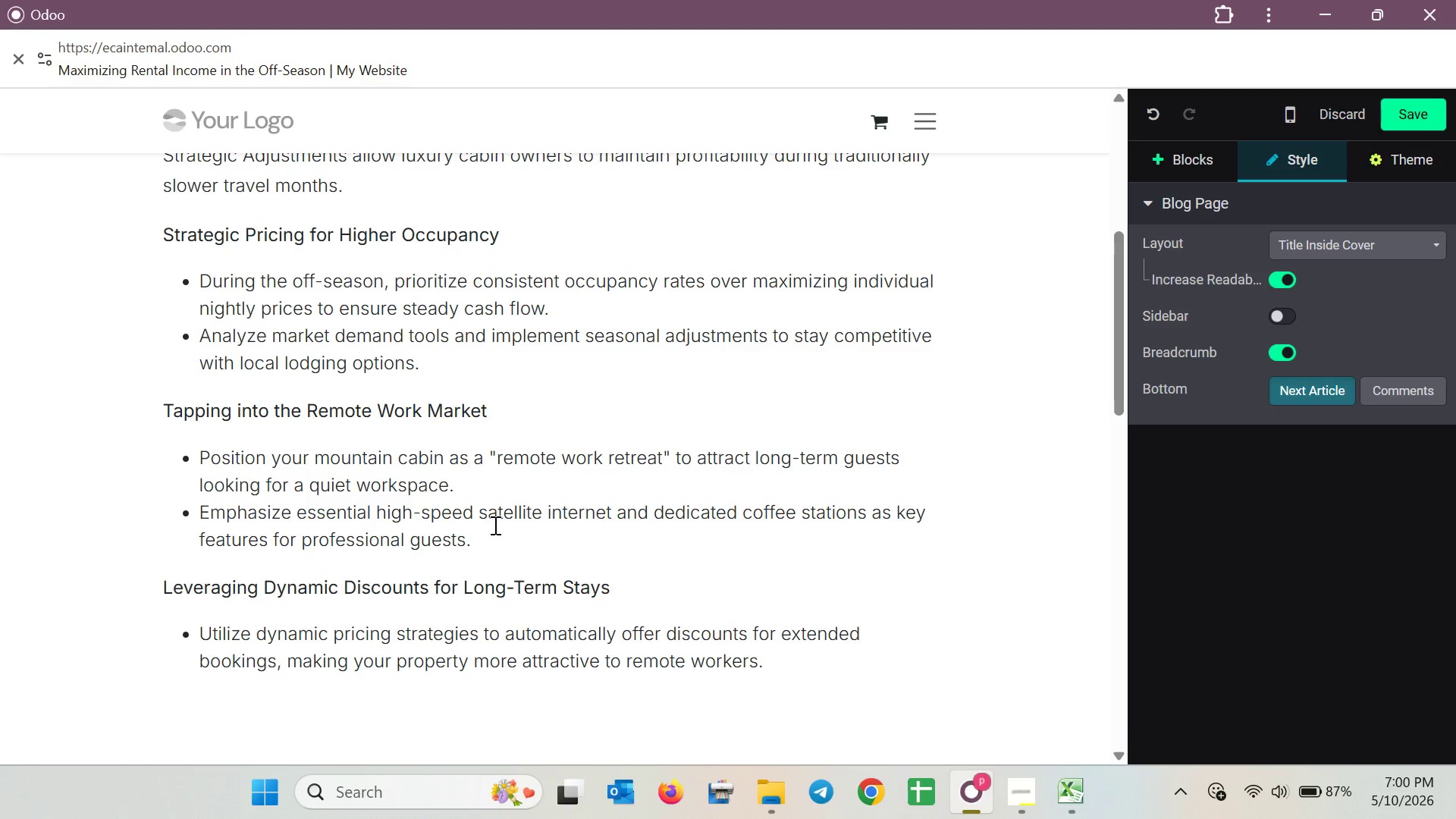 
wait(10.05)
 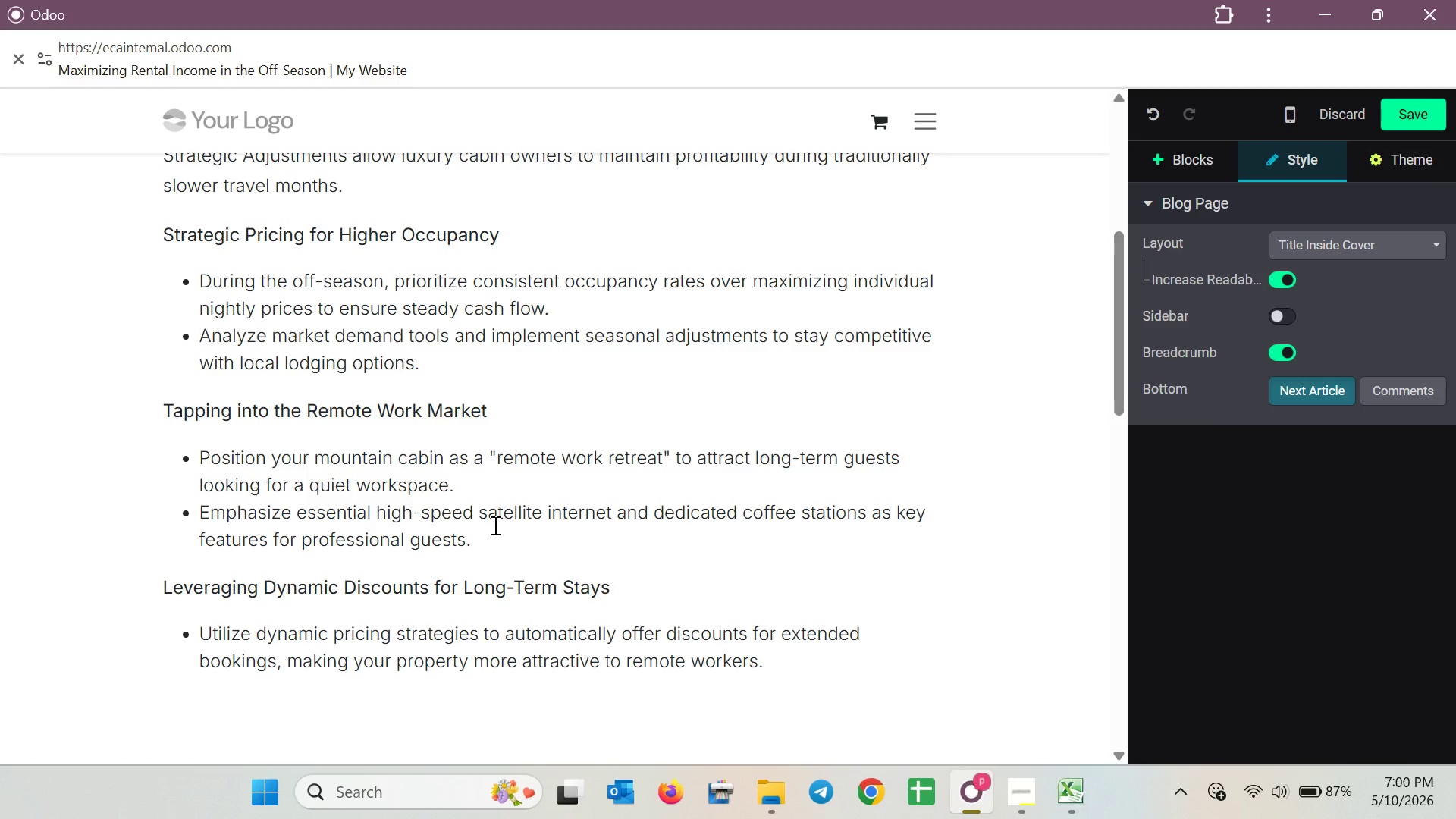 
key(Enter)
 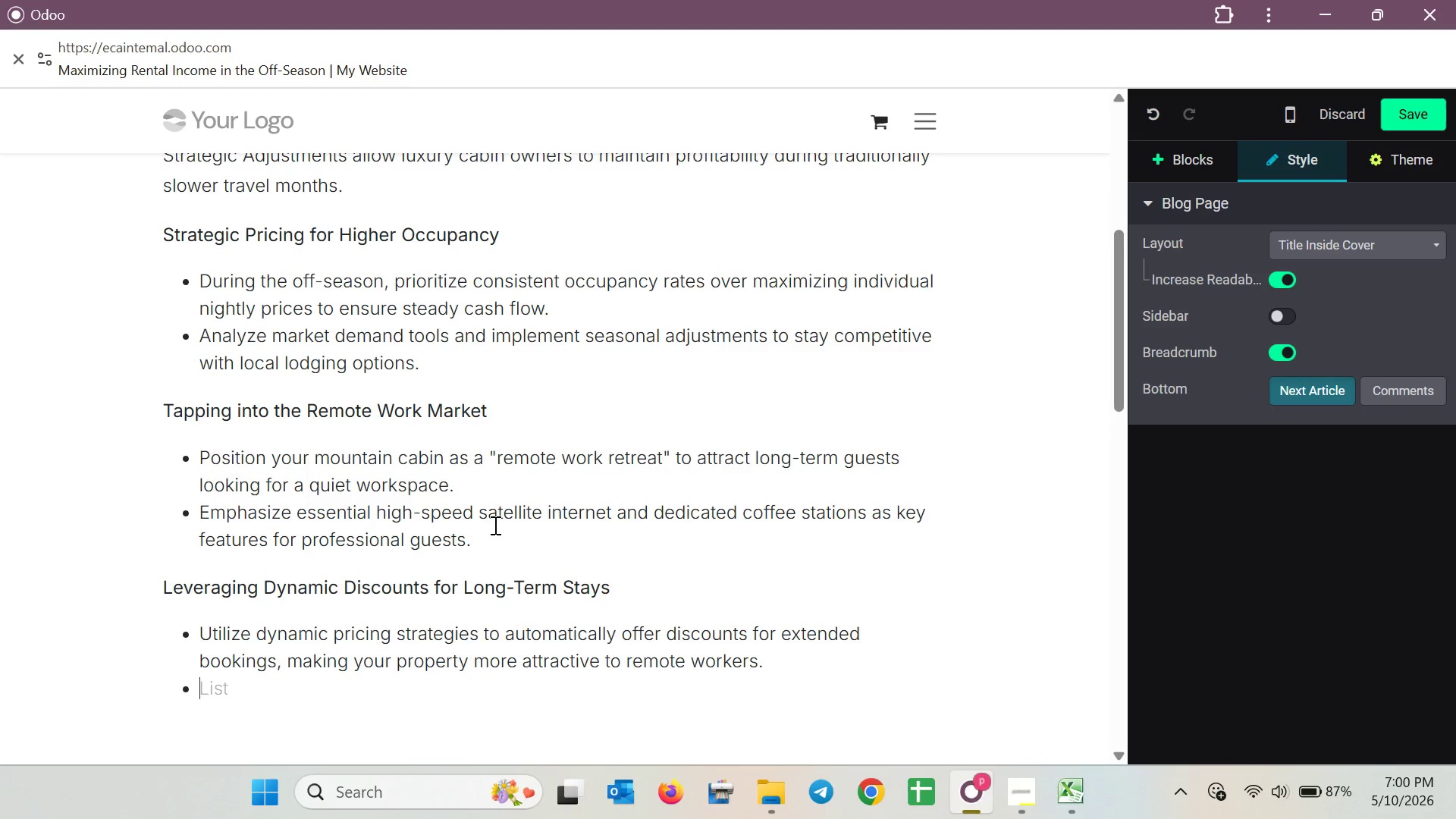 
wait(14.12)
 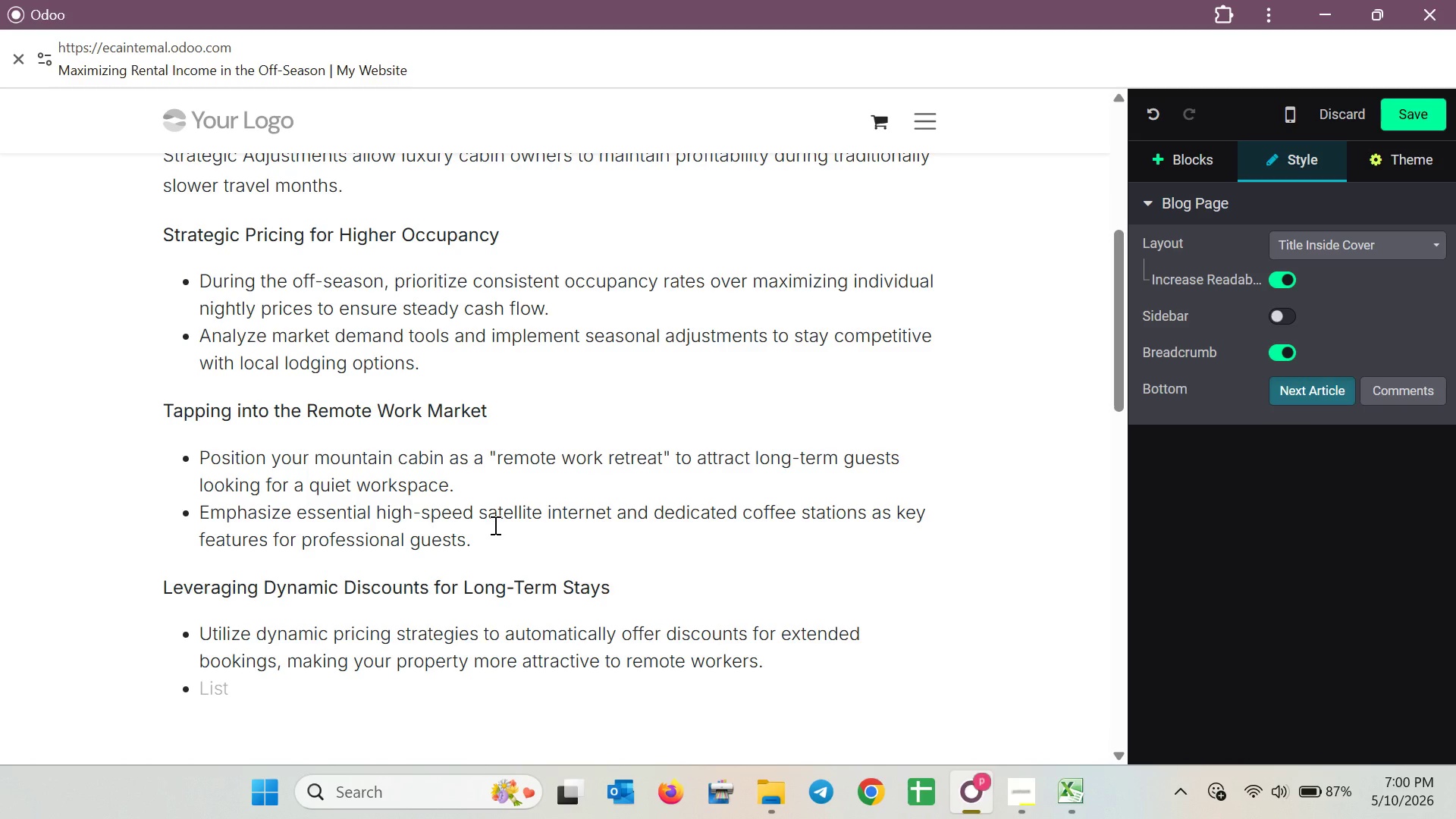 
type(Highlight the cost-effectiveness  of )
 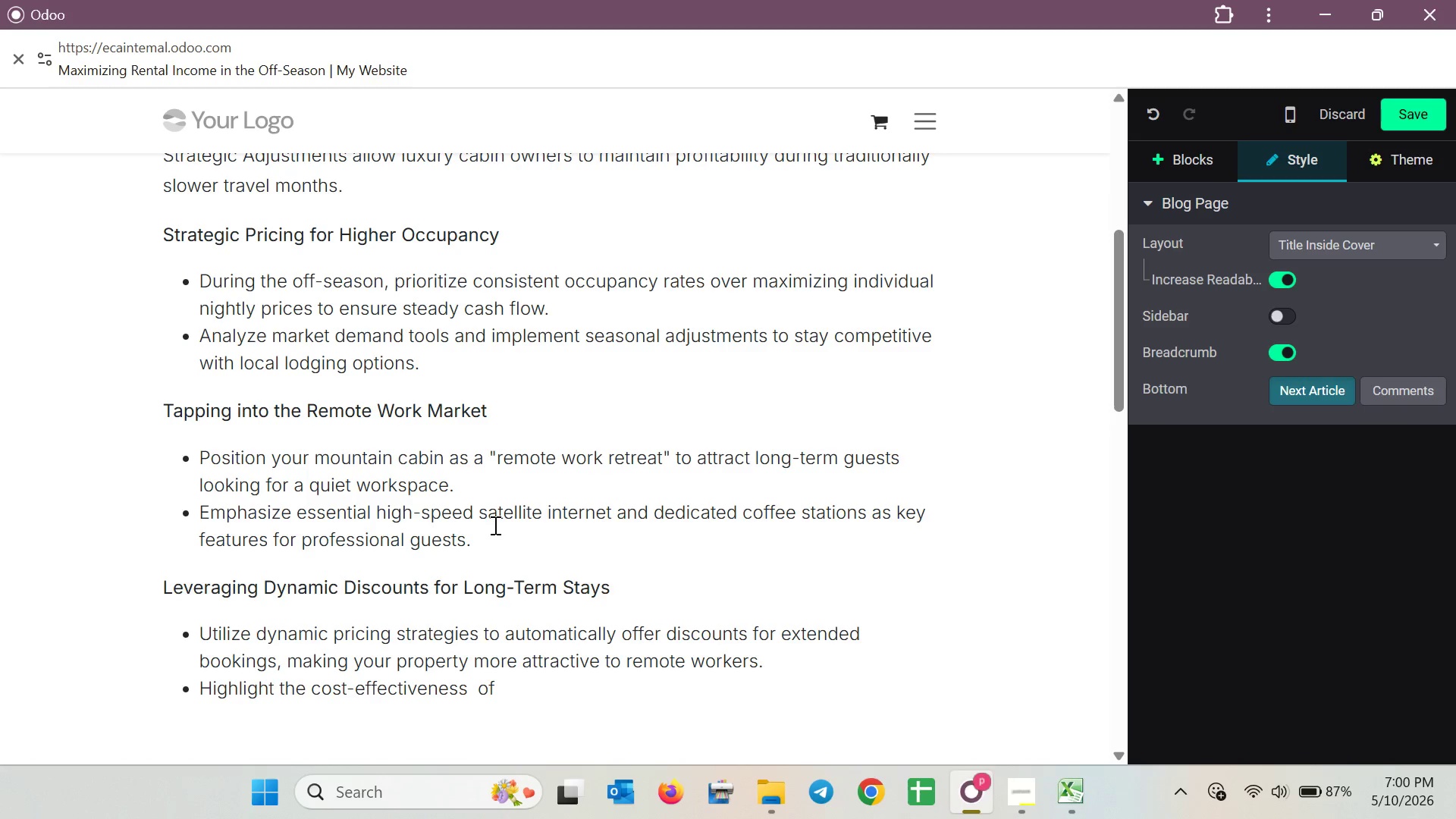 
key(ArrowLeft)
 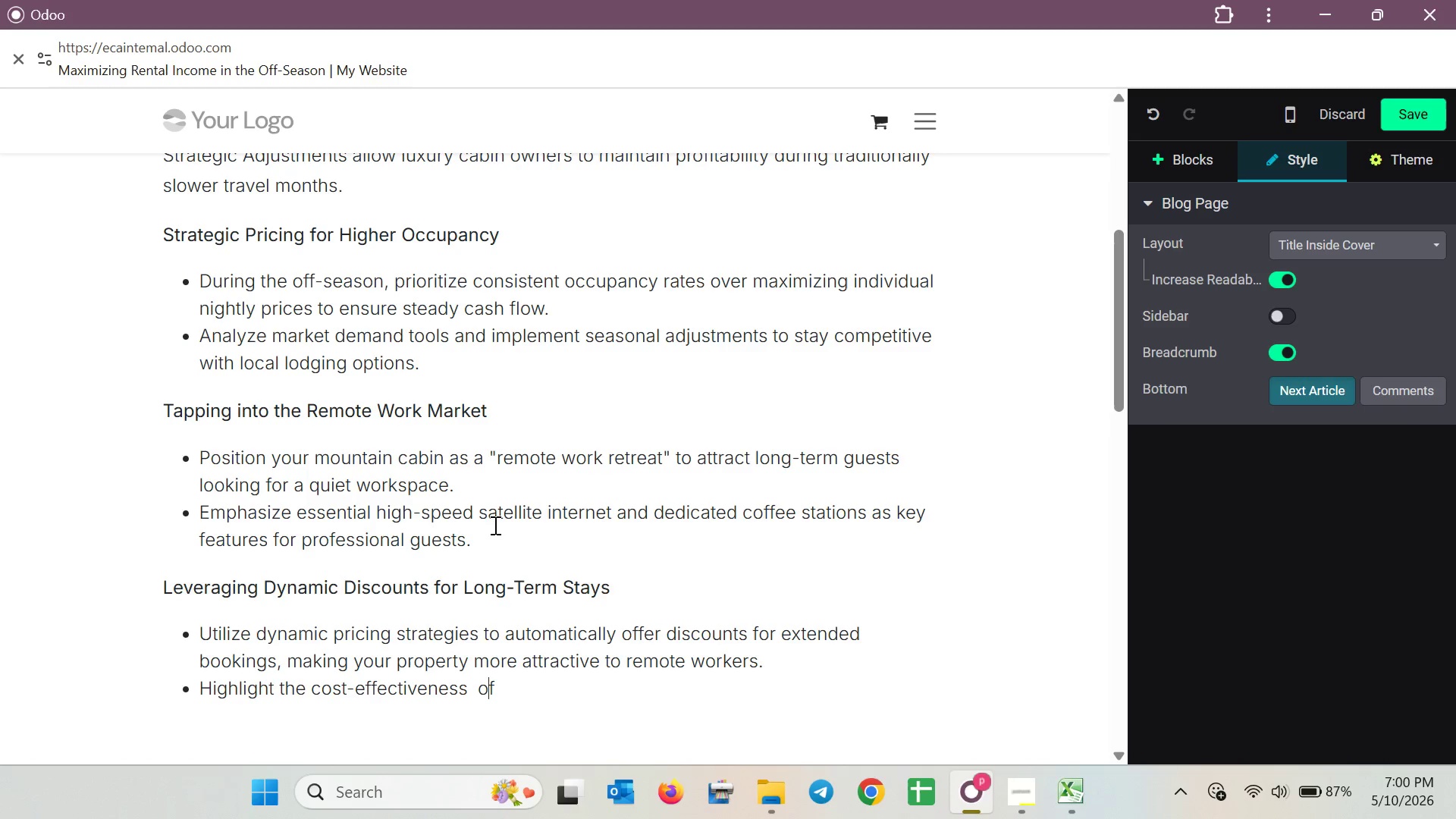 
key(ArrowLeft)
 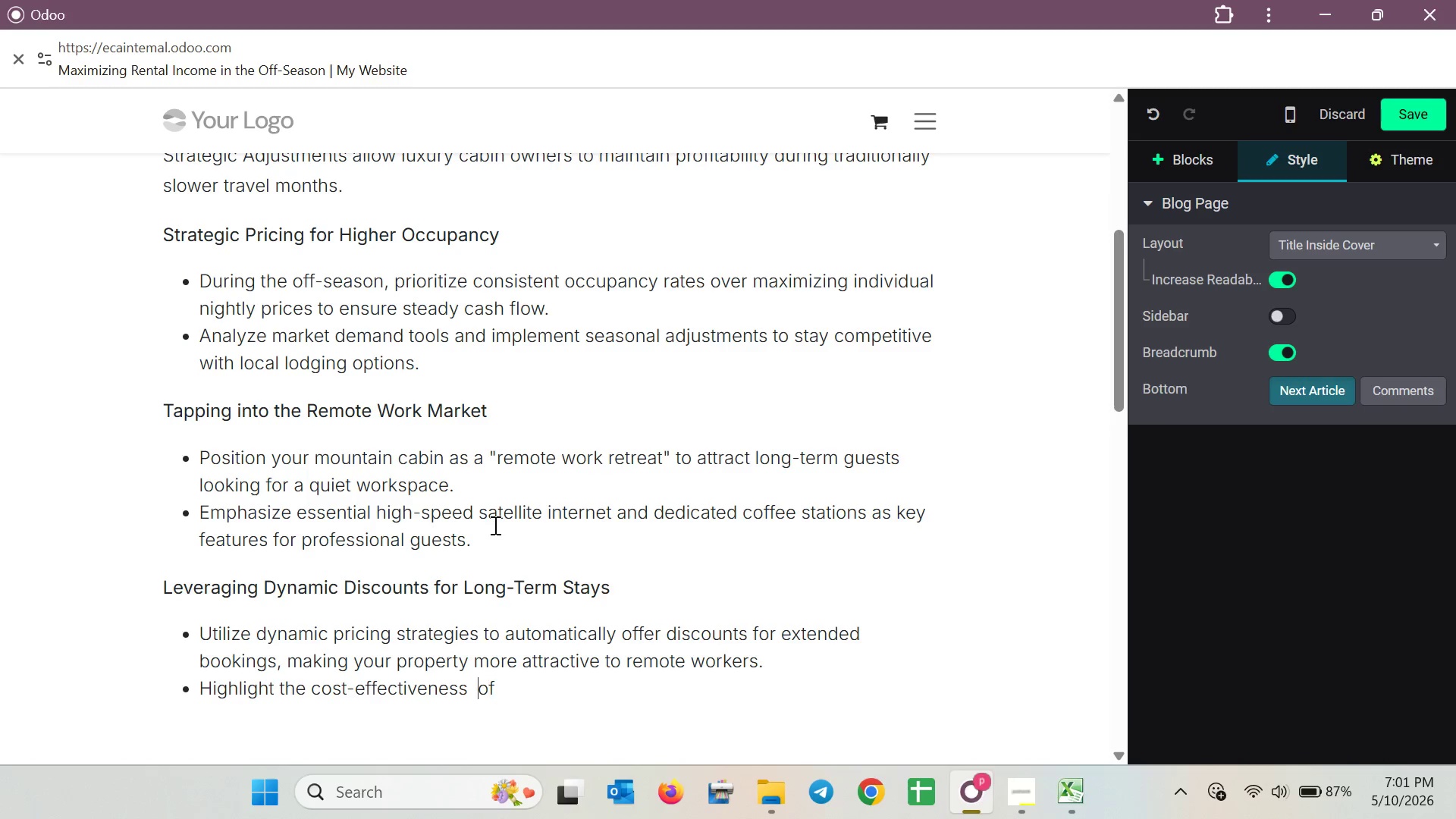 
key(ArrowLeft)
 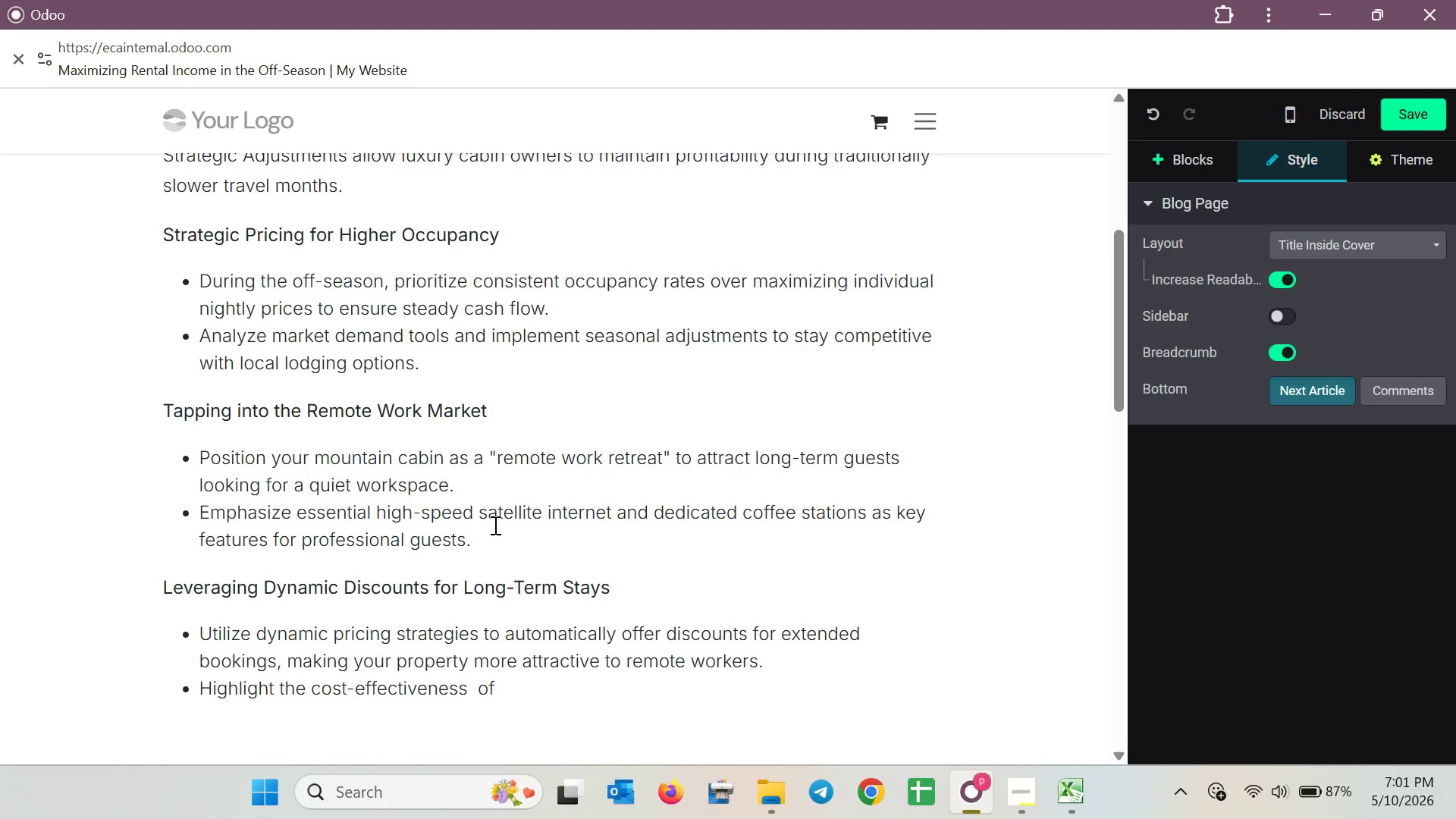 
key(ArrowLeft)
 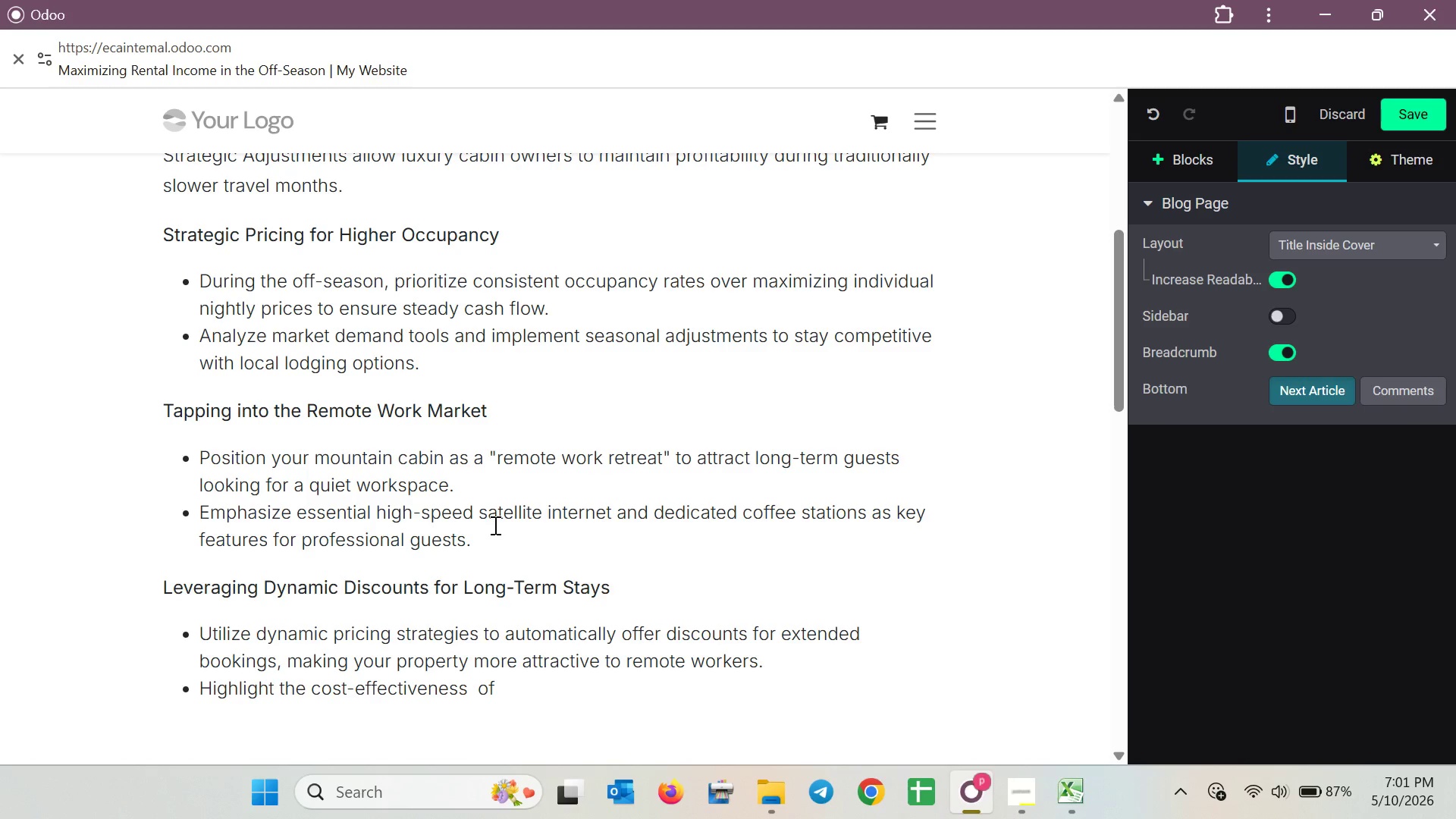 
key(Backspace)
 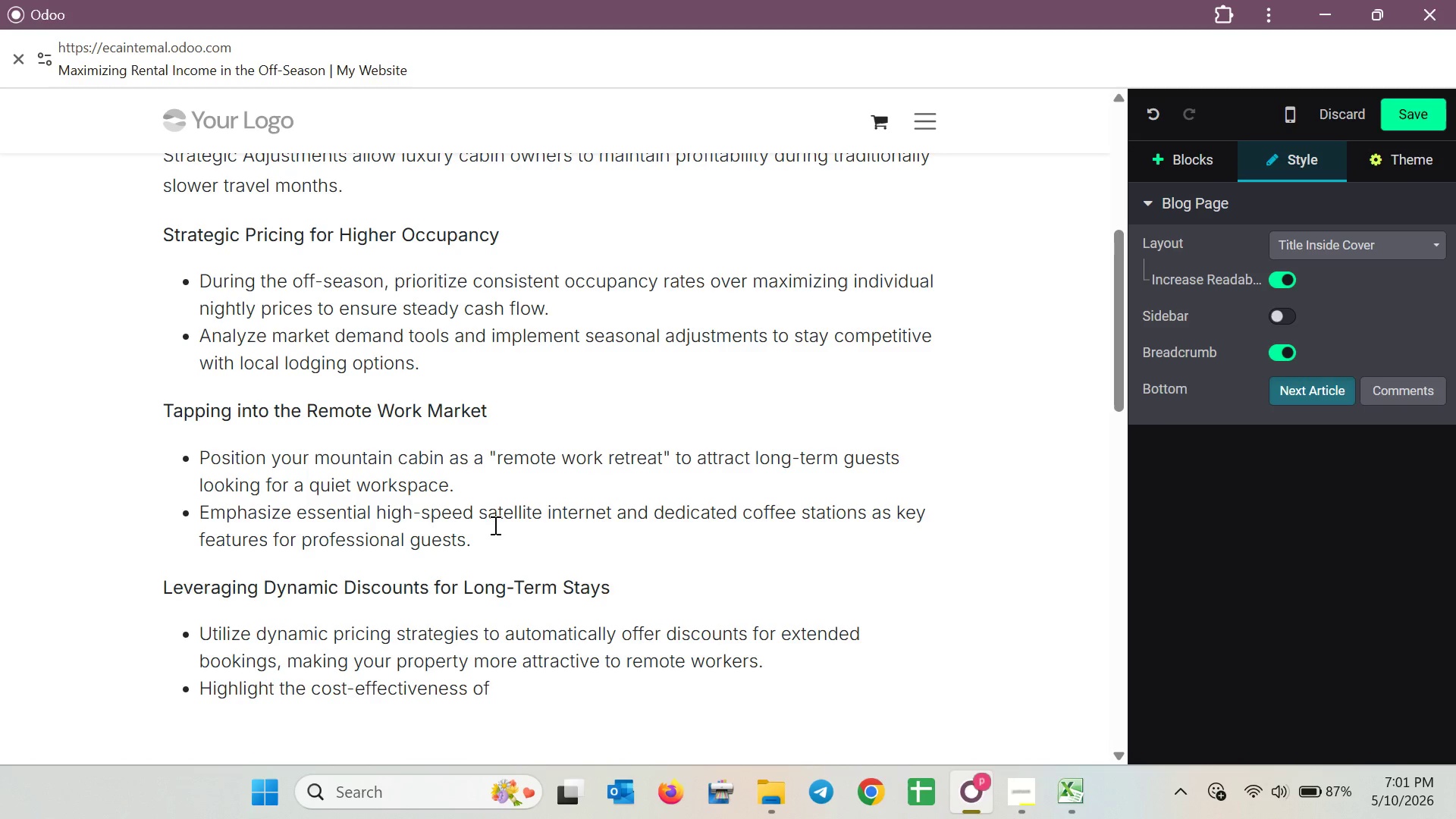 
key(ArrowDown)
 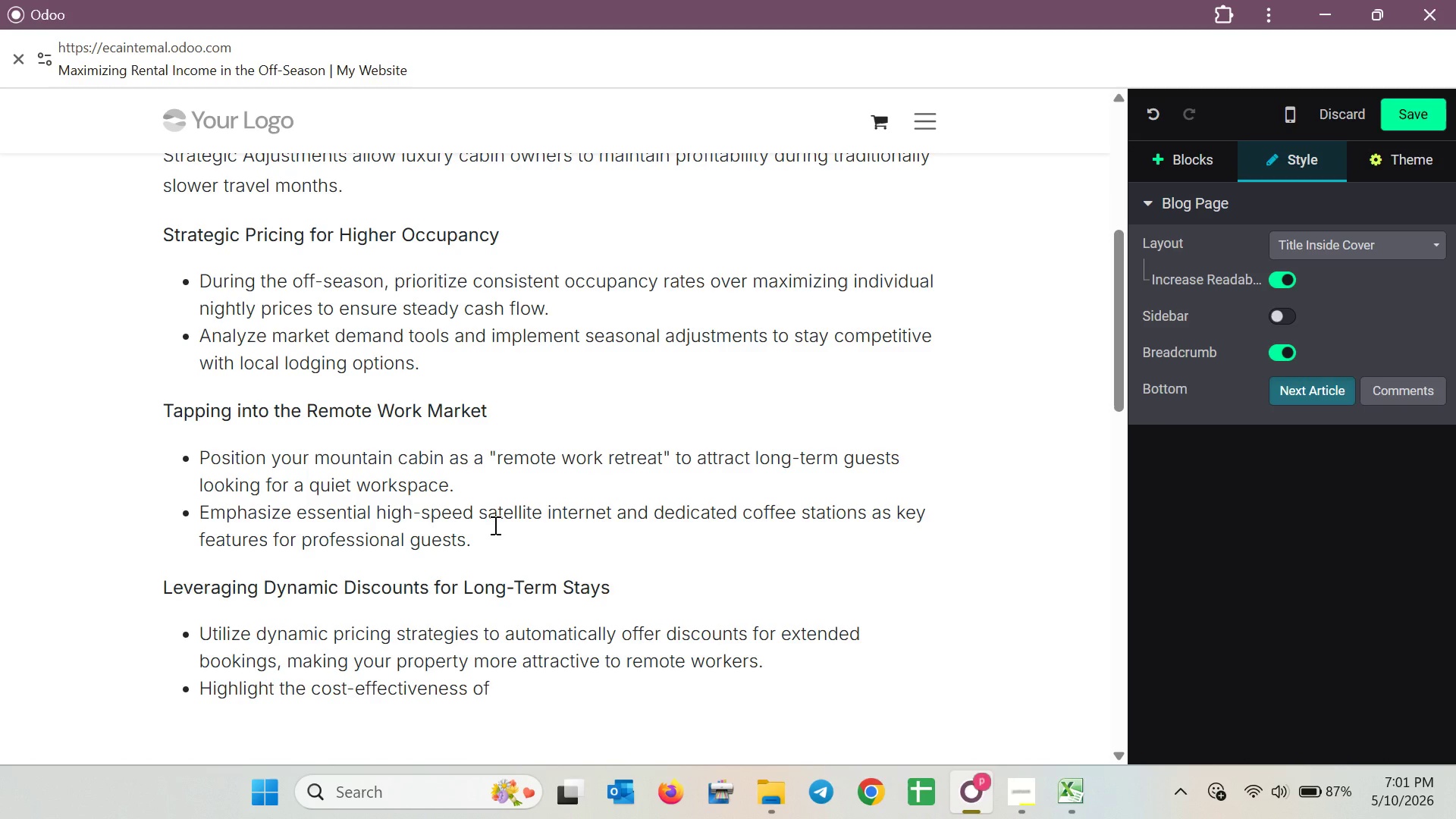 
type(mountain stays when )
 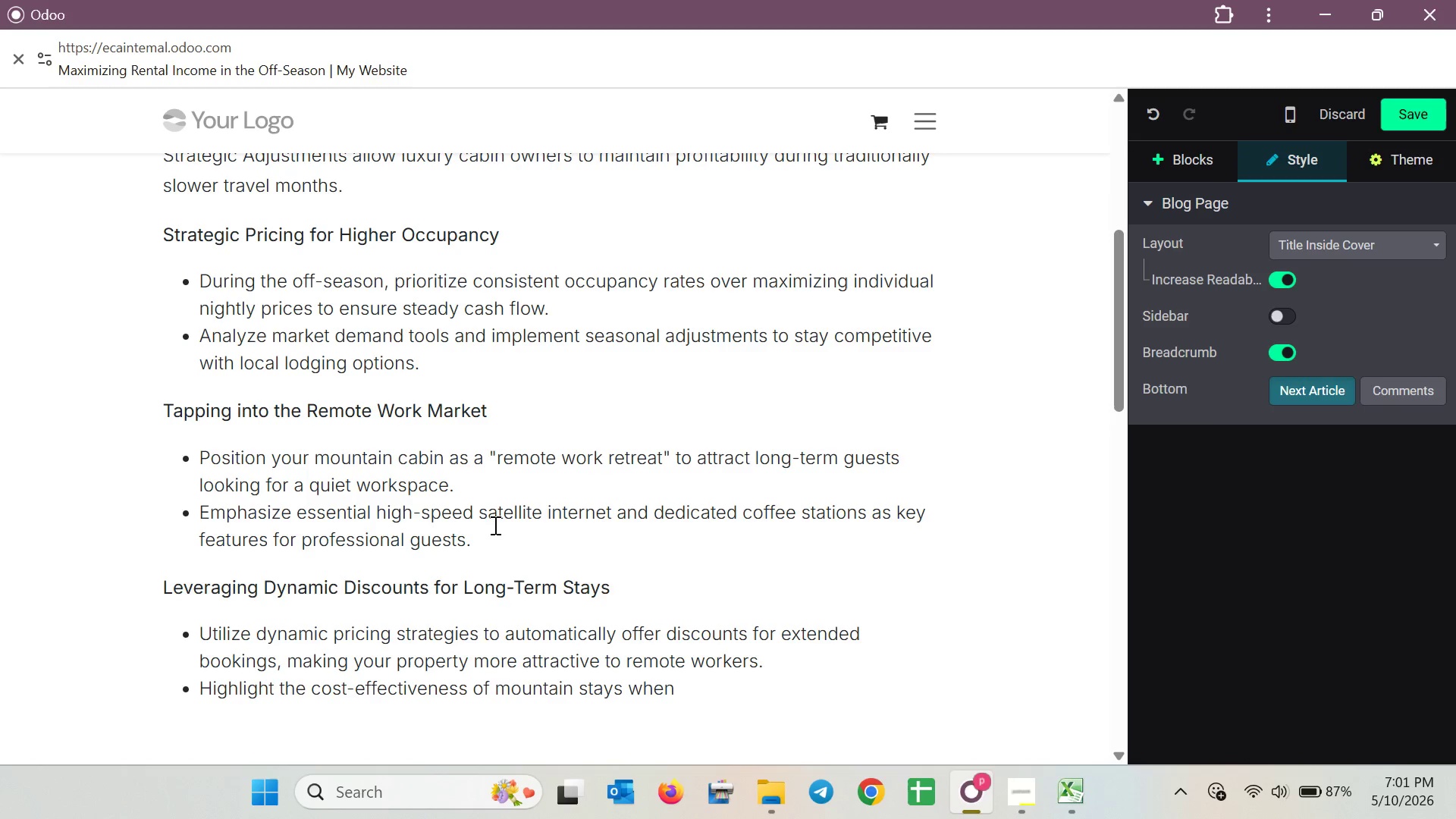 
wait(6.86)
 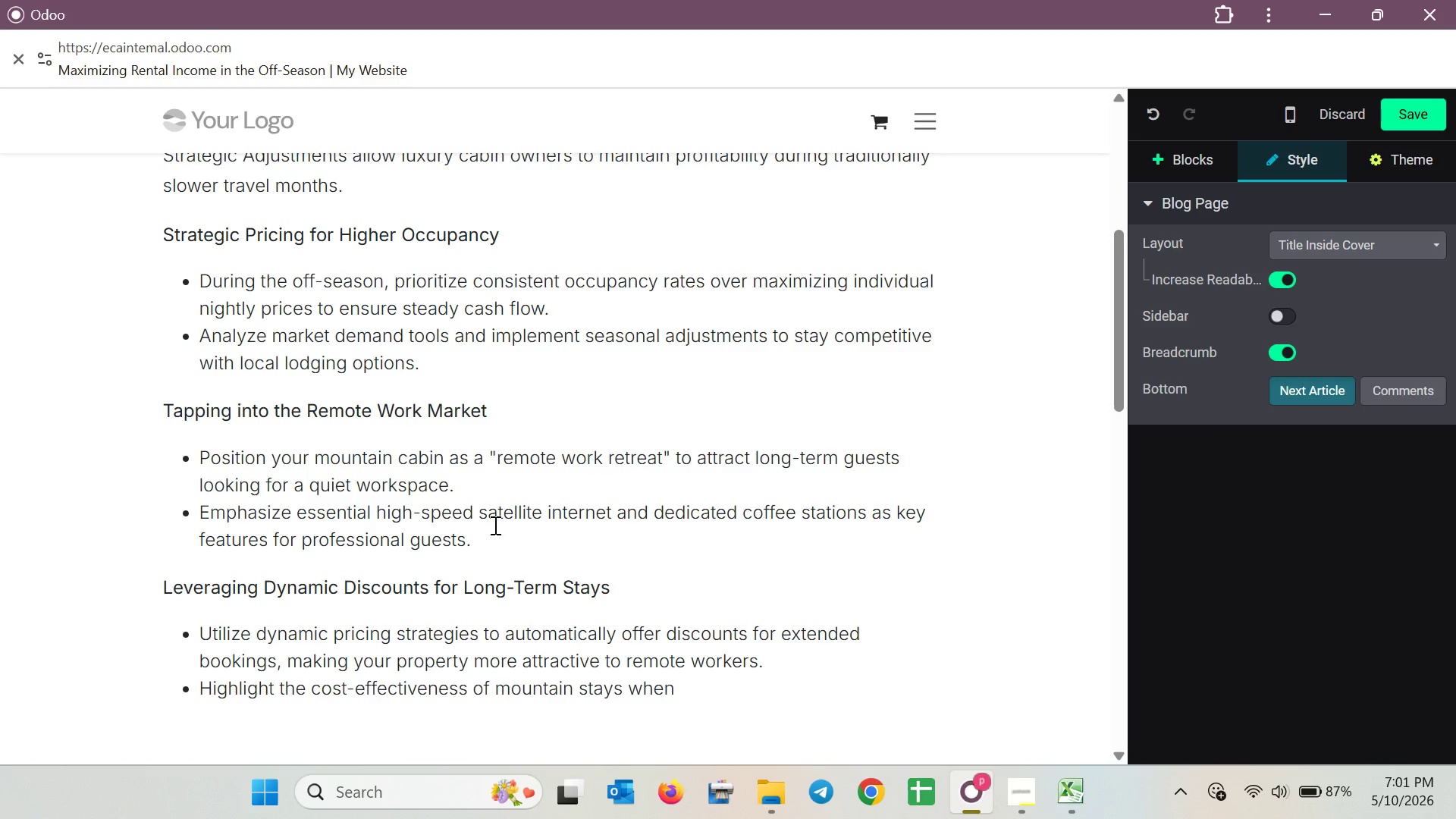 
type(booking )
 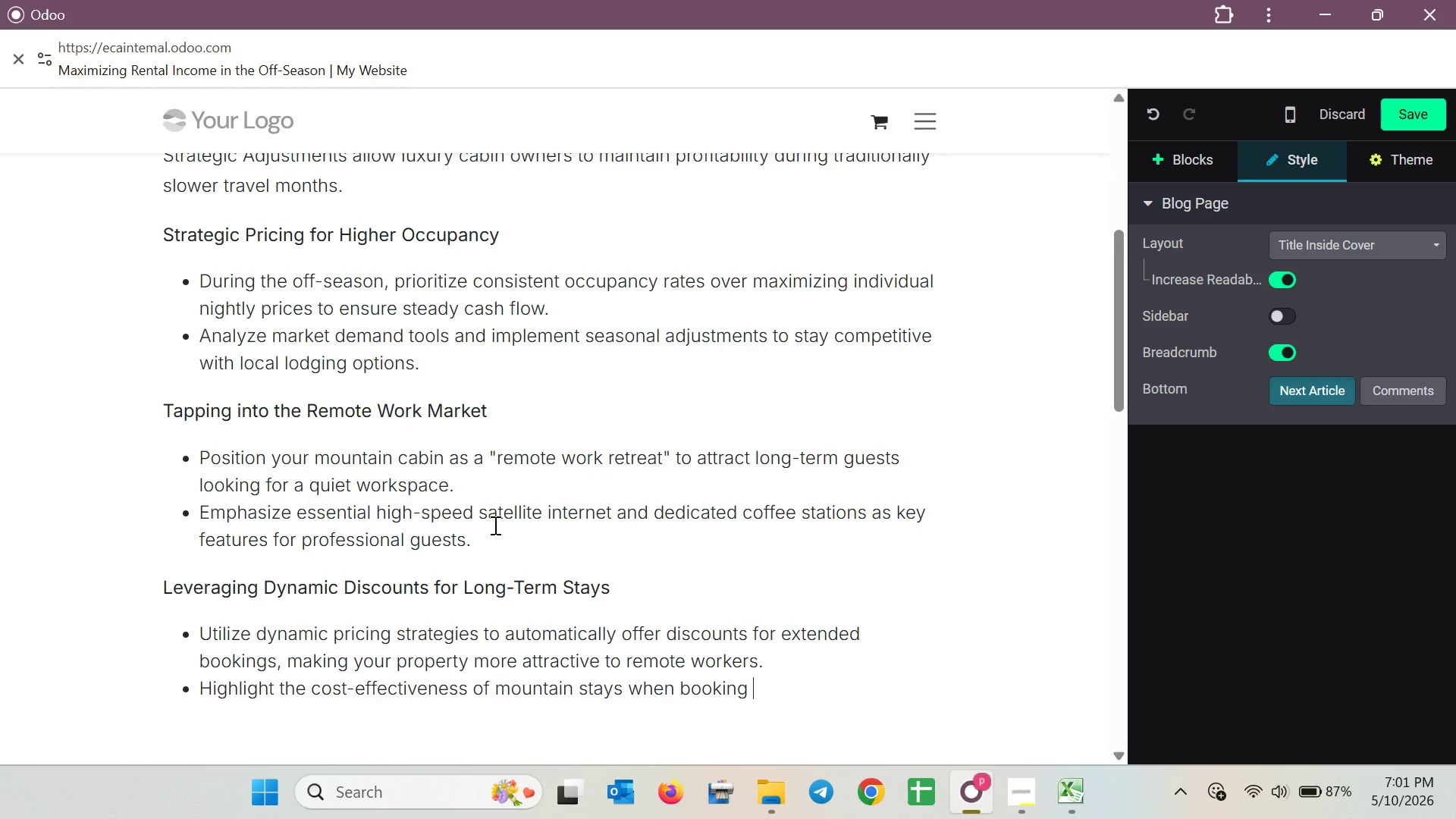 
wait(13.52)
 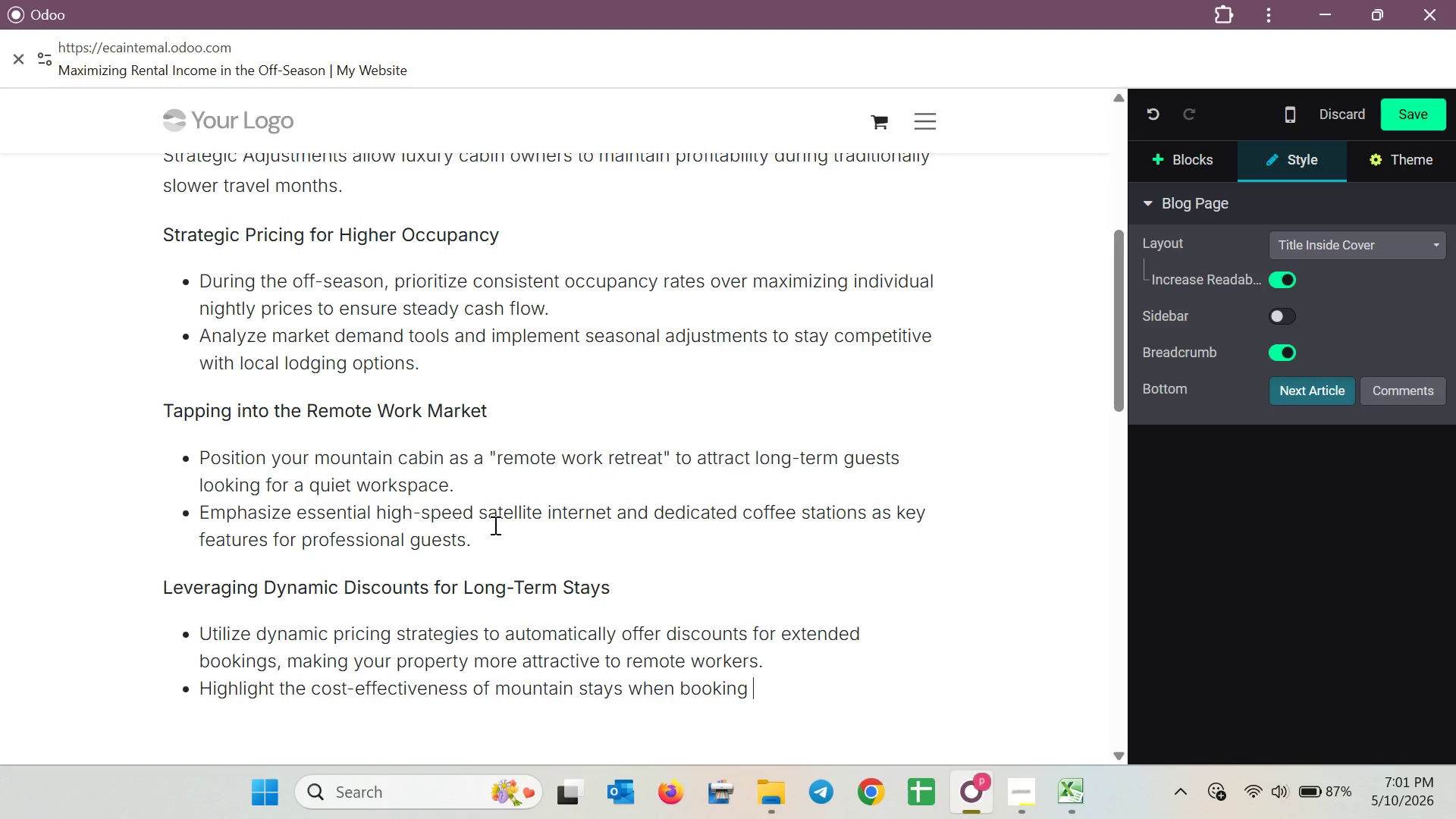 
type(by te week or month.)
 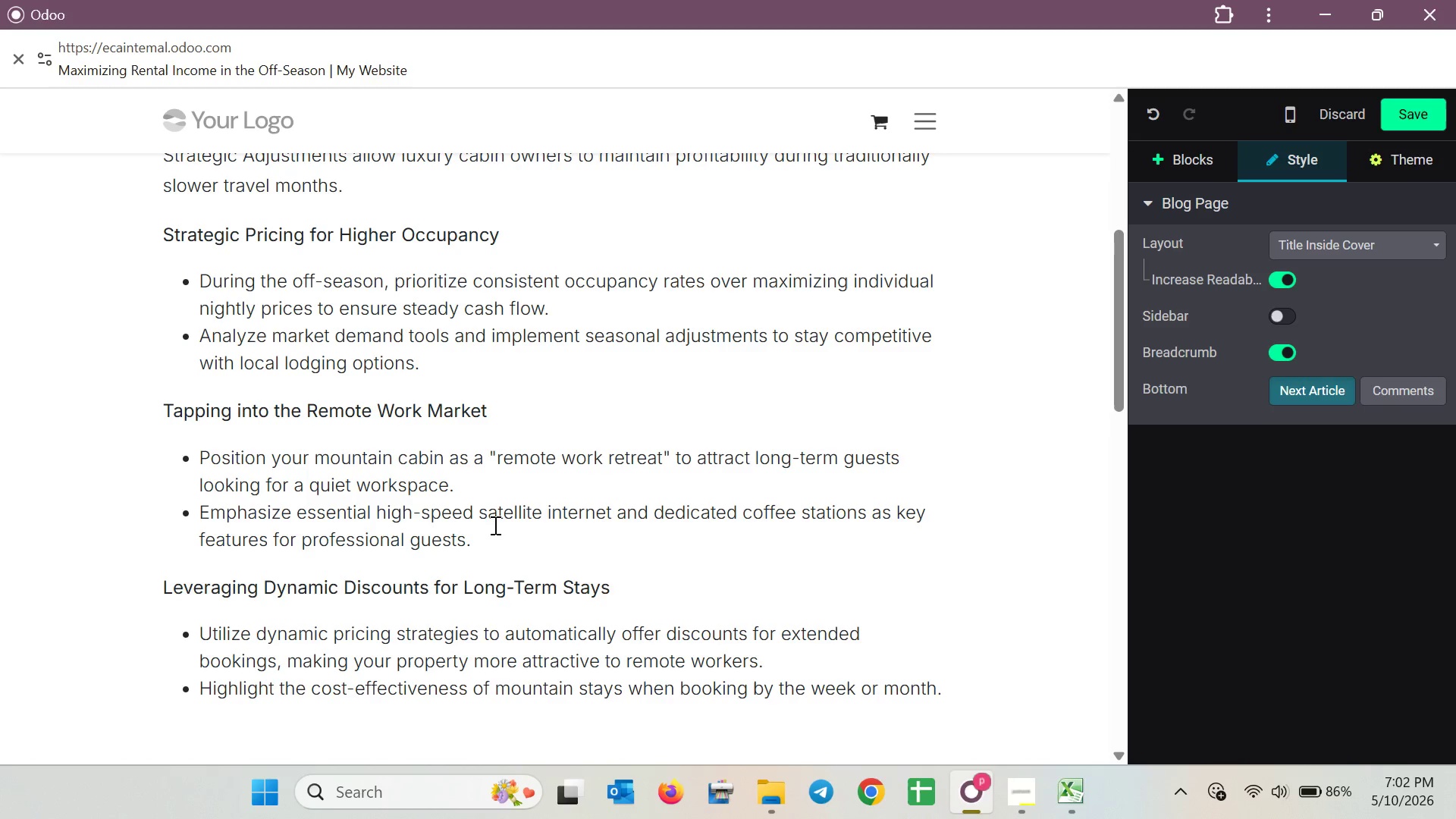 
key(Enter)
 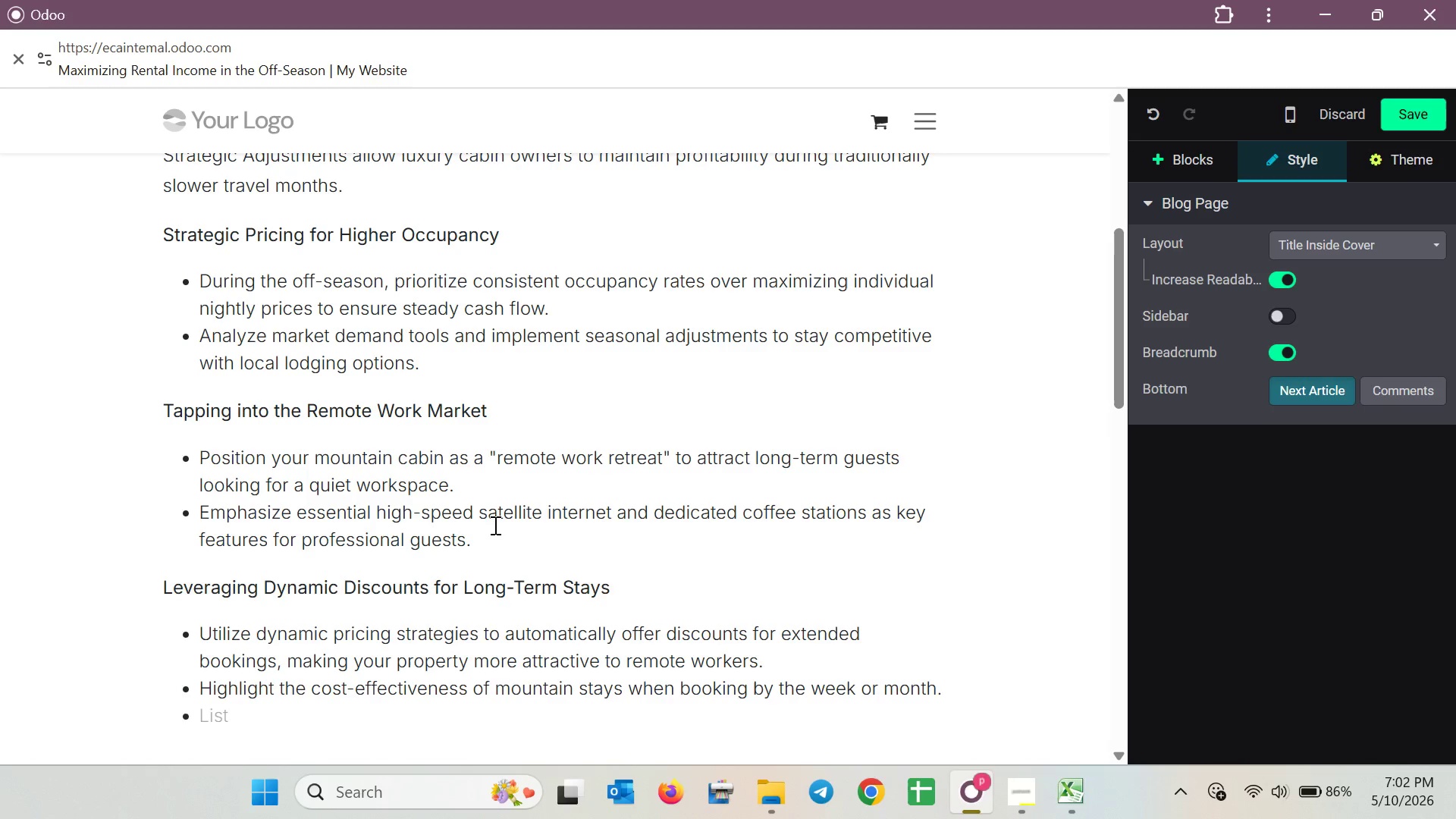 
key(Backspace)
 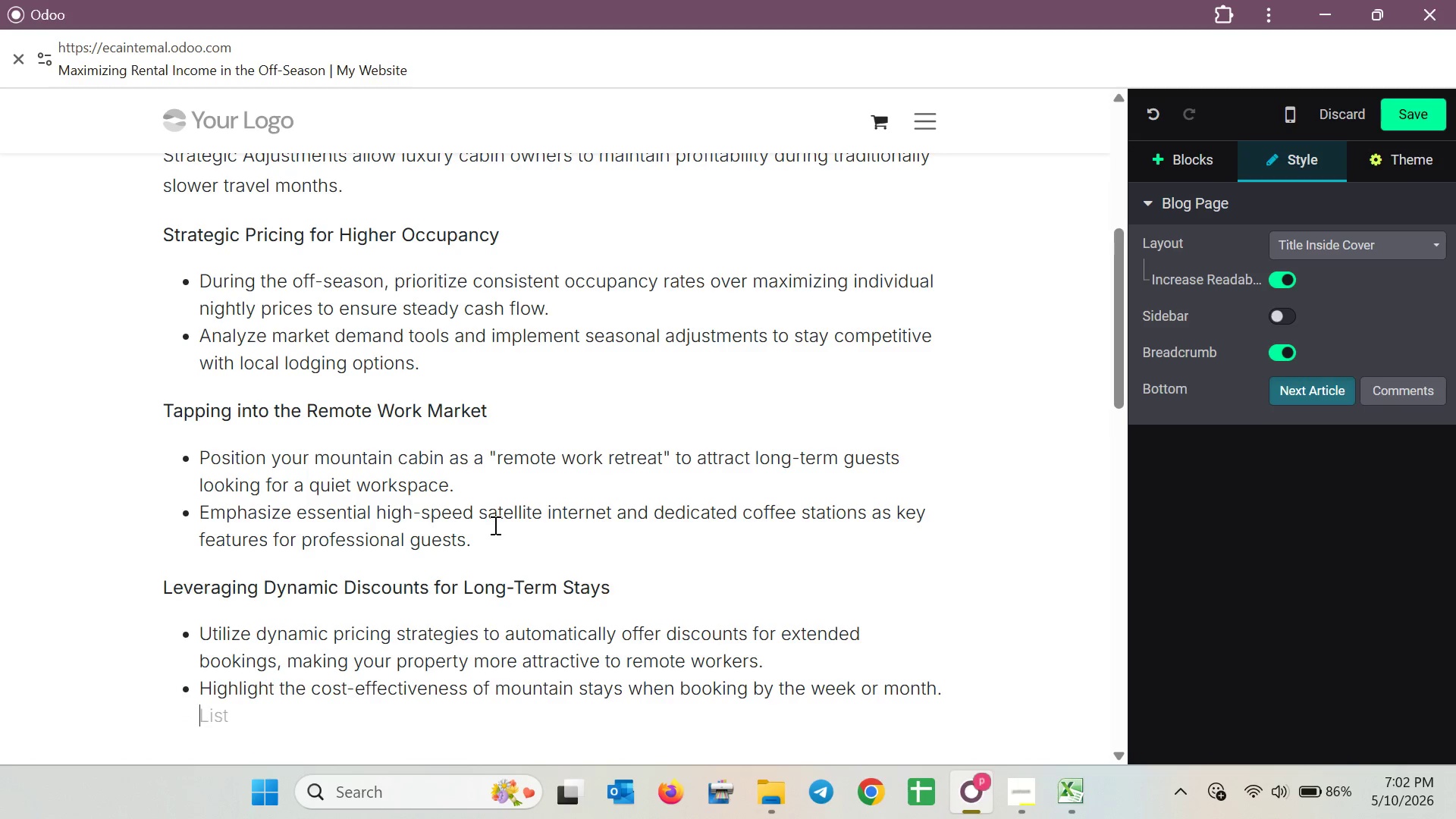 
key(Backspace)
 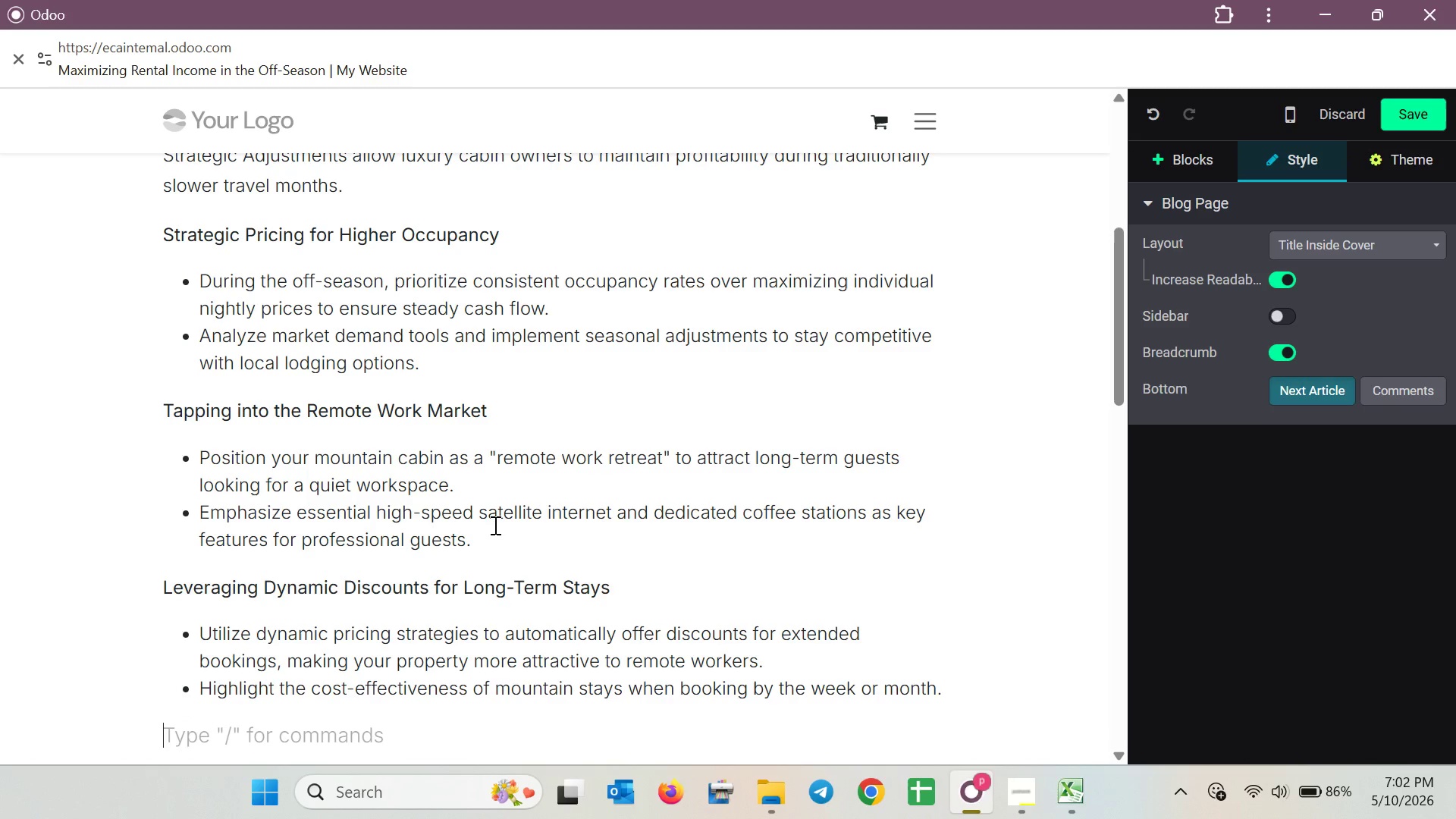 
type(Highlighting S)
 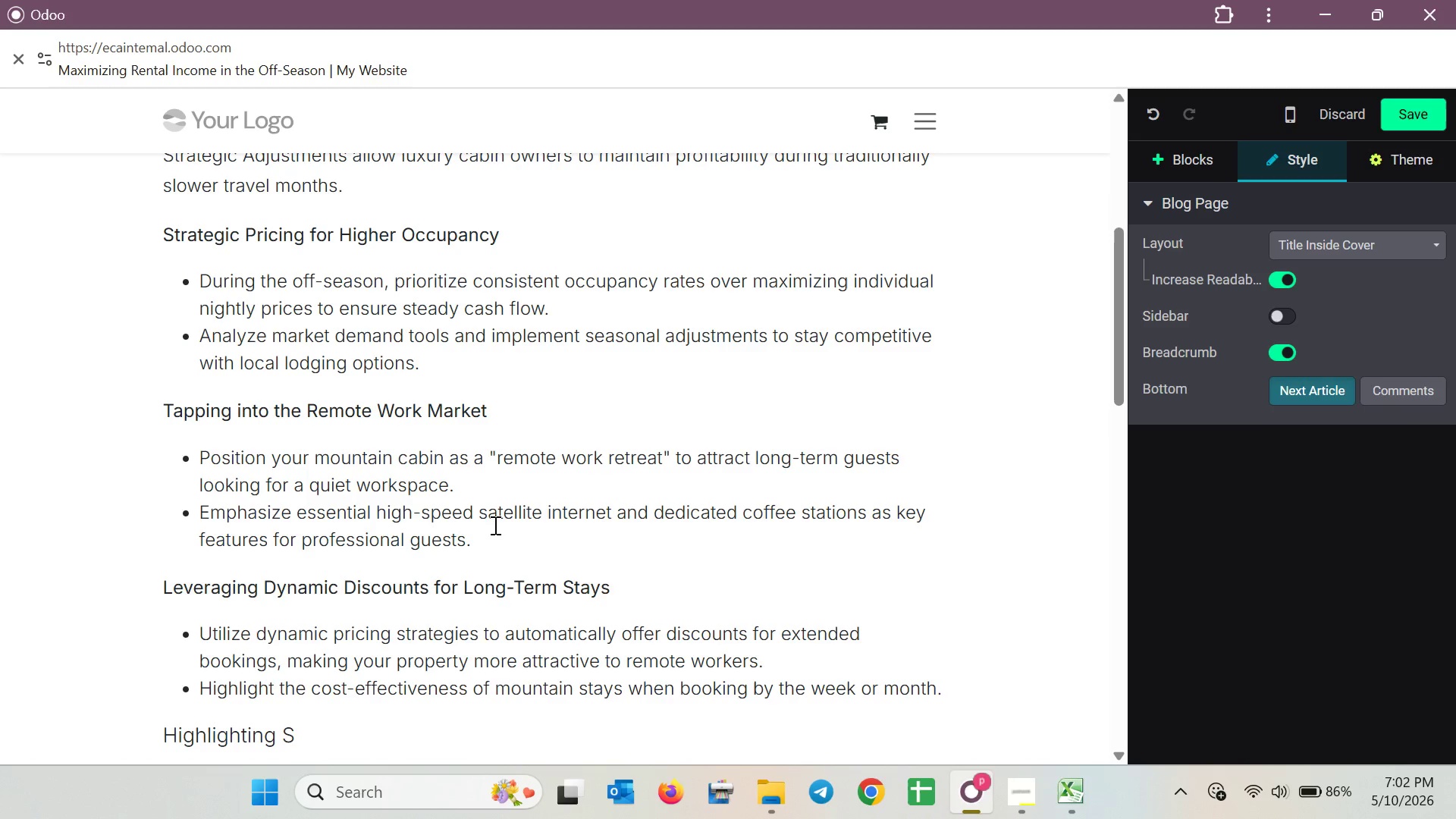 
type(easonal)
 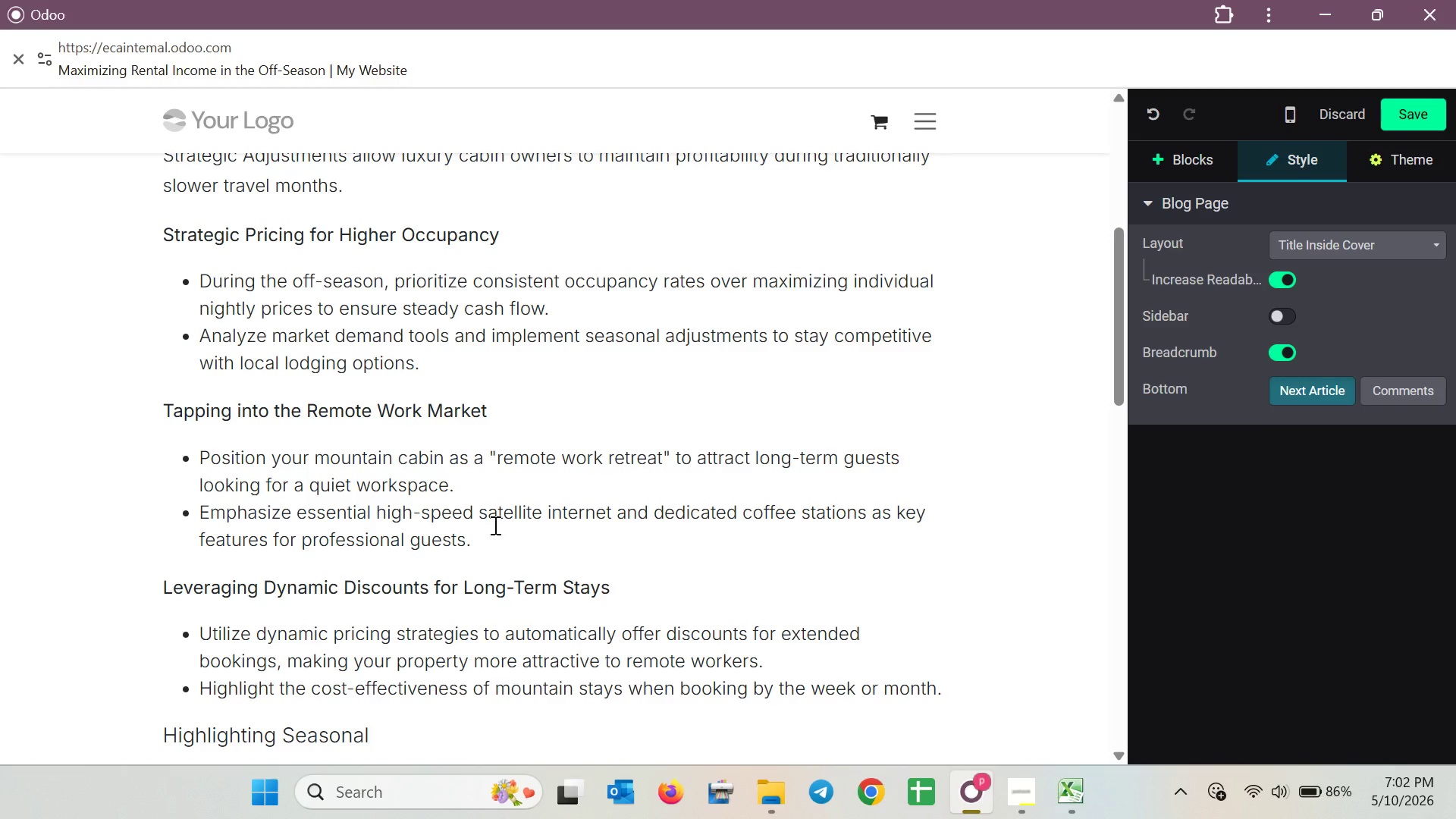 
type( Co)
 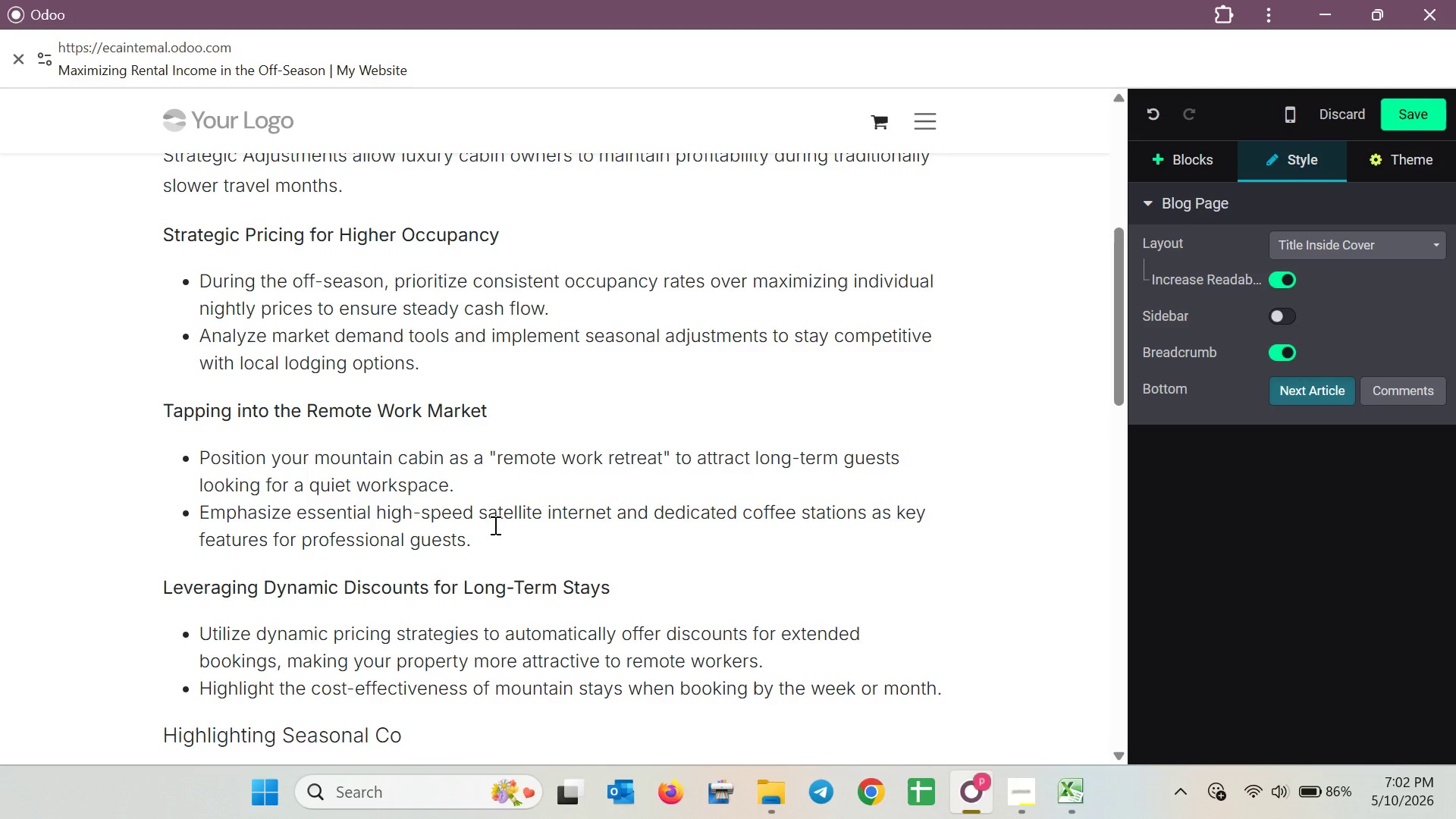 
type(mfort and Amenities)
 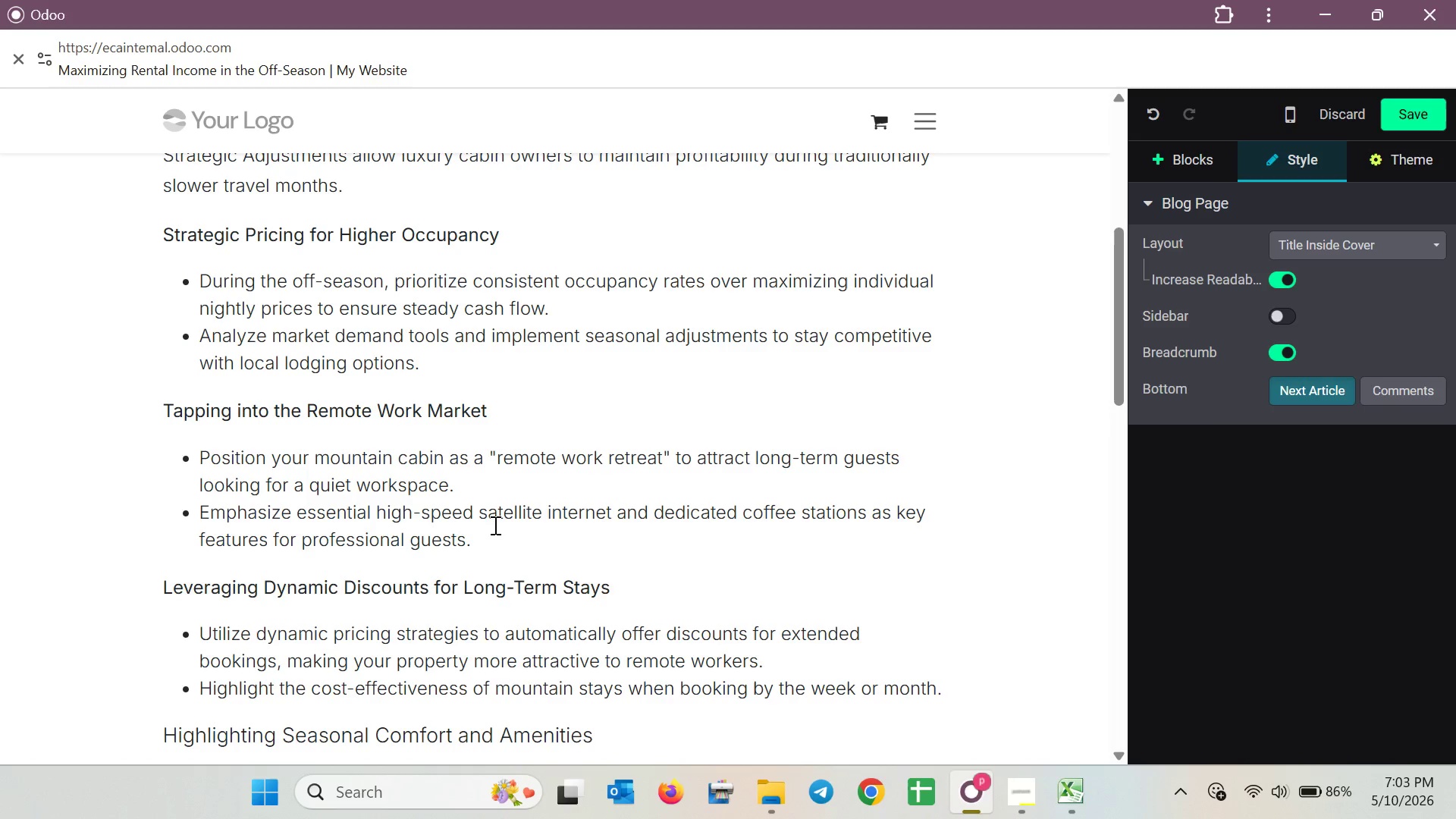 
scroll: coordinate [494, 525], scroll_direction: down, amount: 1.0
 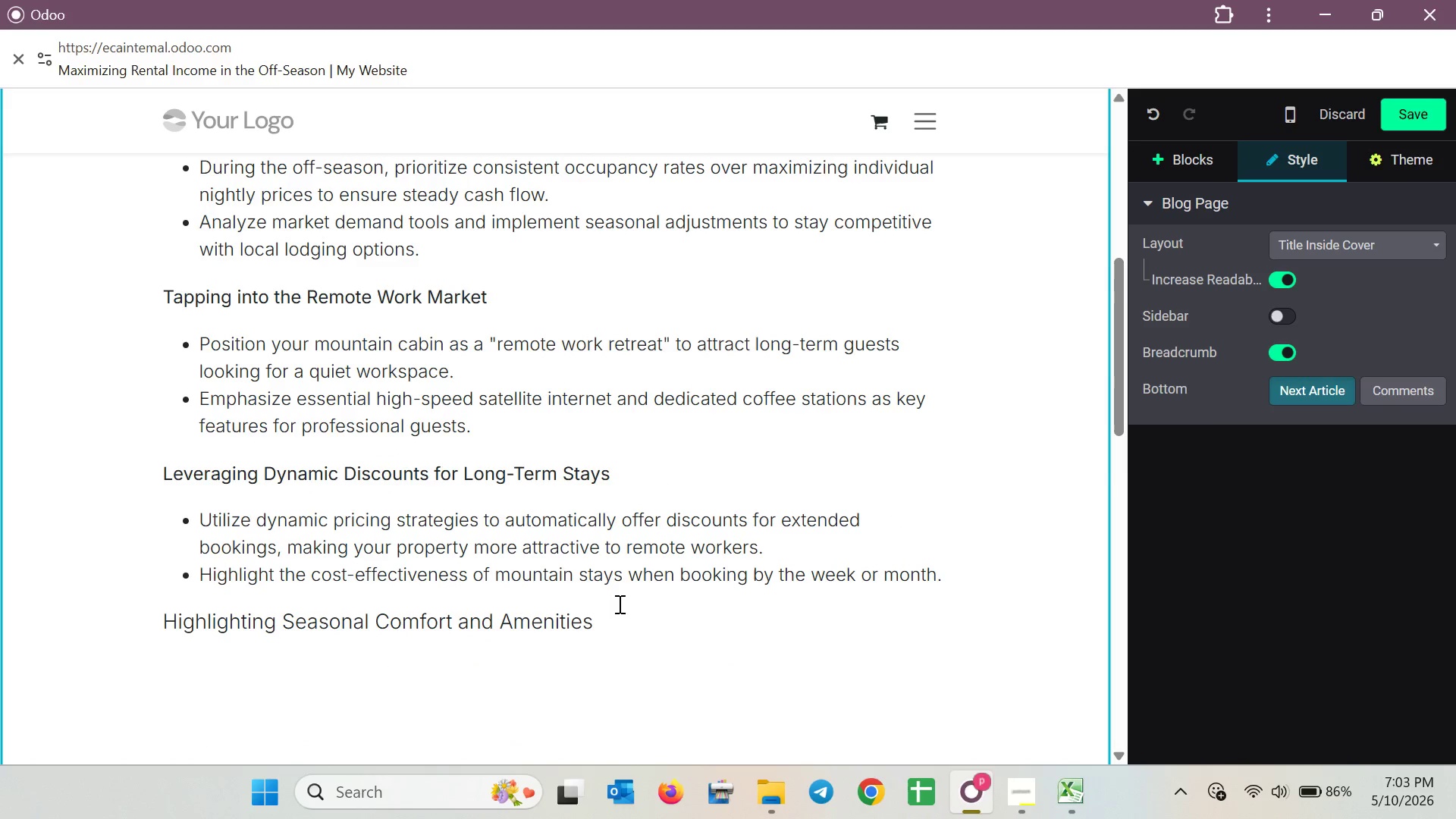 
left_click_drag(start_coordinate=[602, 618], to_coordinate=[152, 632])
 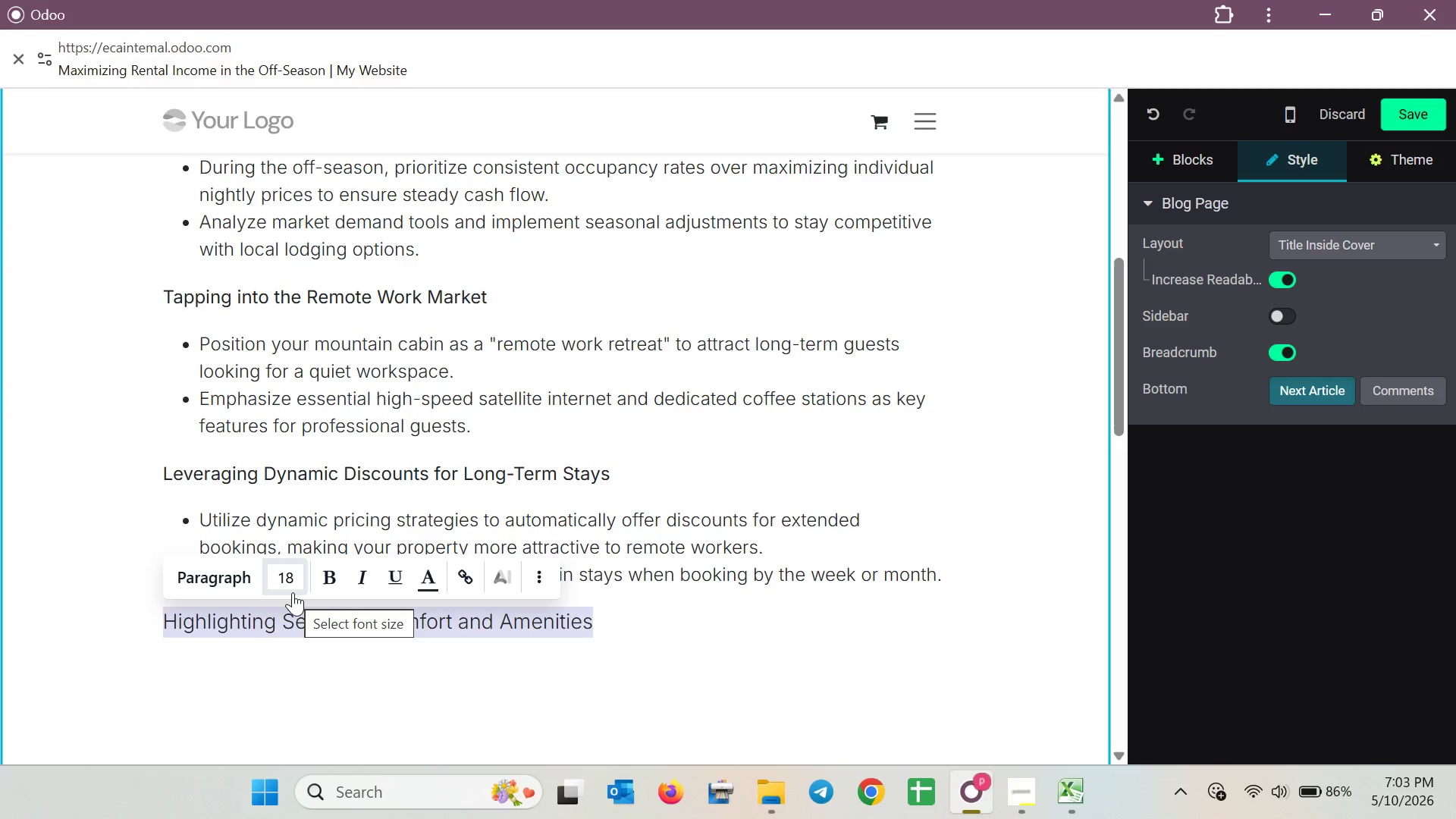 
left_click([293, 592])
 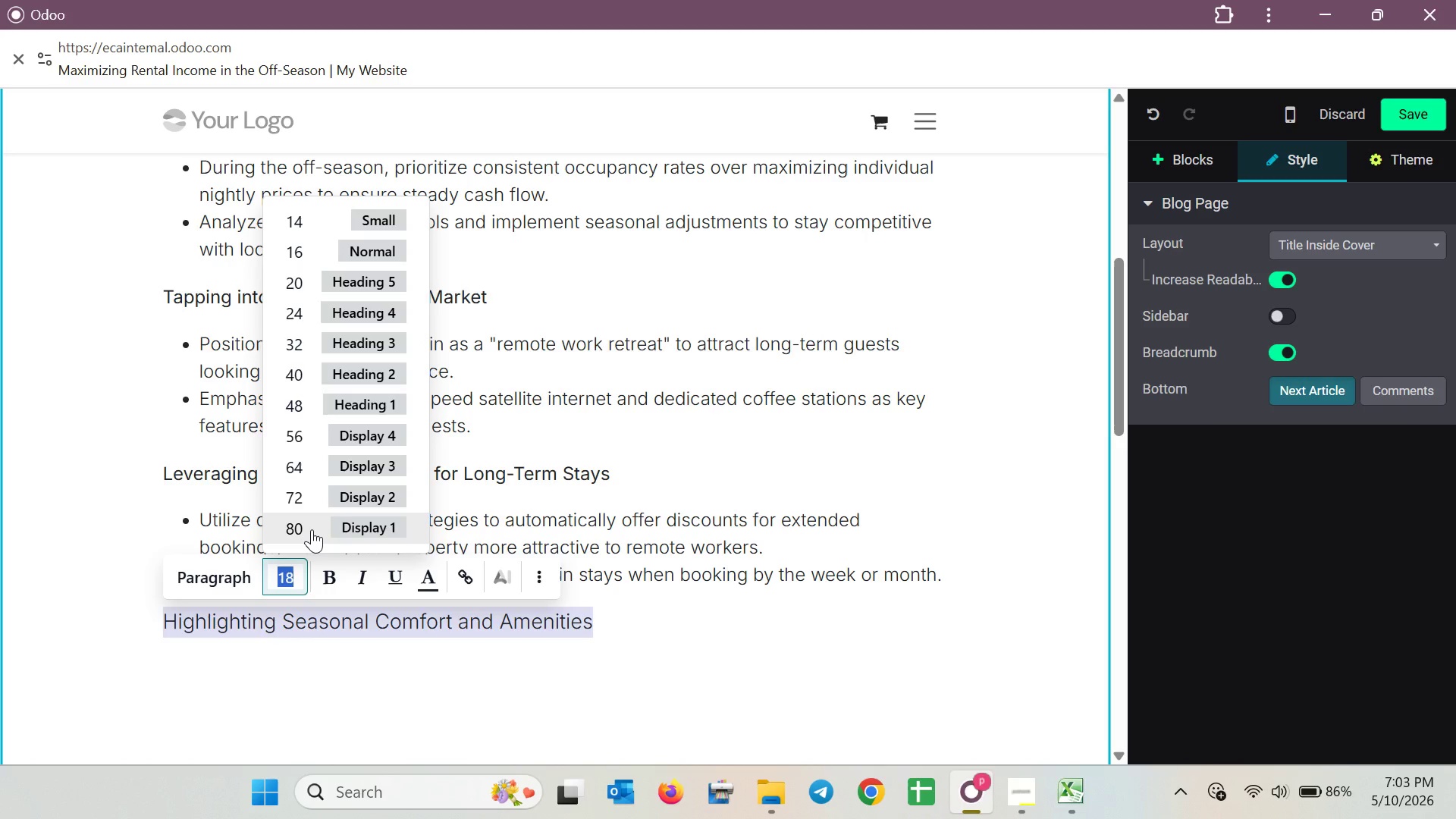 
left_click([312, 529])
 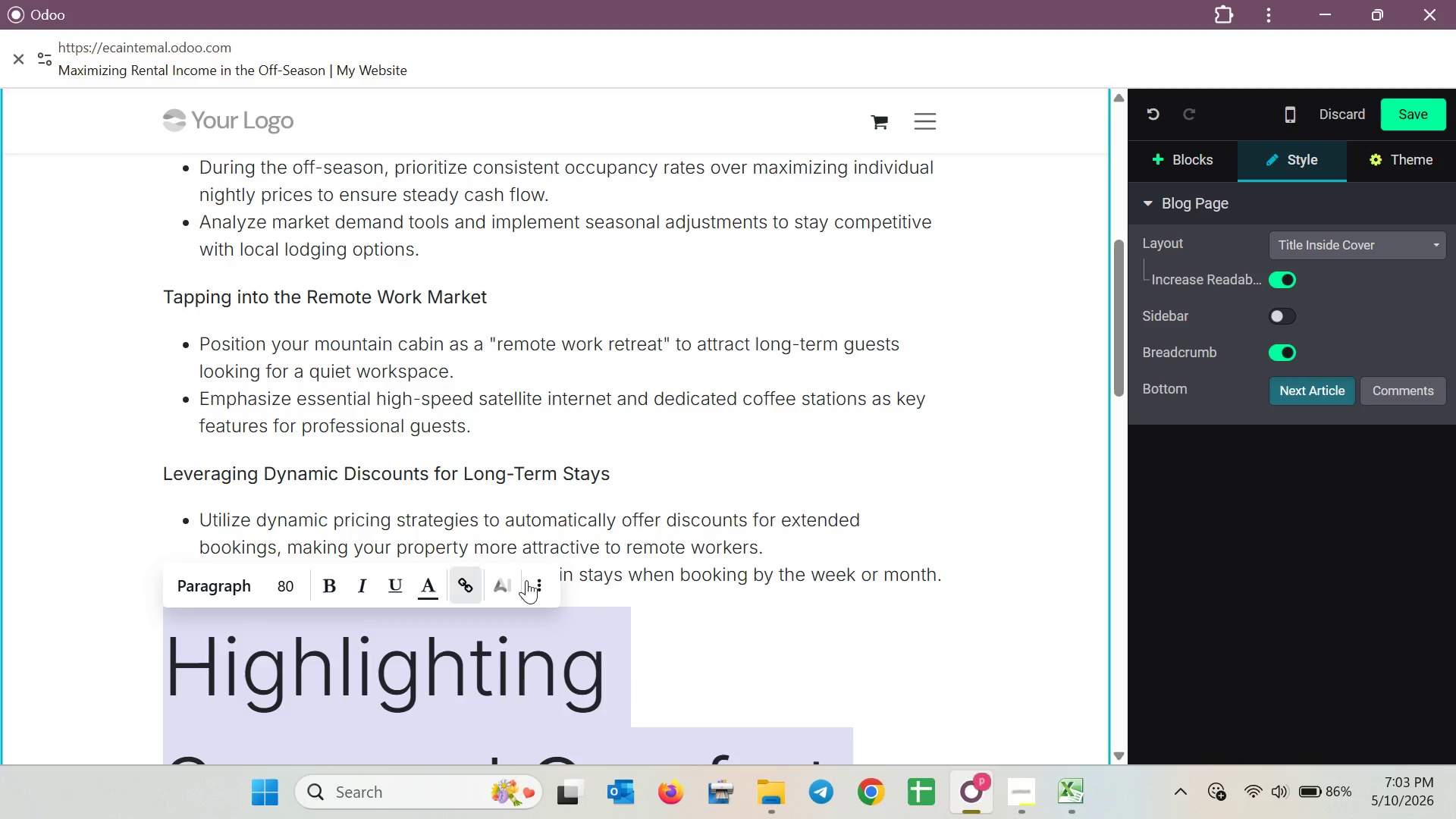 
scroll: coordinate [602, 587], scroll_direction: down, amount: 3.0
 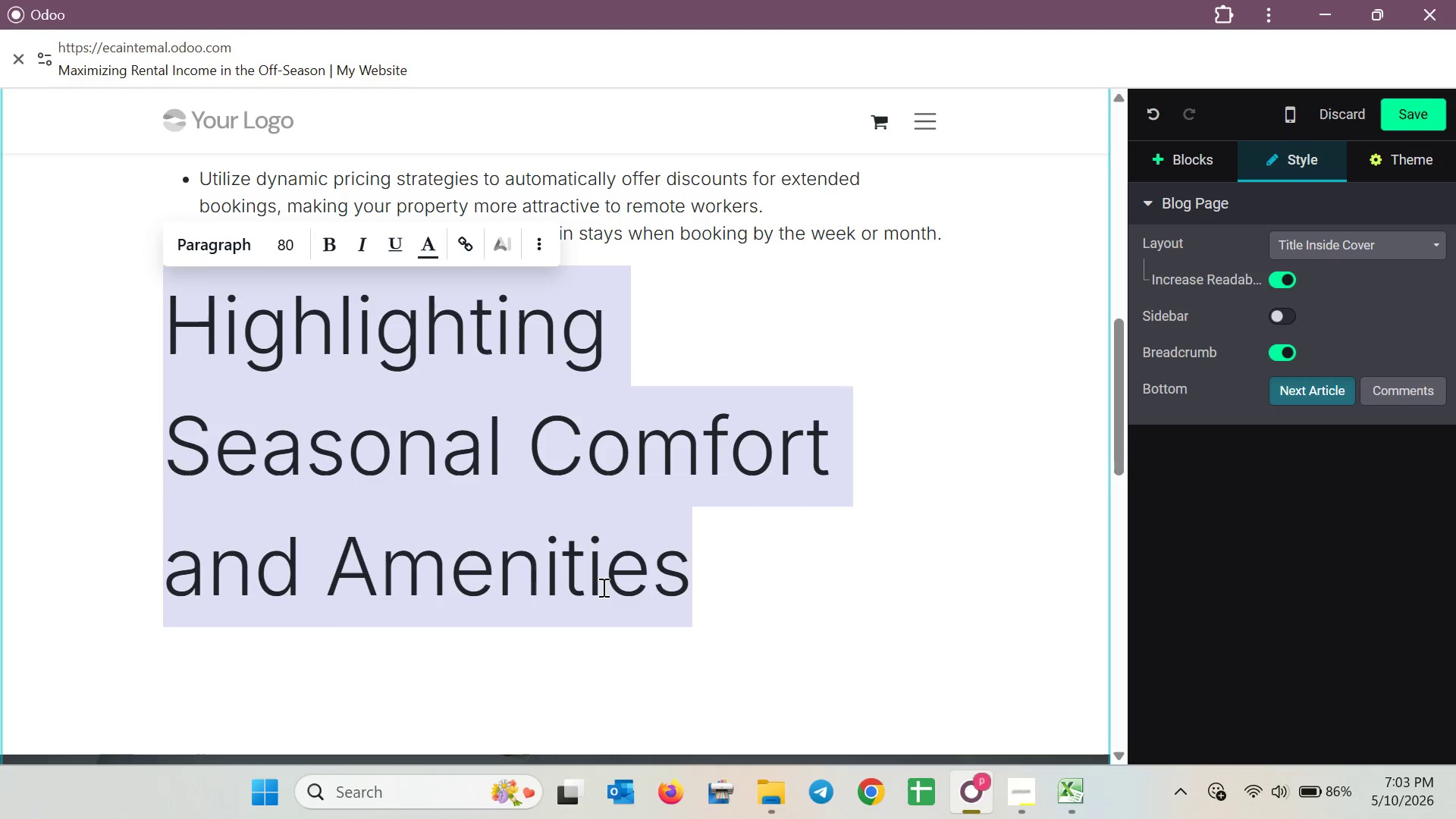 
scroll: coordinate [602, 587], scroll_direction: up, amount: 1.0
 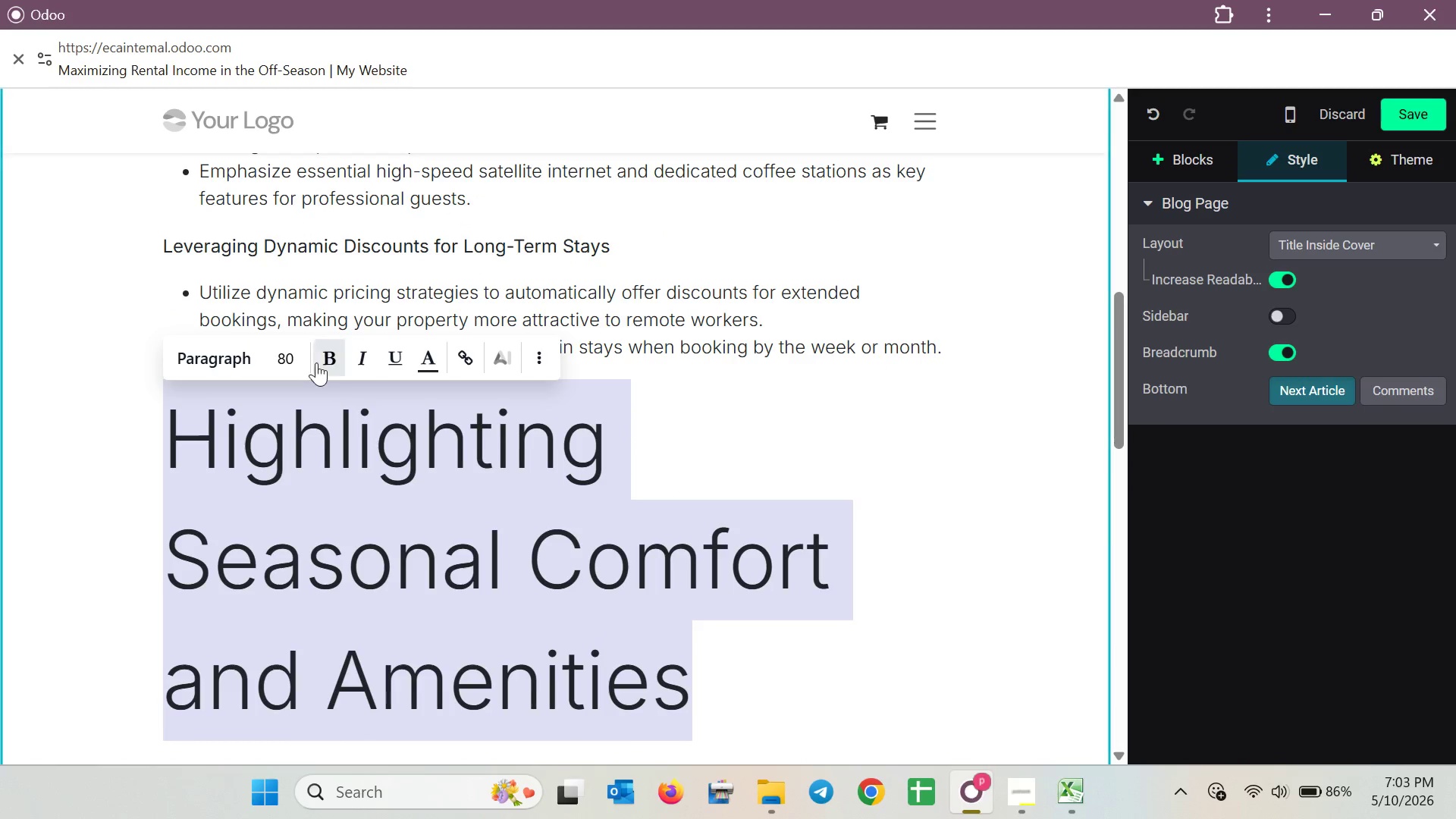 
left_click([287, 359])
 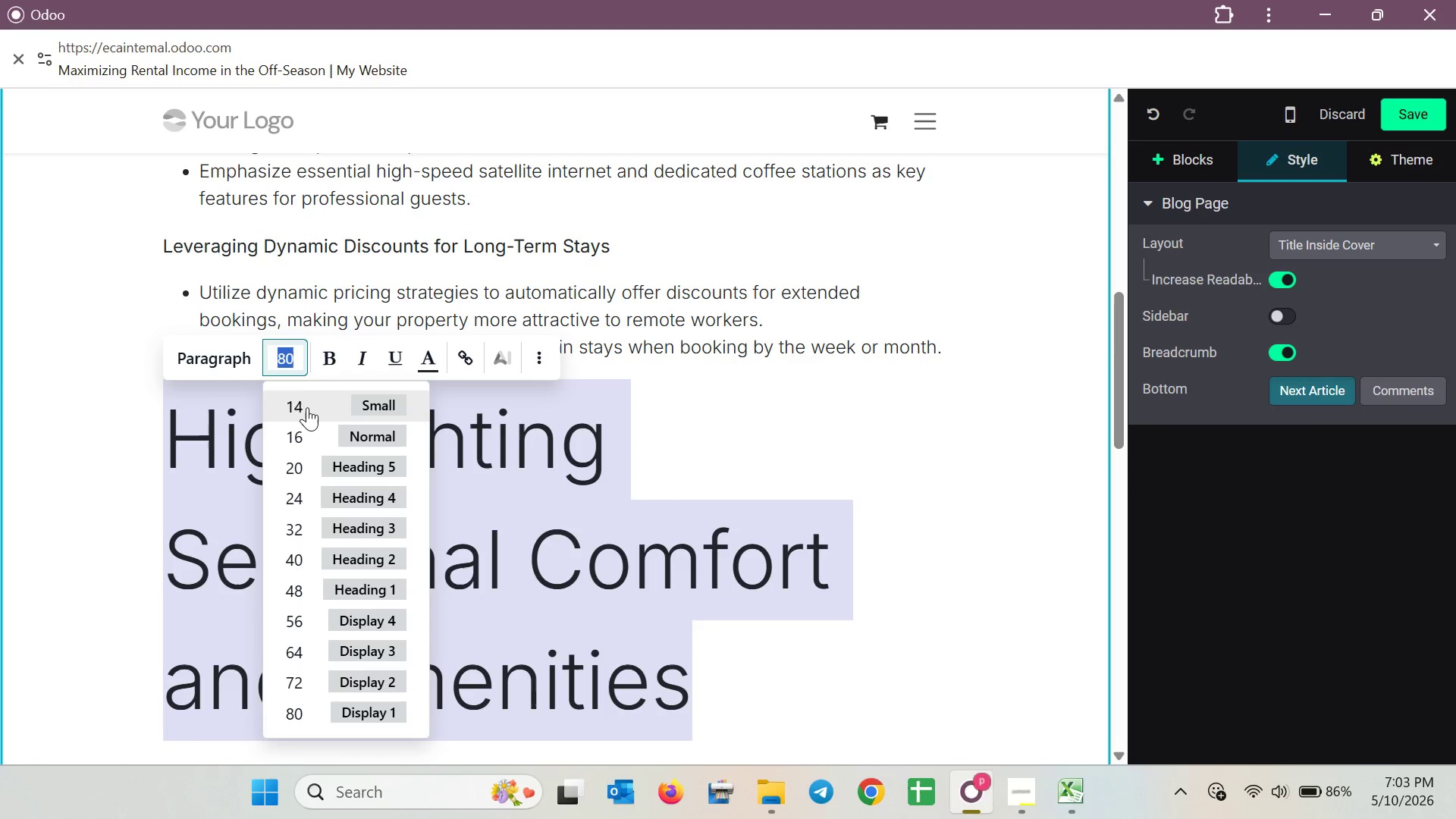 
left_click([307, 410])
 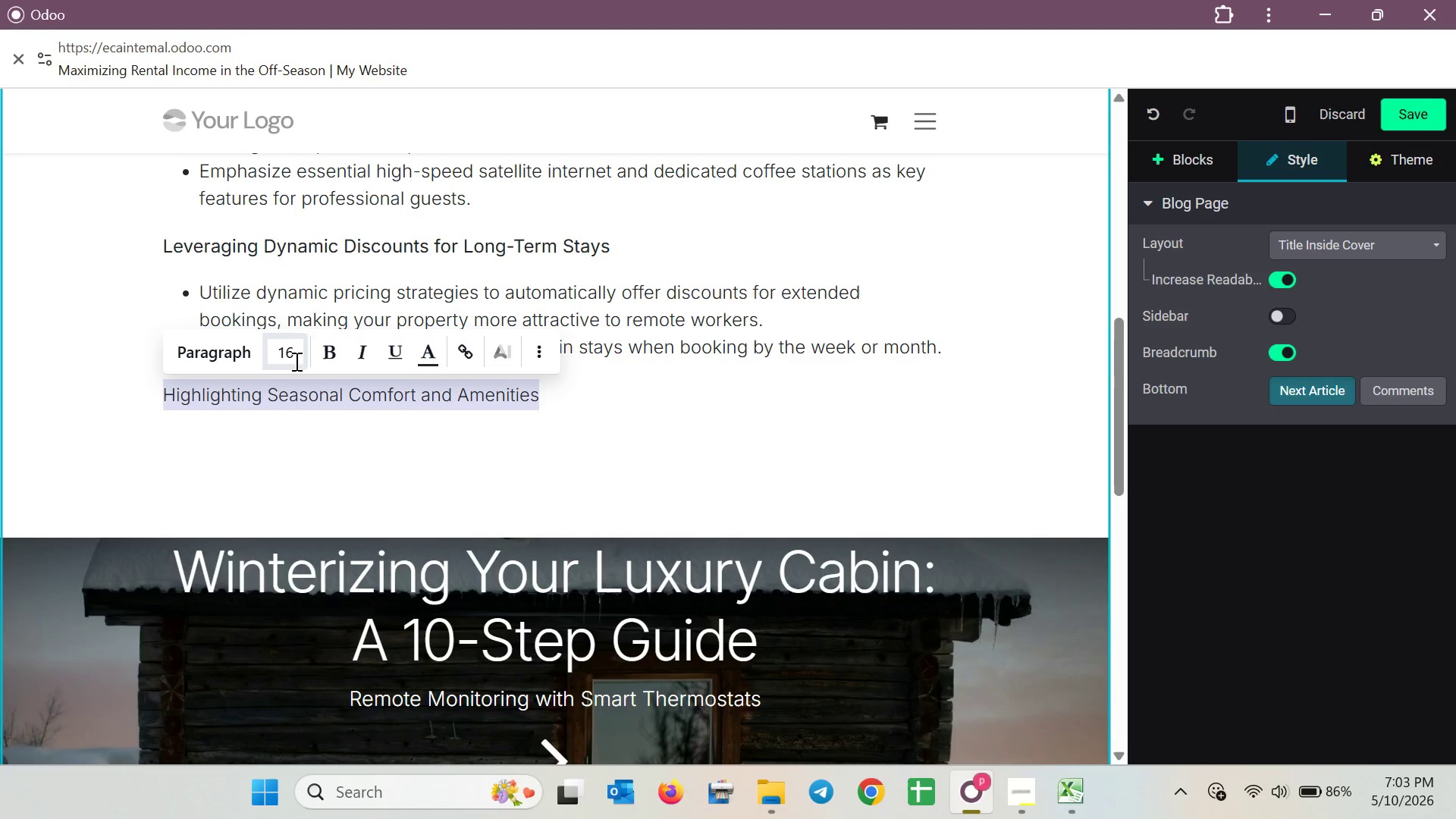 
left_click([294, 357])
 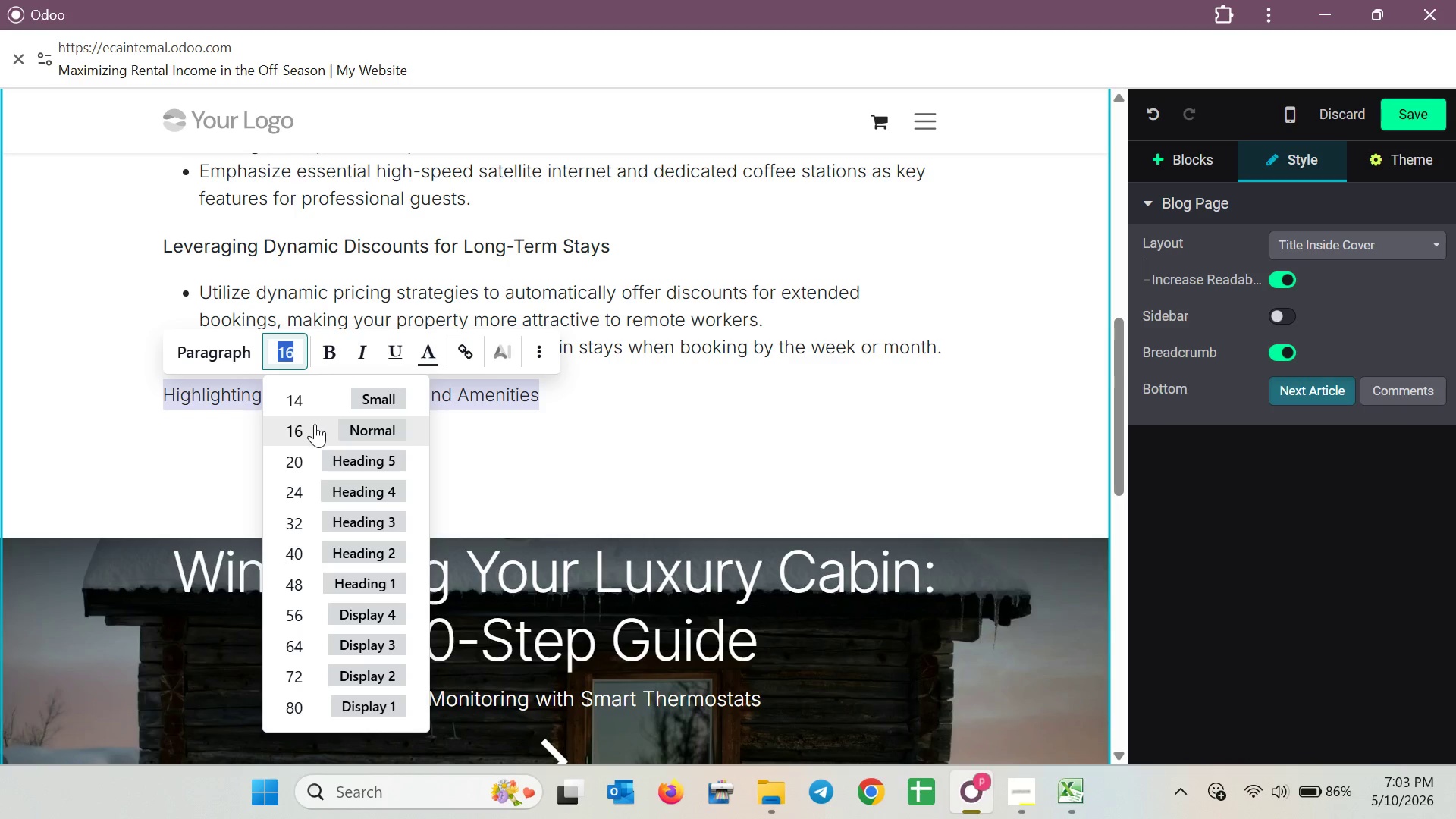 
left_click([315, 425])
 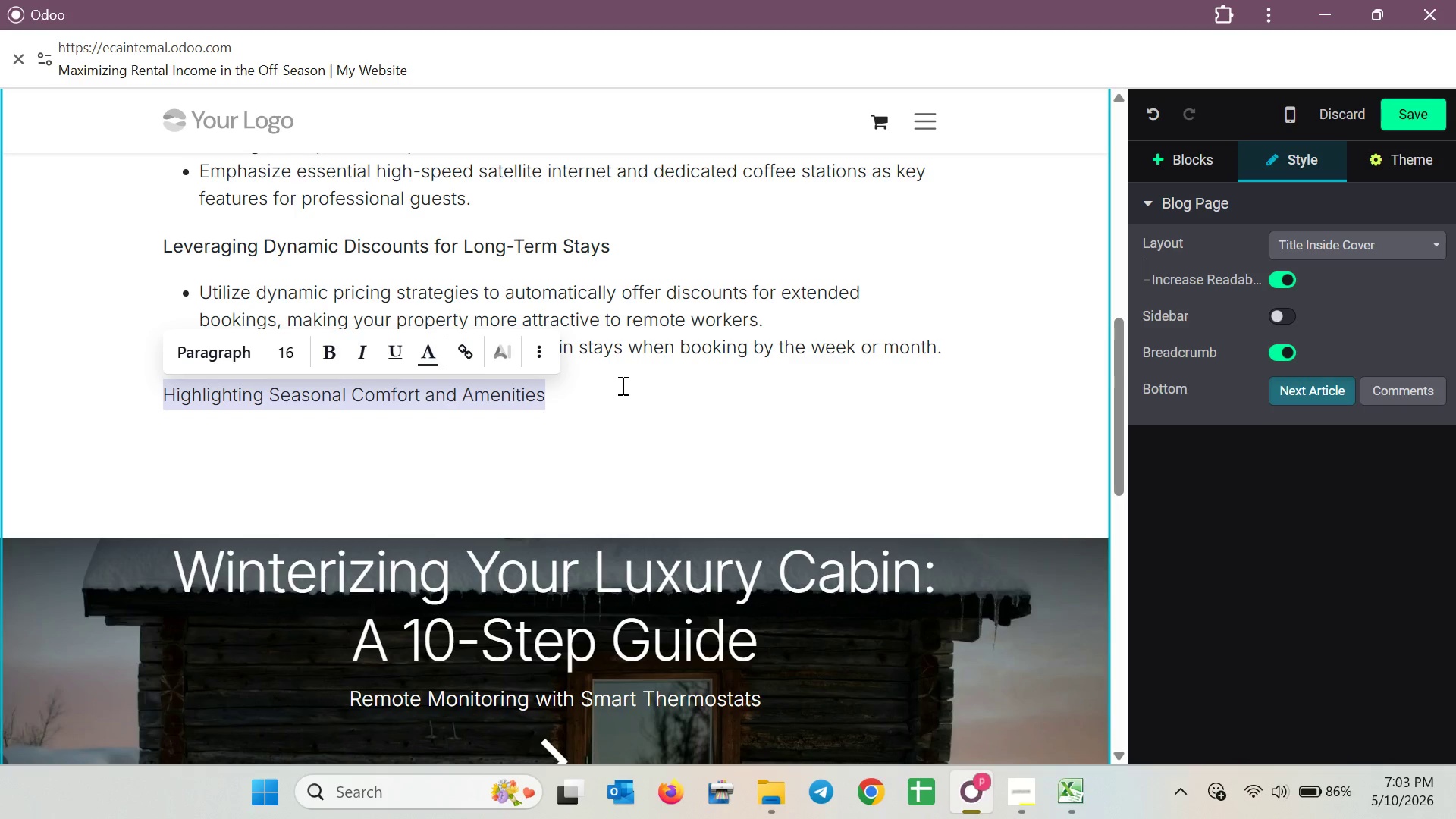 
left_click([594, 399])
 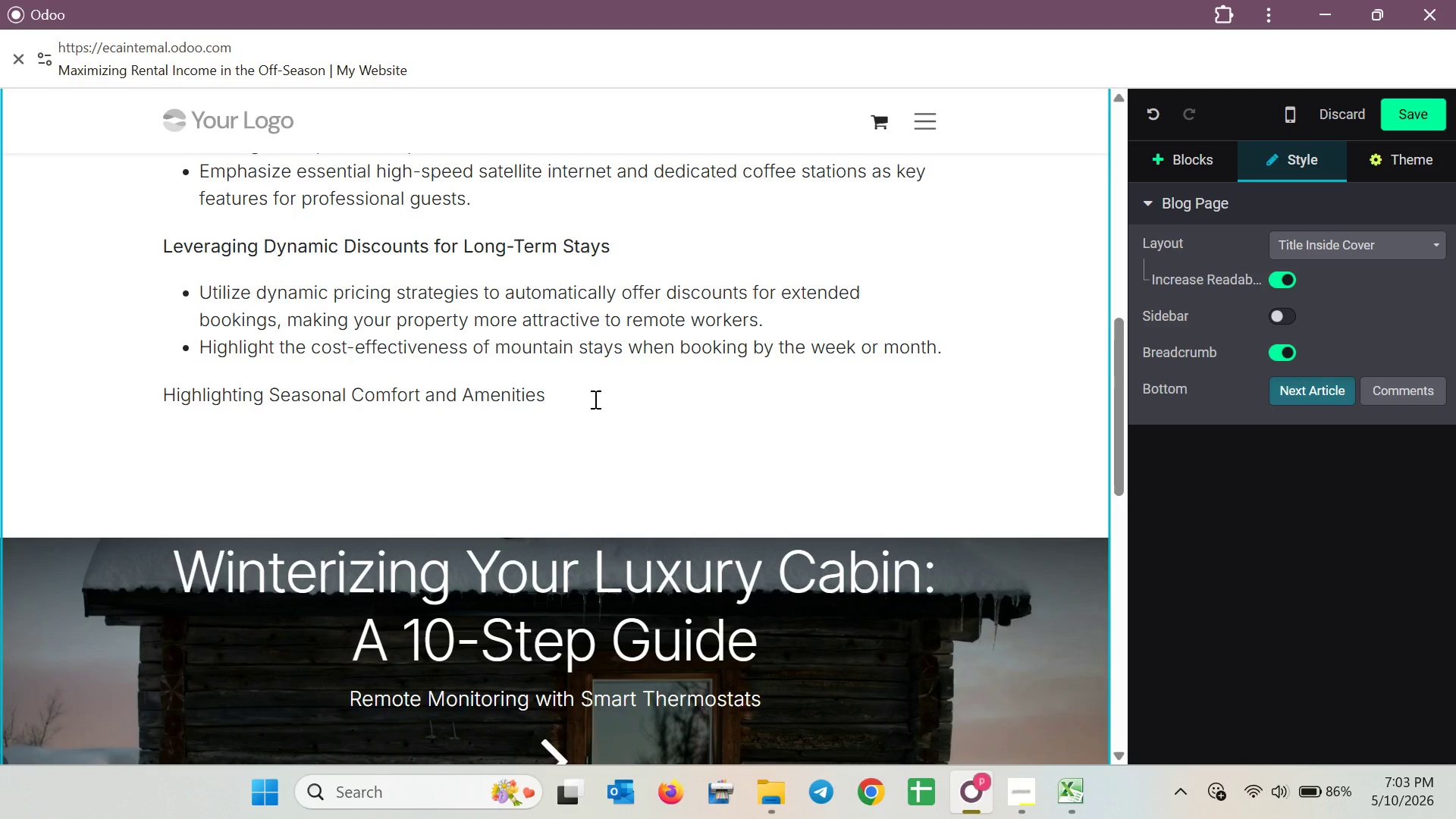 
key(Enter)
 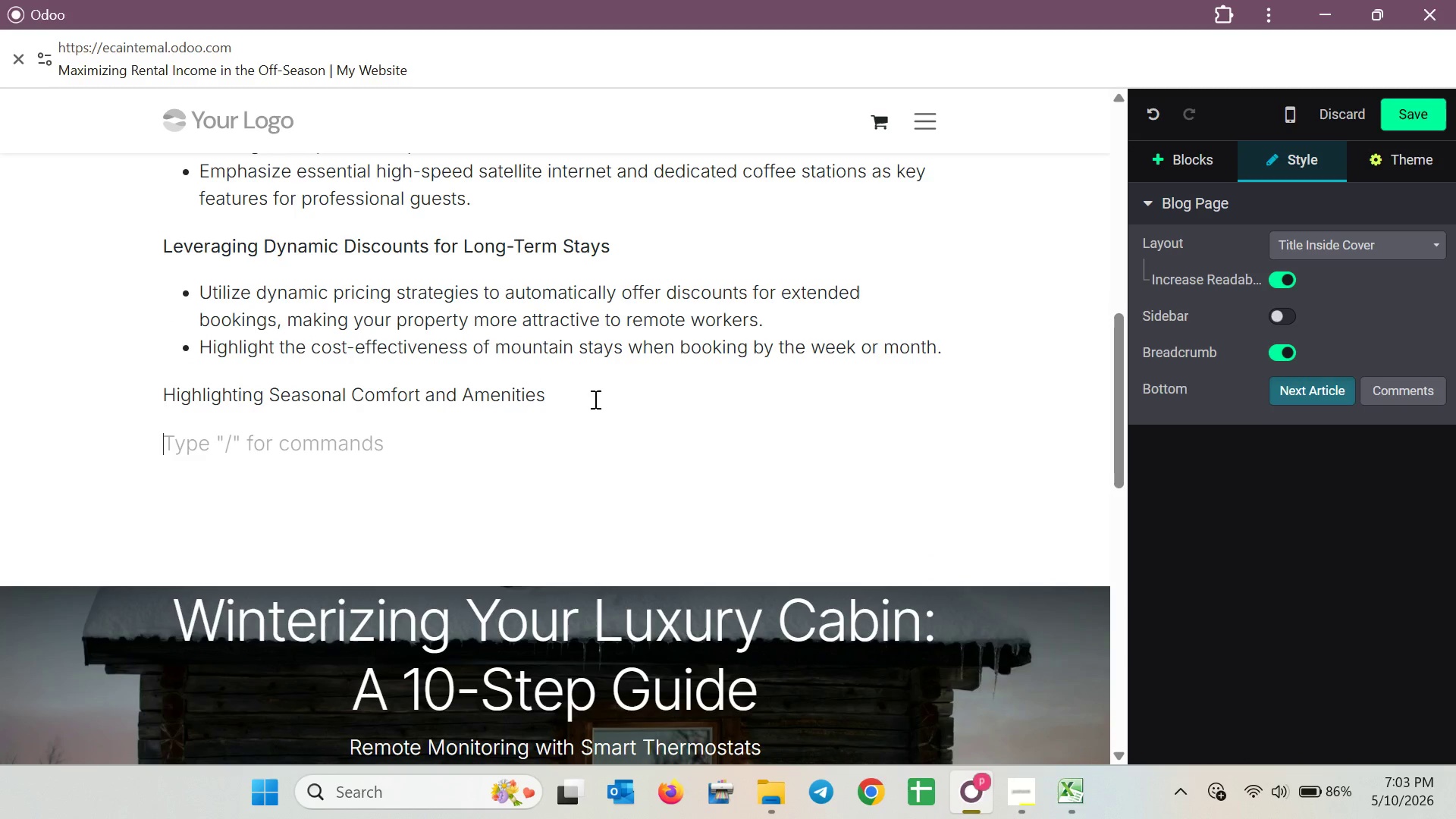 
key(Control+Shift+8)
 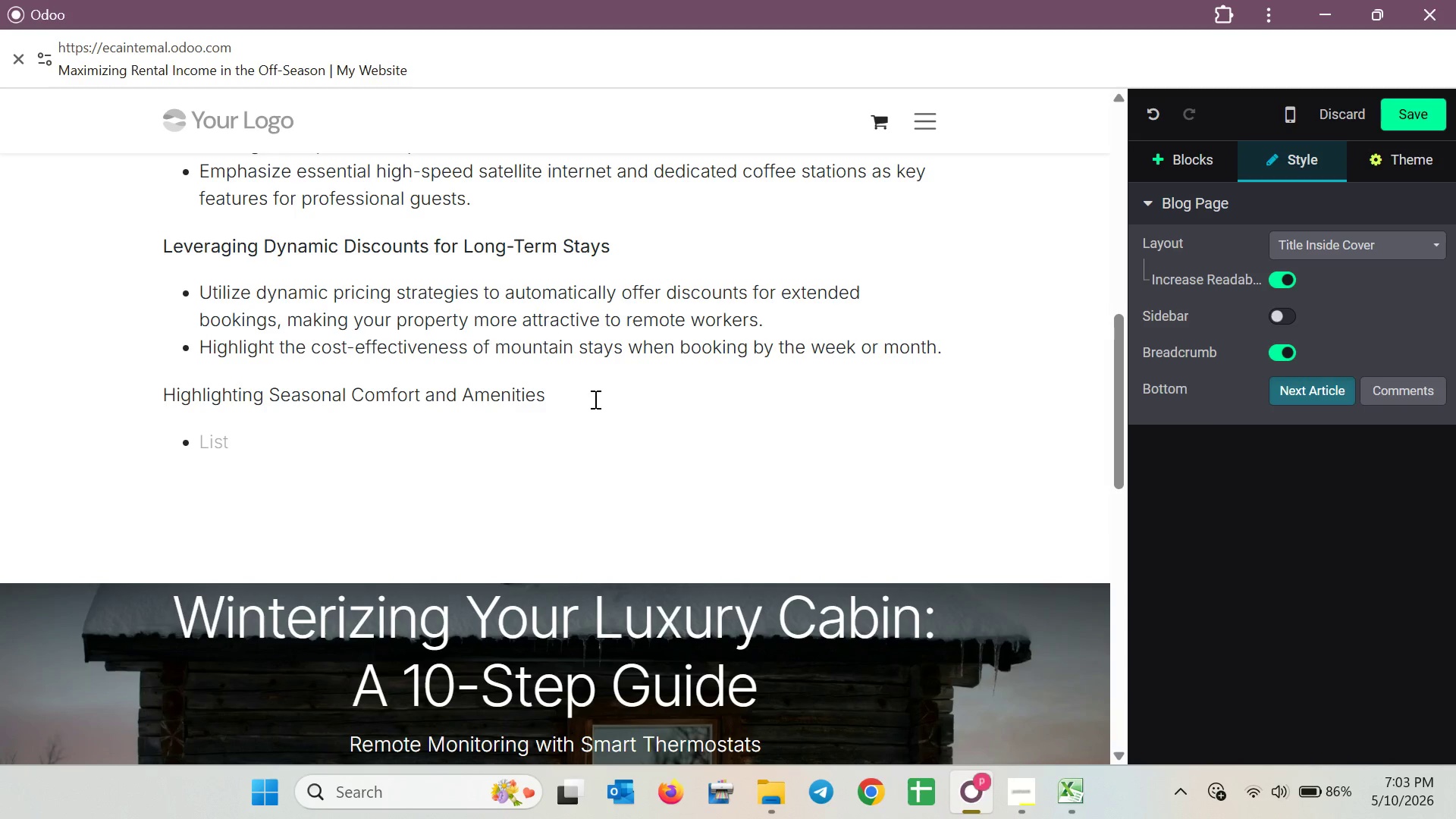 
wait(12.92)
 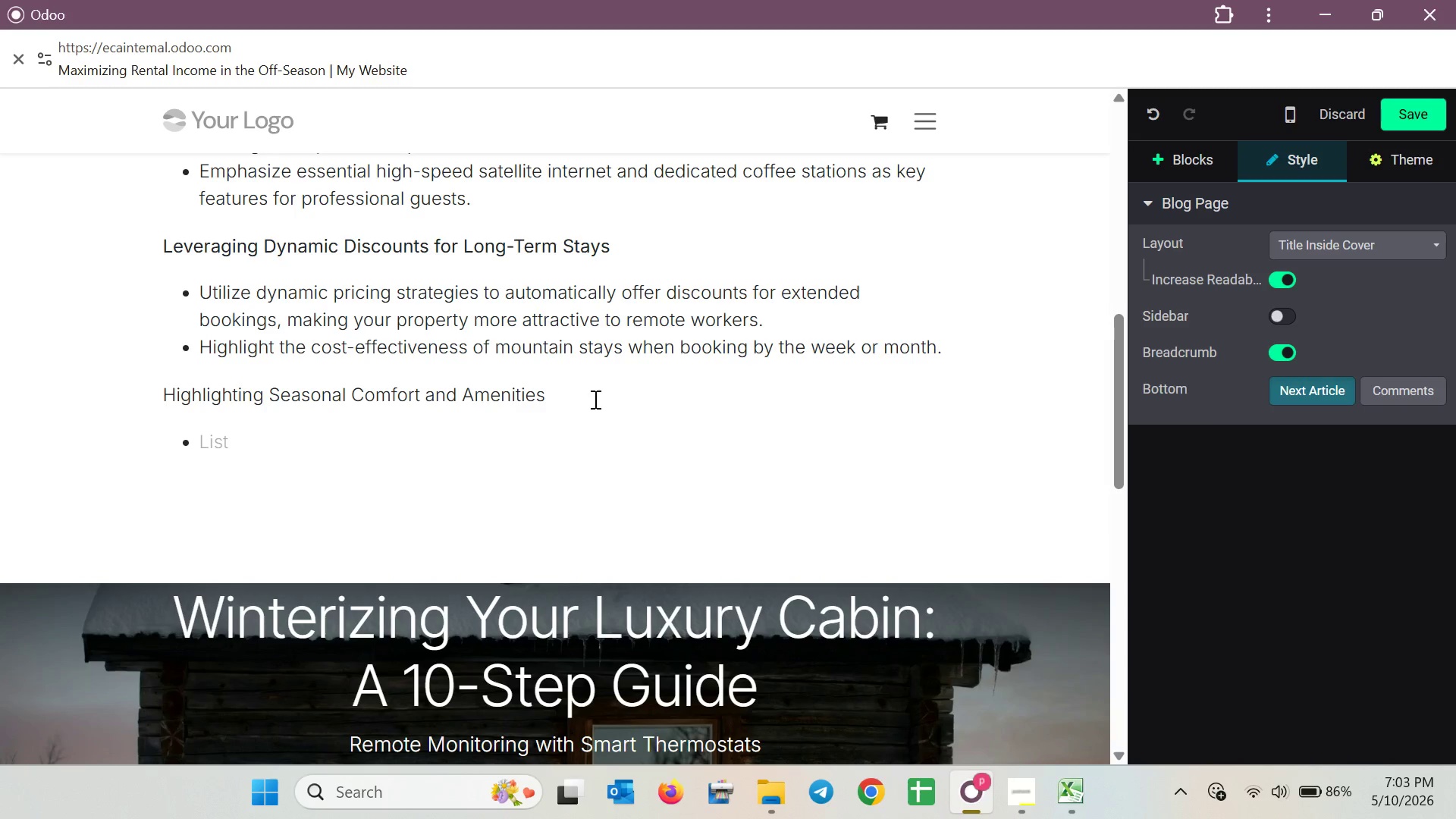 
scroll: coordinate [661, 581], scroll_direction: up, amount: 2.0
 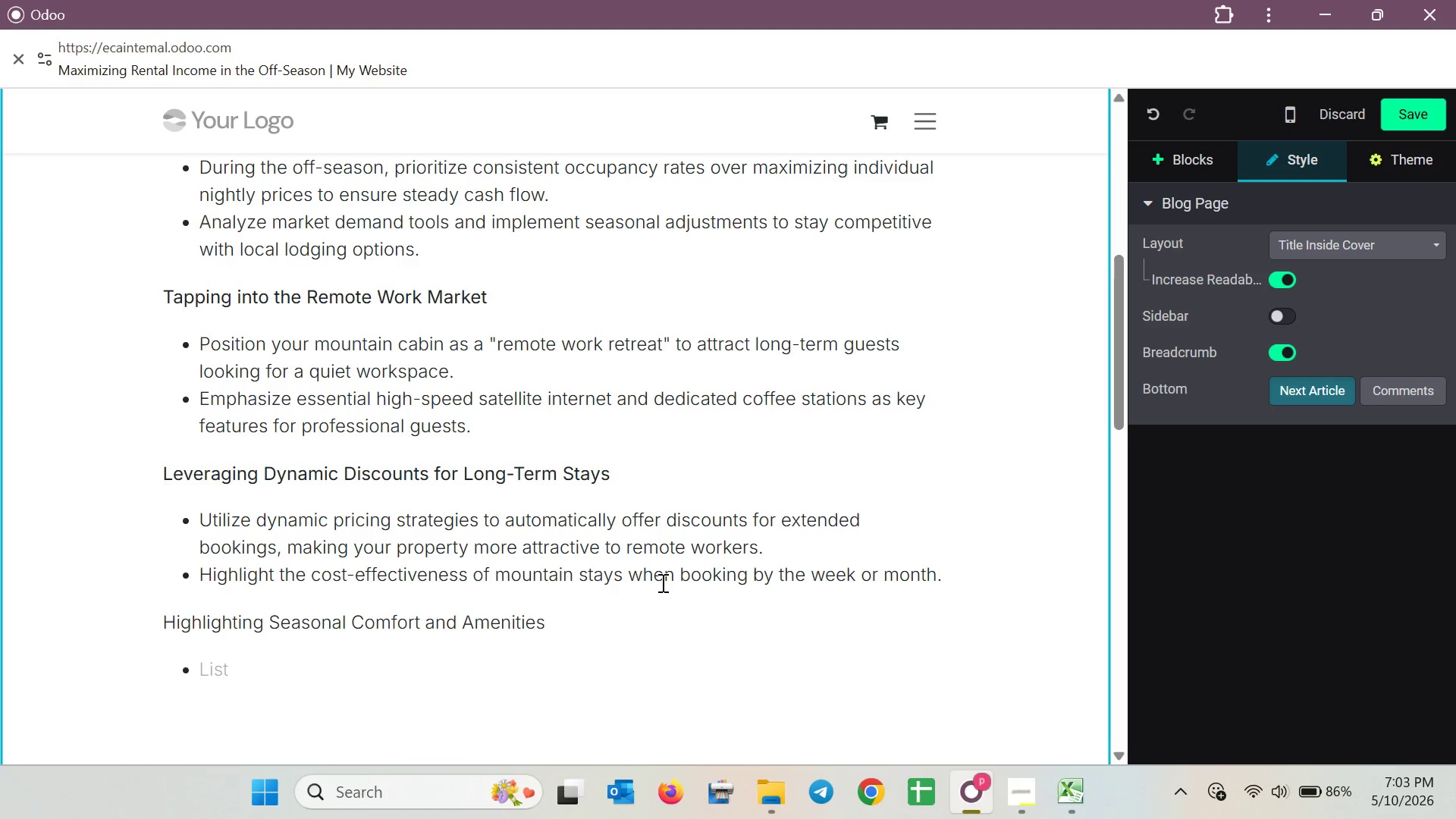 
wait(16.98)
 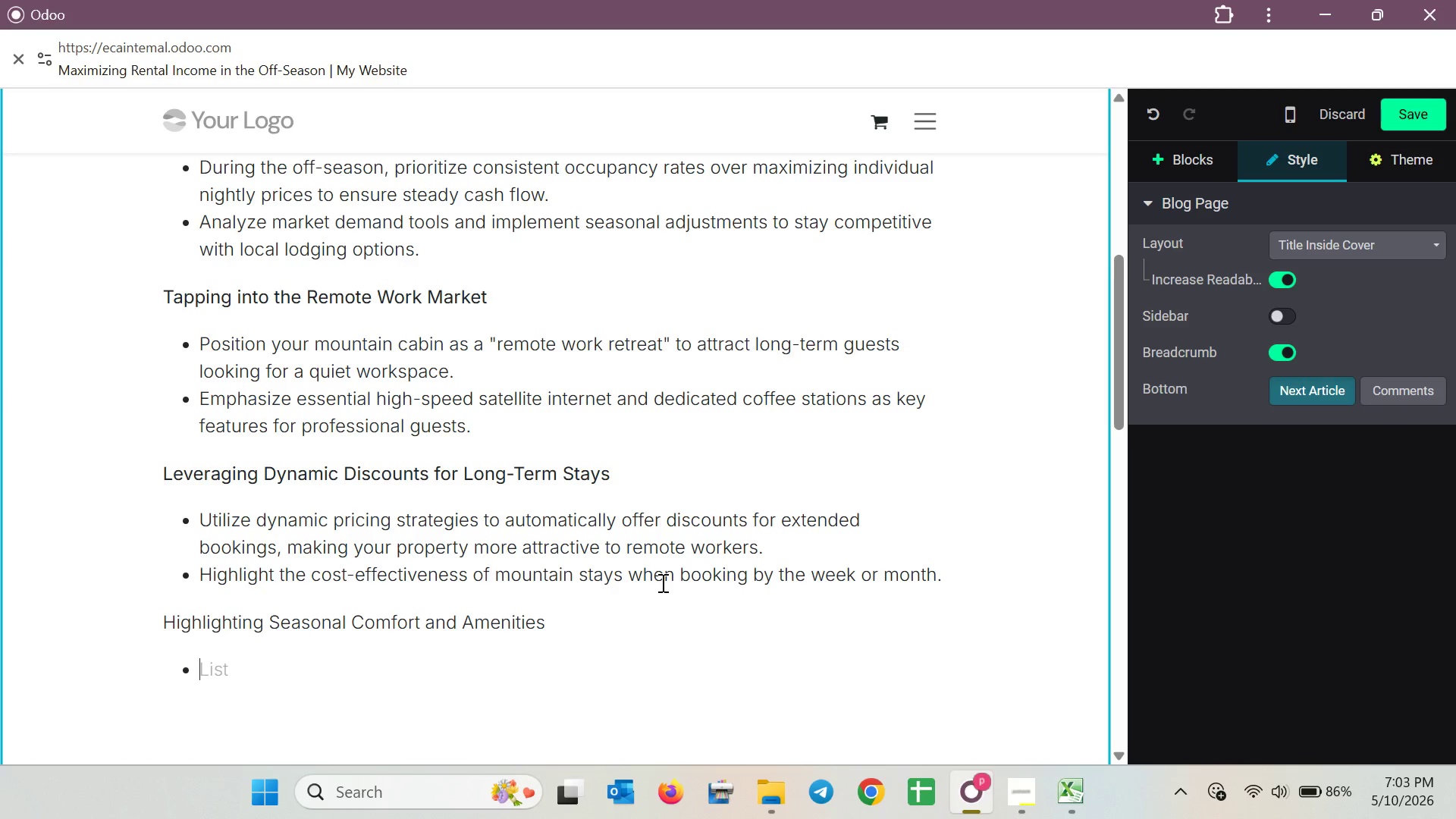 
type(Shift your )
 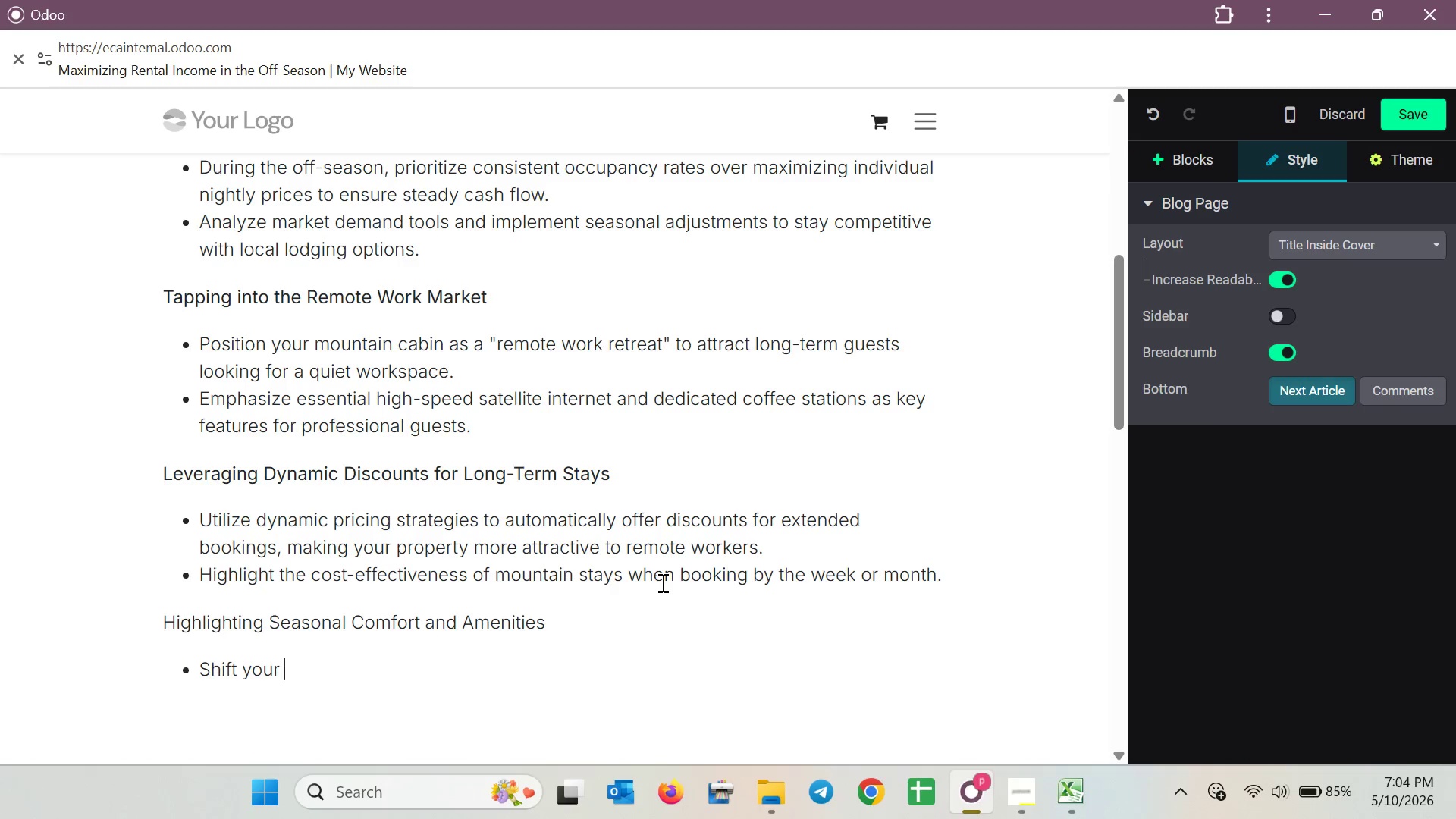 
wait(7.0)
 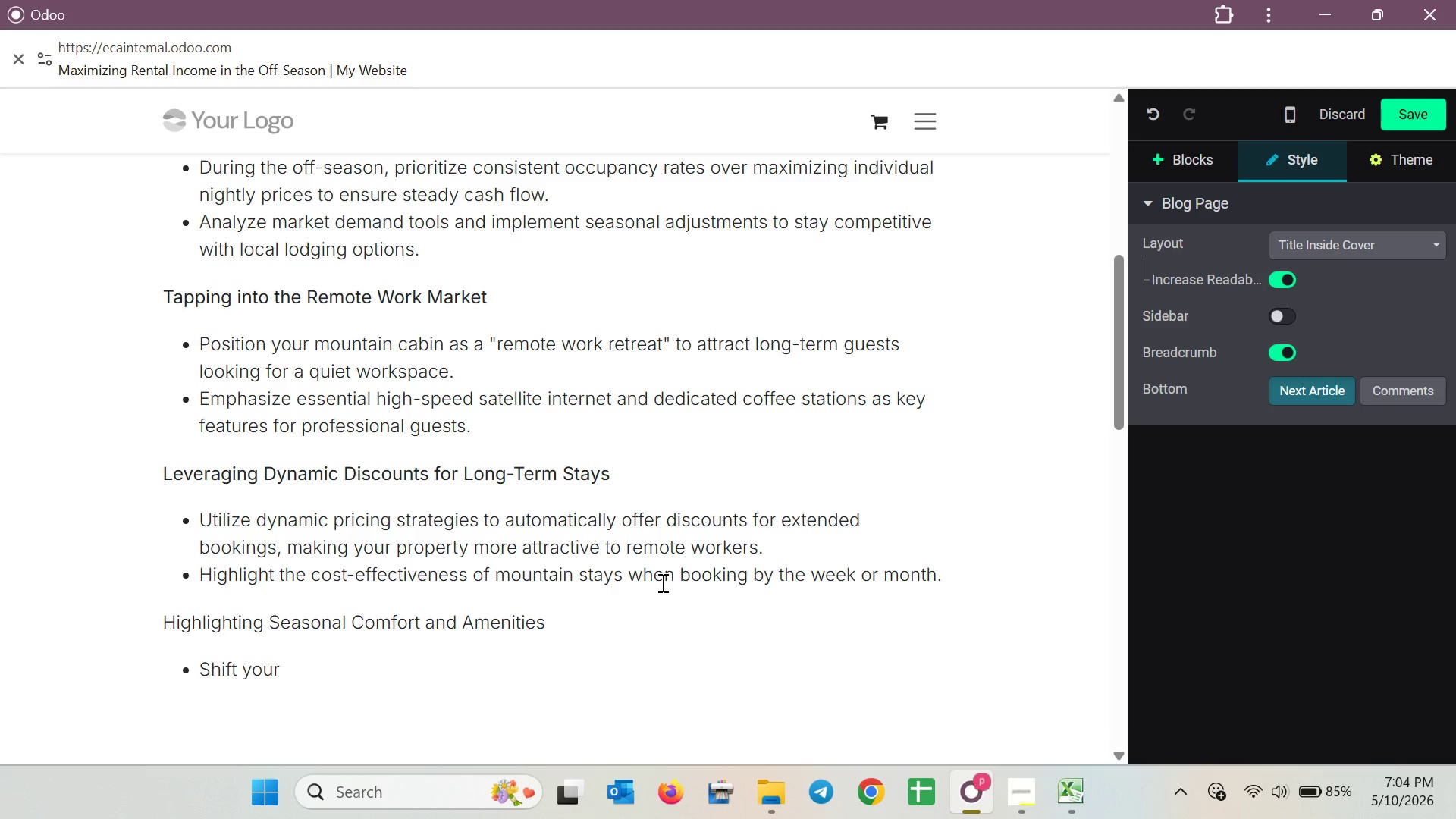 
type(markating )
key(Backspace)
key(Backspace)
key(Backspace)
type(arketing focus to cozy amenities such as hot tubs and )
 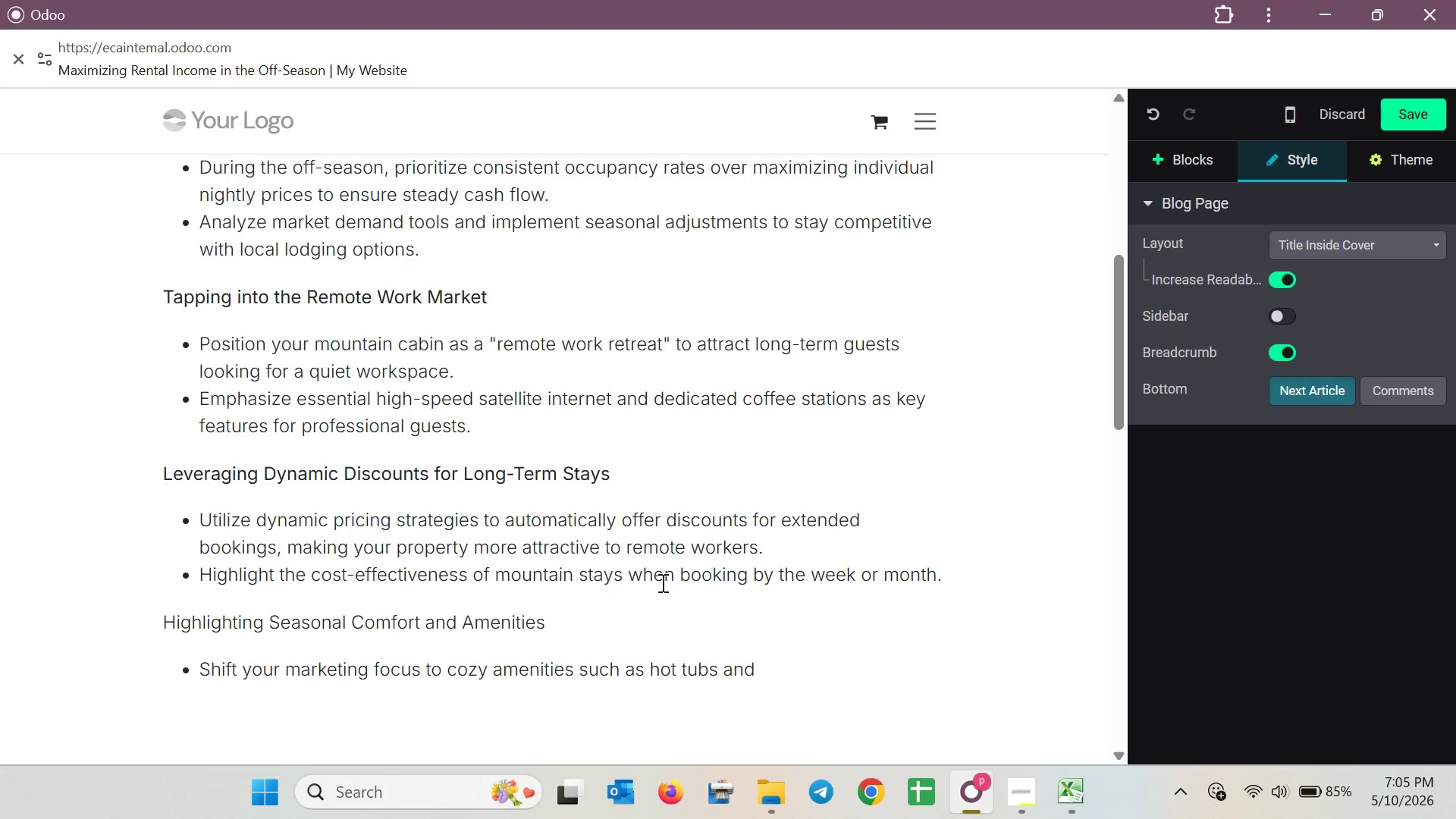 
wait(8.38)
 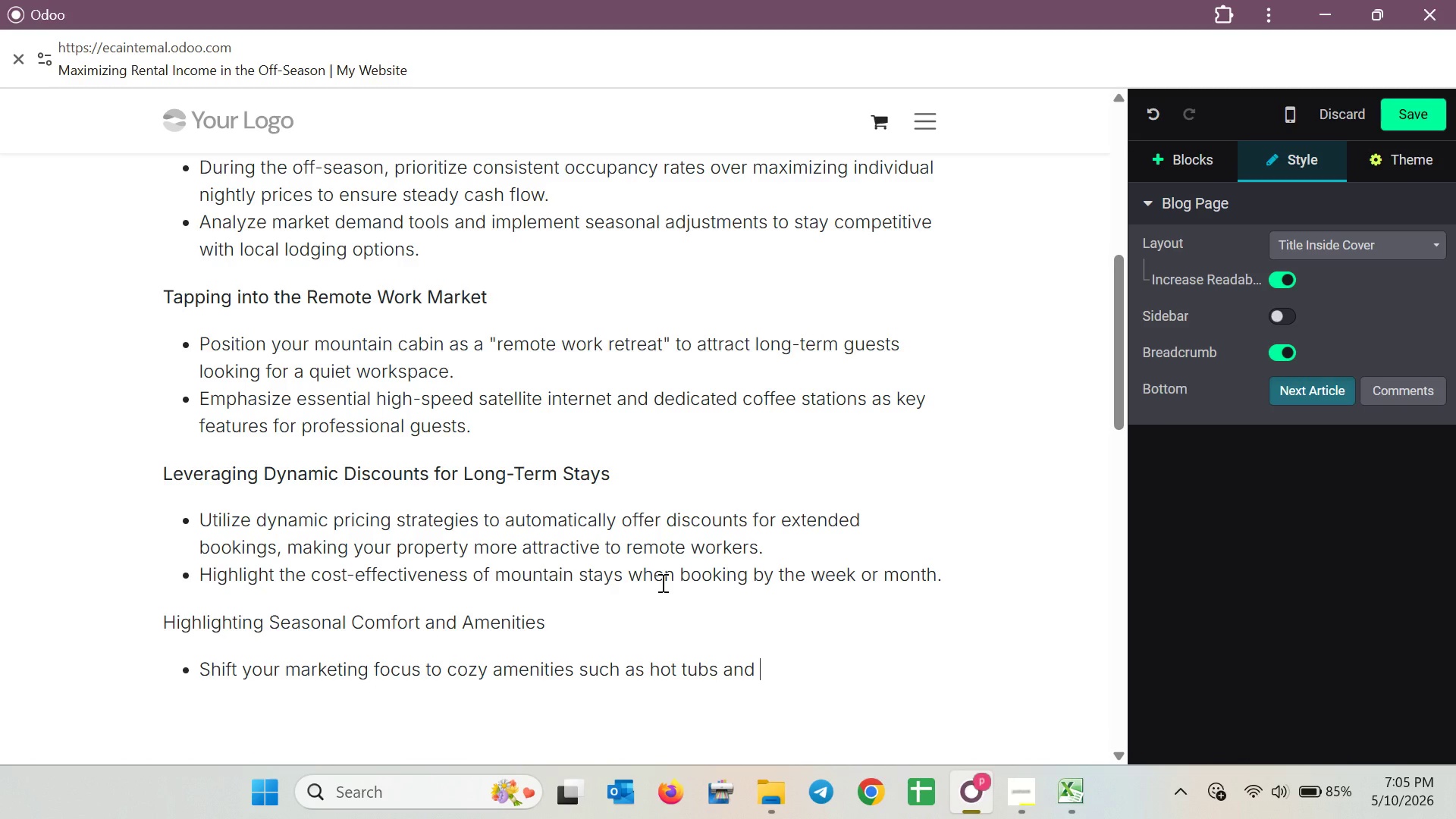 
type(fire)
 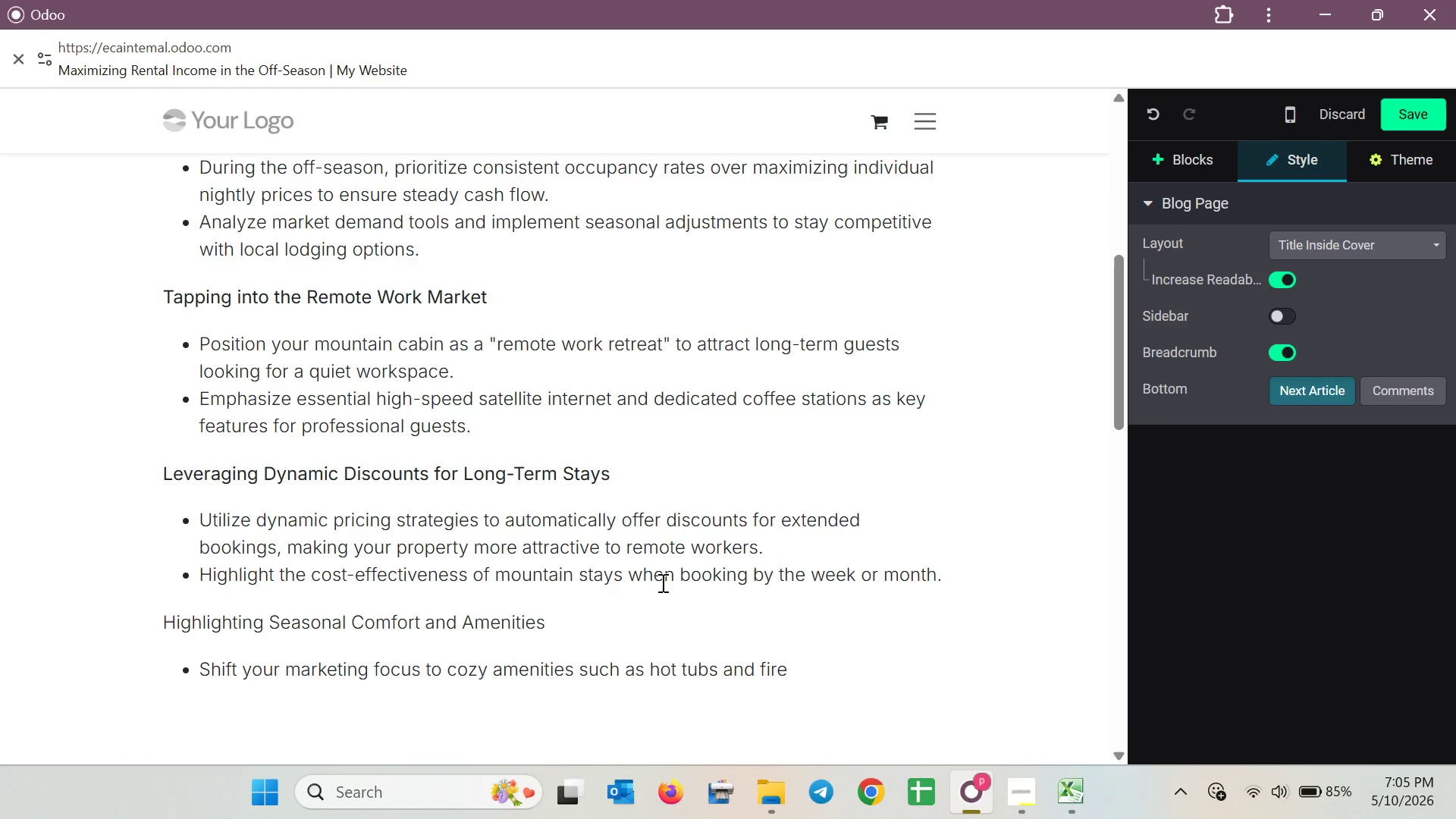 
wait(5.02)
 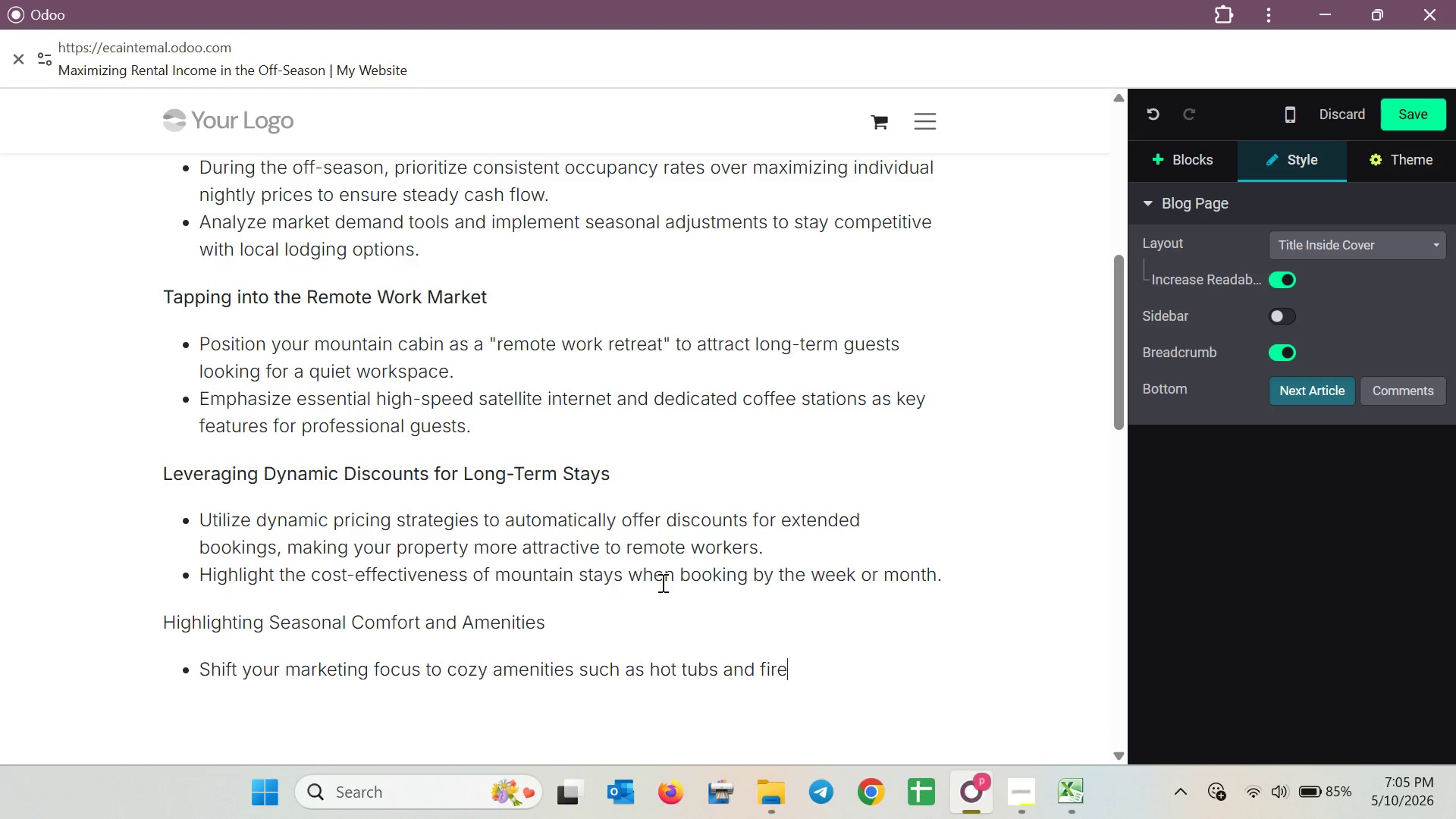 
type(place )
 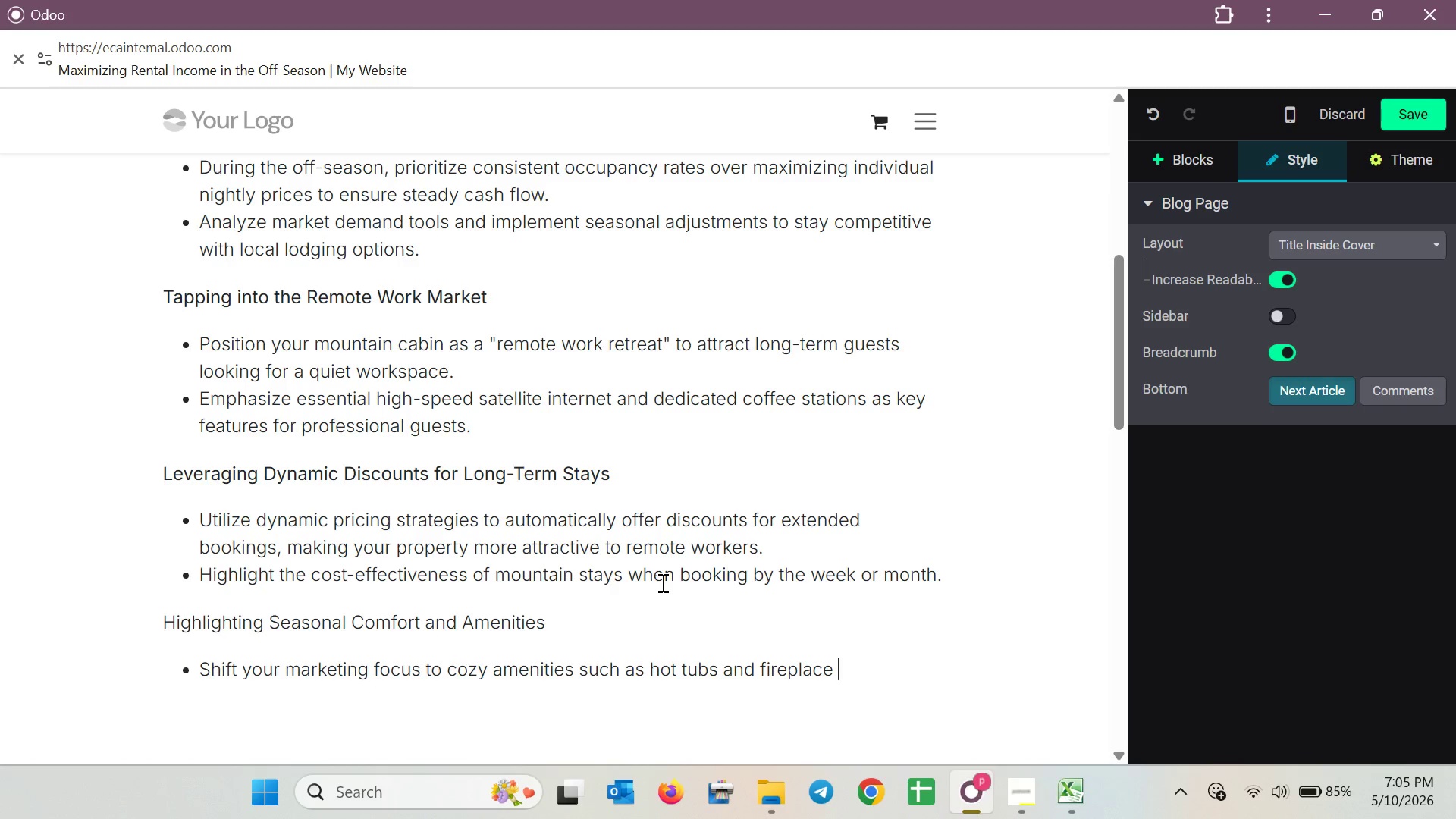 
wait(28.2)
 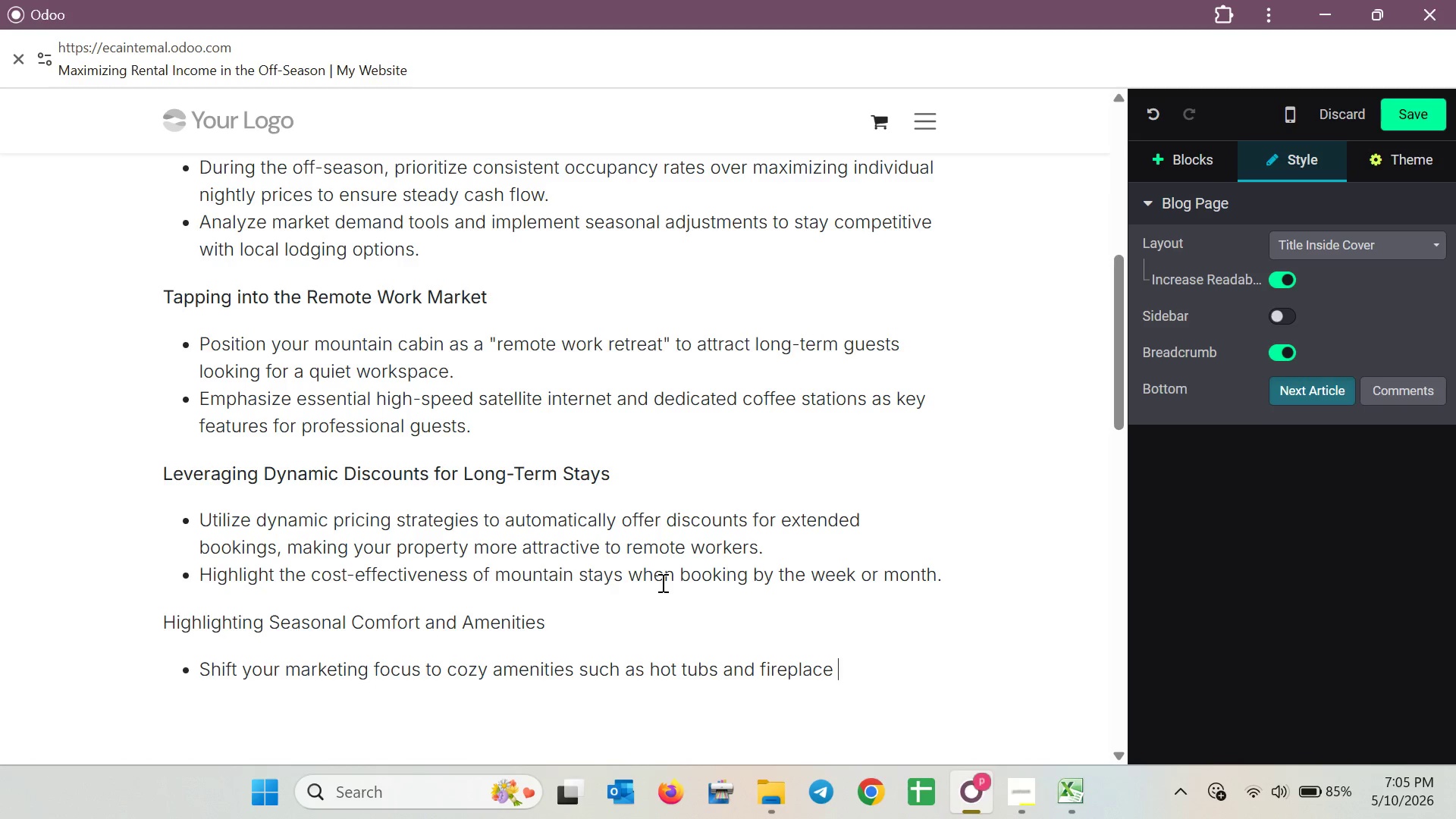 
type(that)
 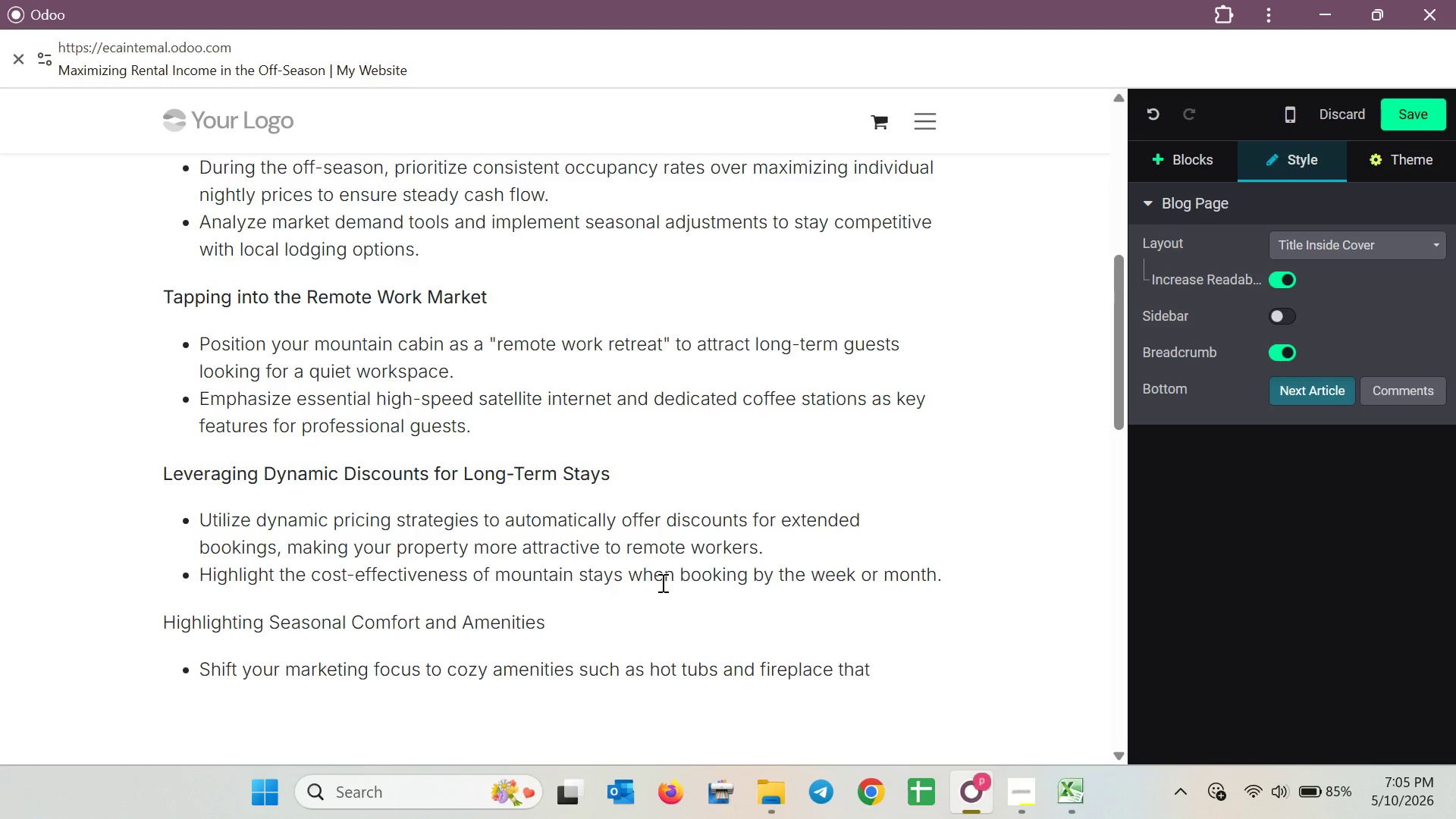 
key(Space)
 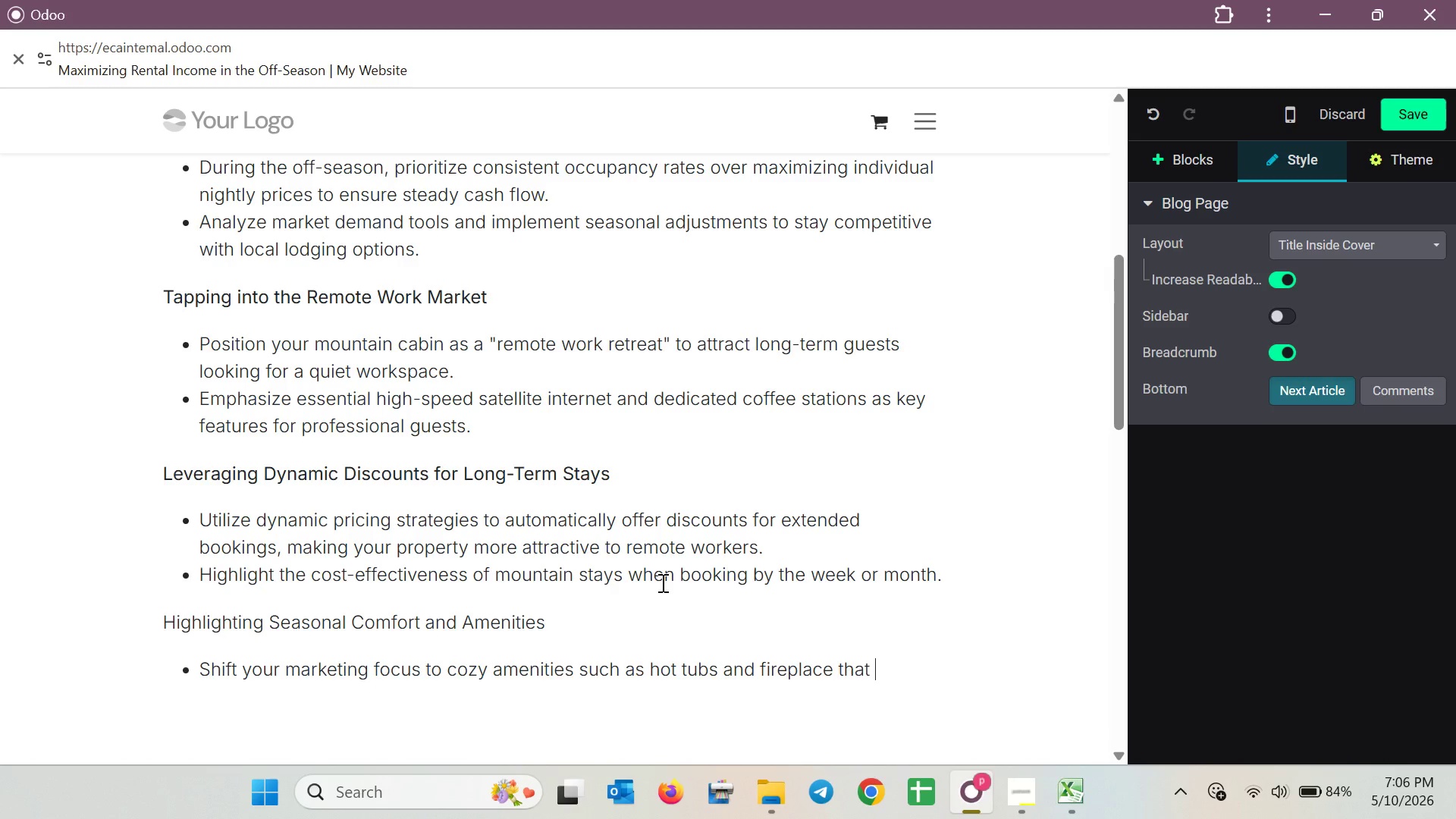 
wait(38.12)
 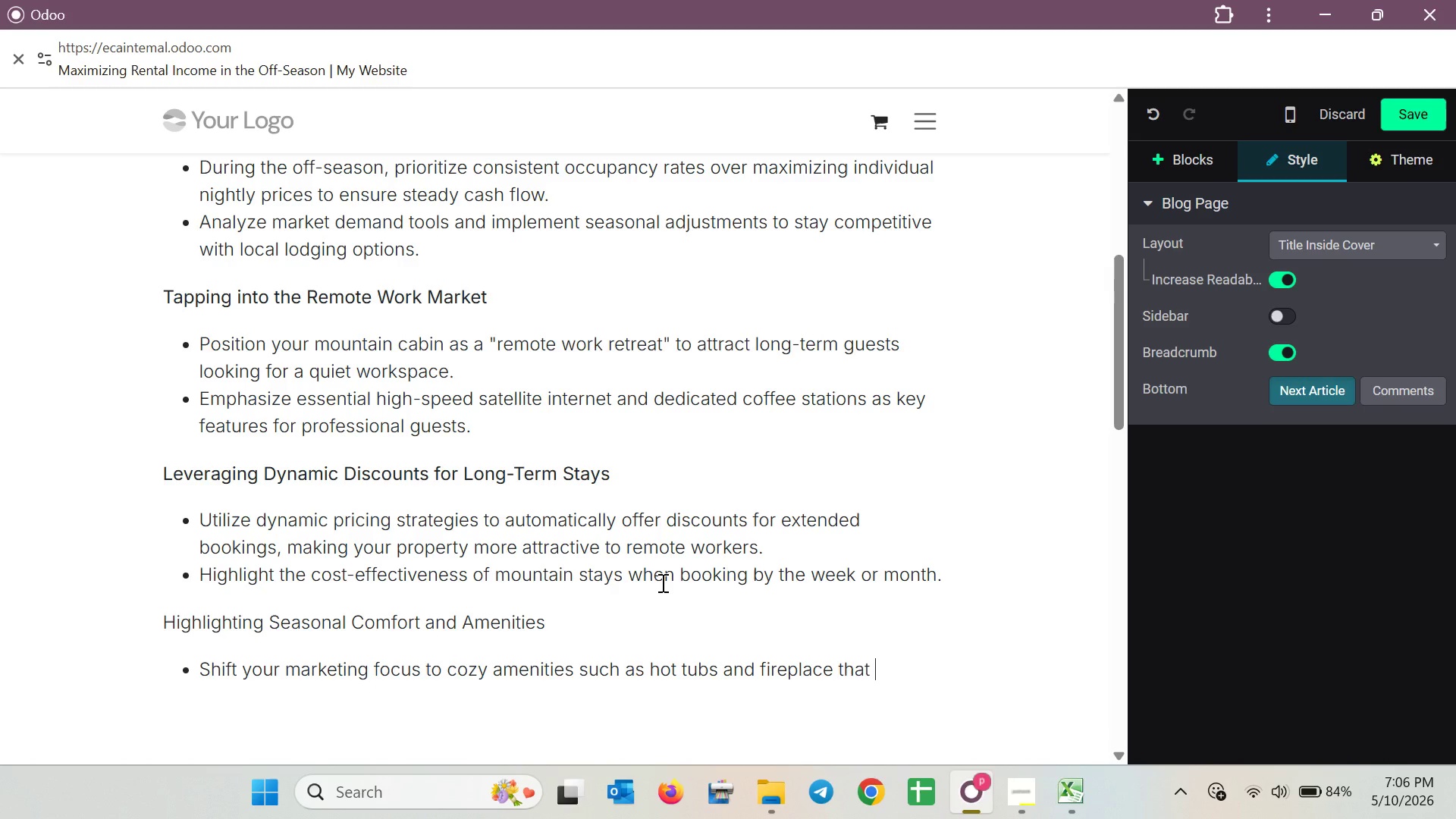 
key(A)
 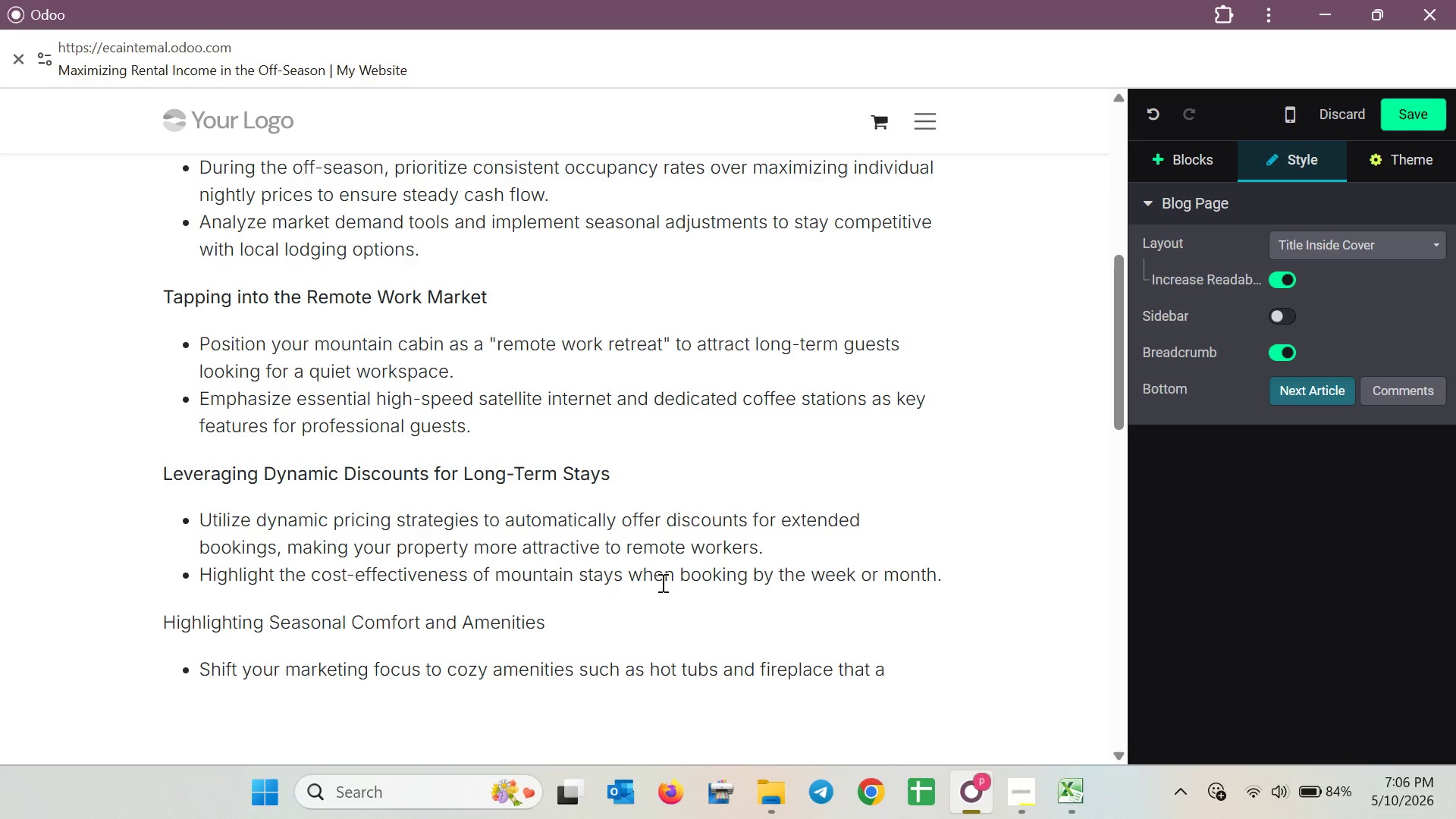 
type(ppeal to gusts )
key(Backspace)
key(Backspace)
key(Backspace)
key(Backspace)
type(ests )
 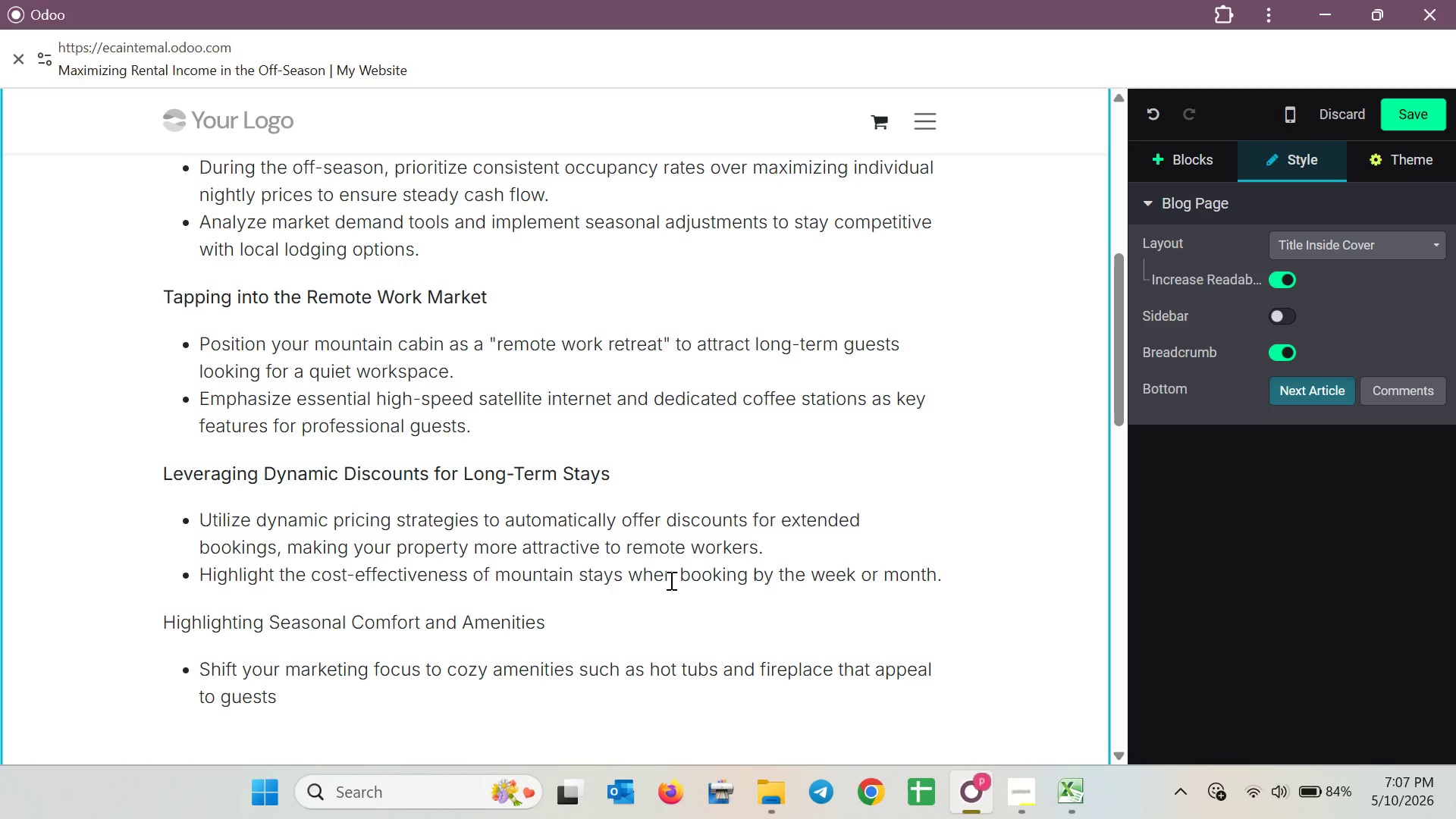 
wait(55.39)
 